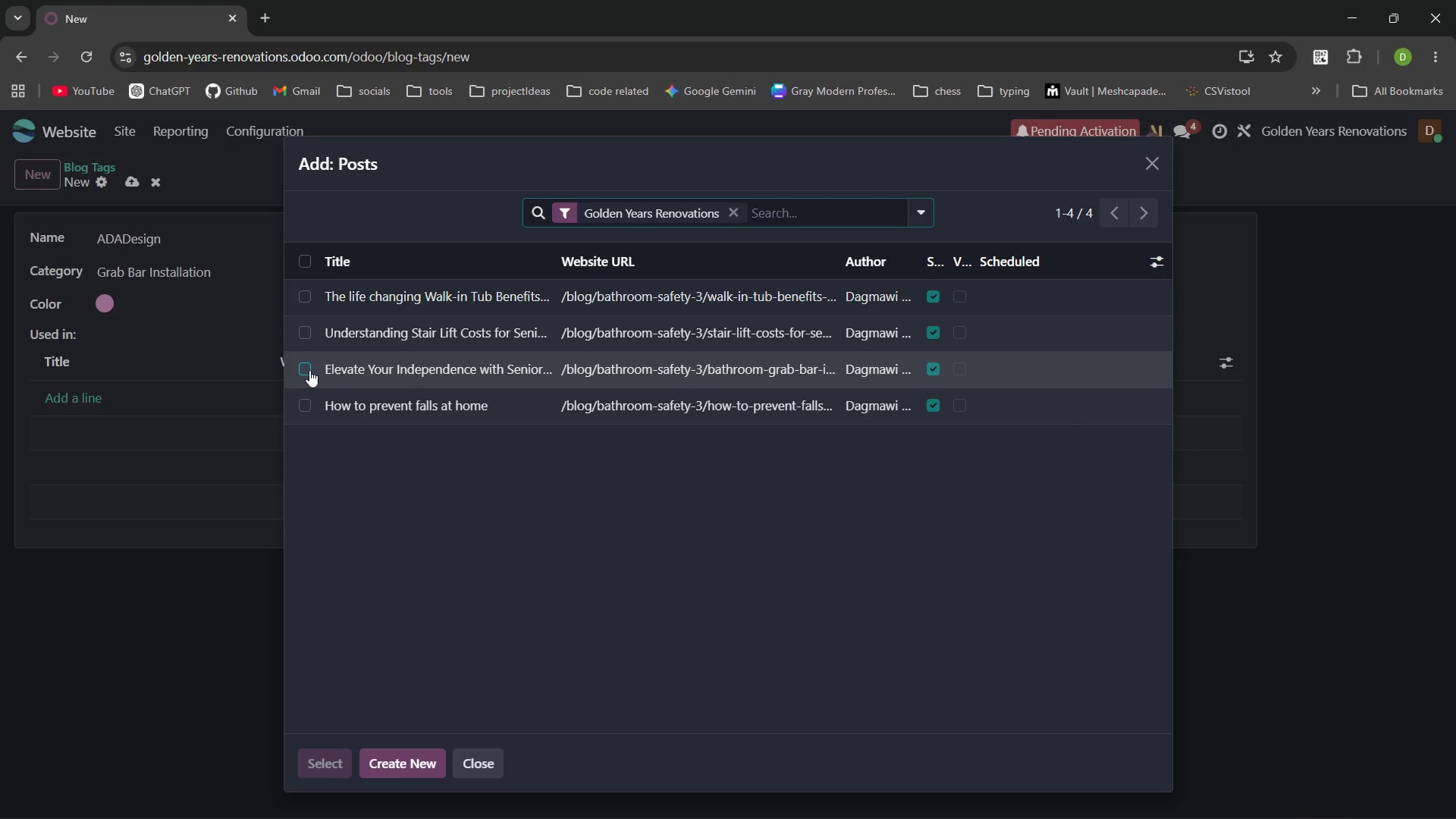 
left_click([304, 368])
 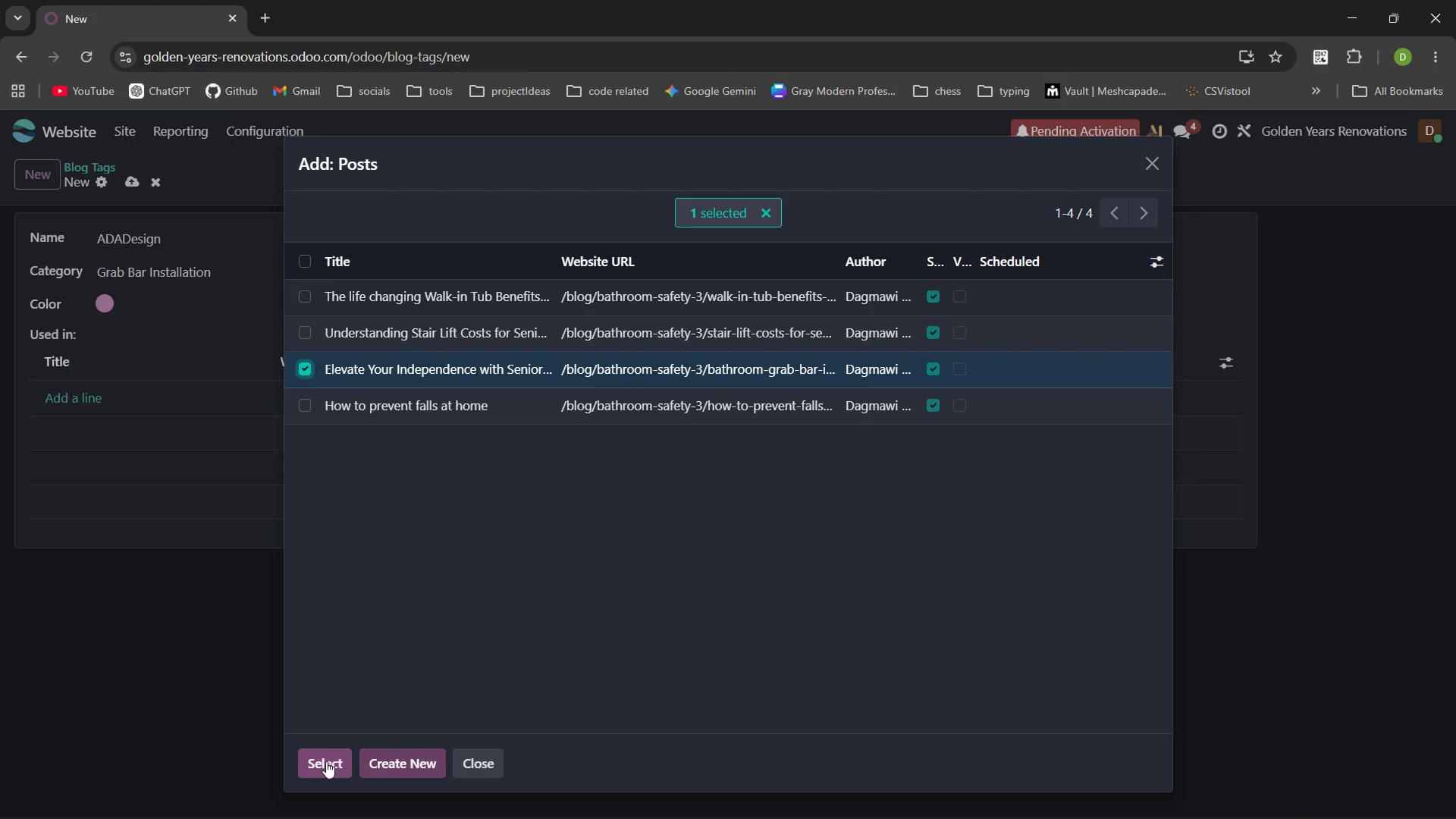 
left_click([326, 761])
 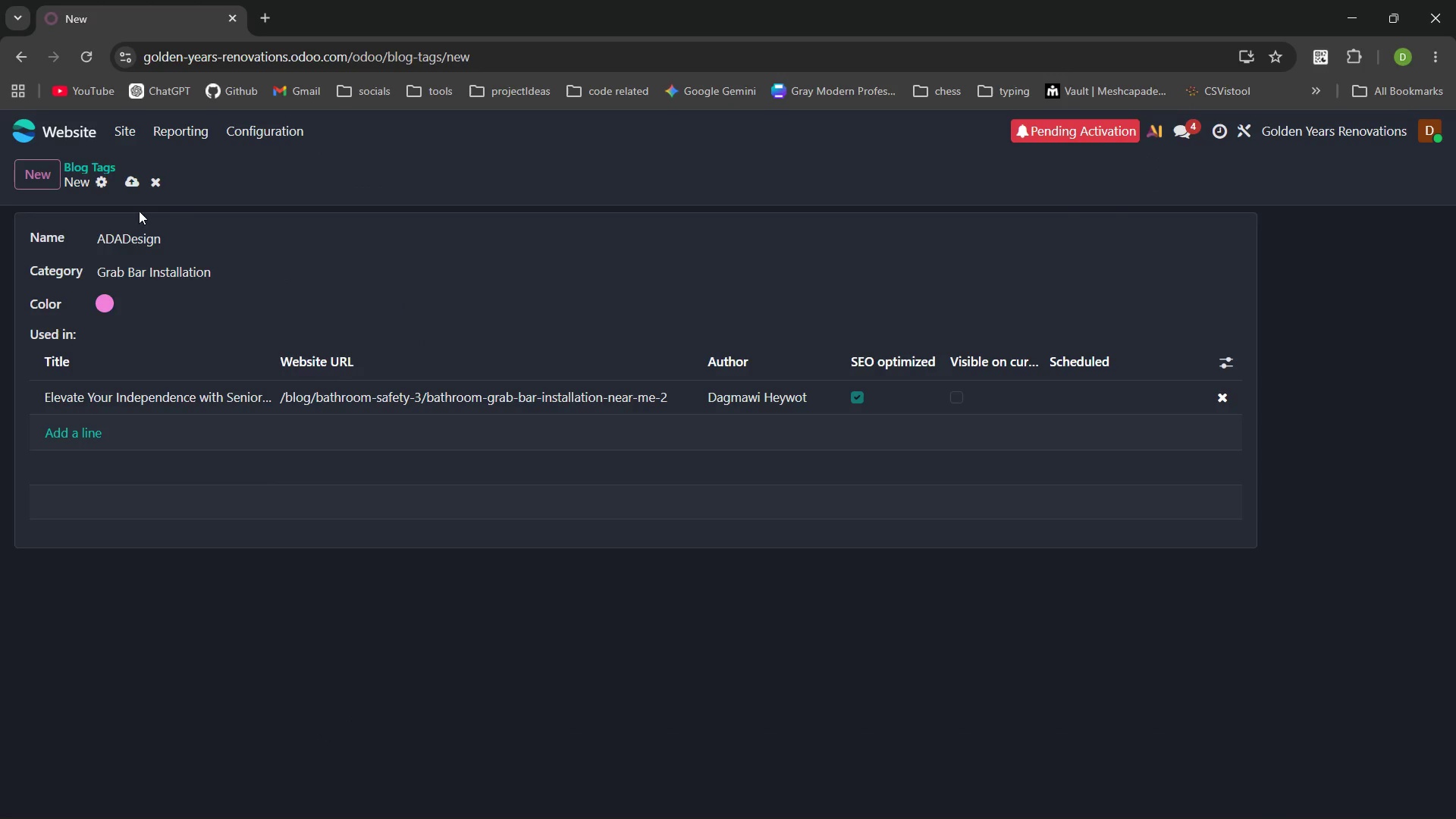 
left_click([134, 188])
 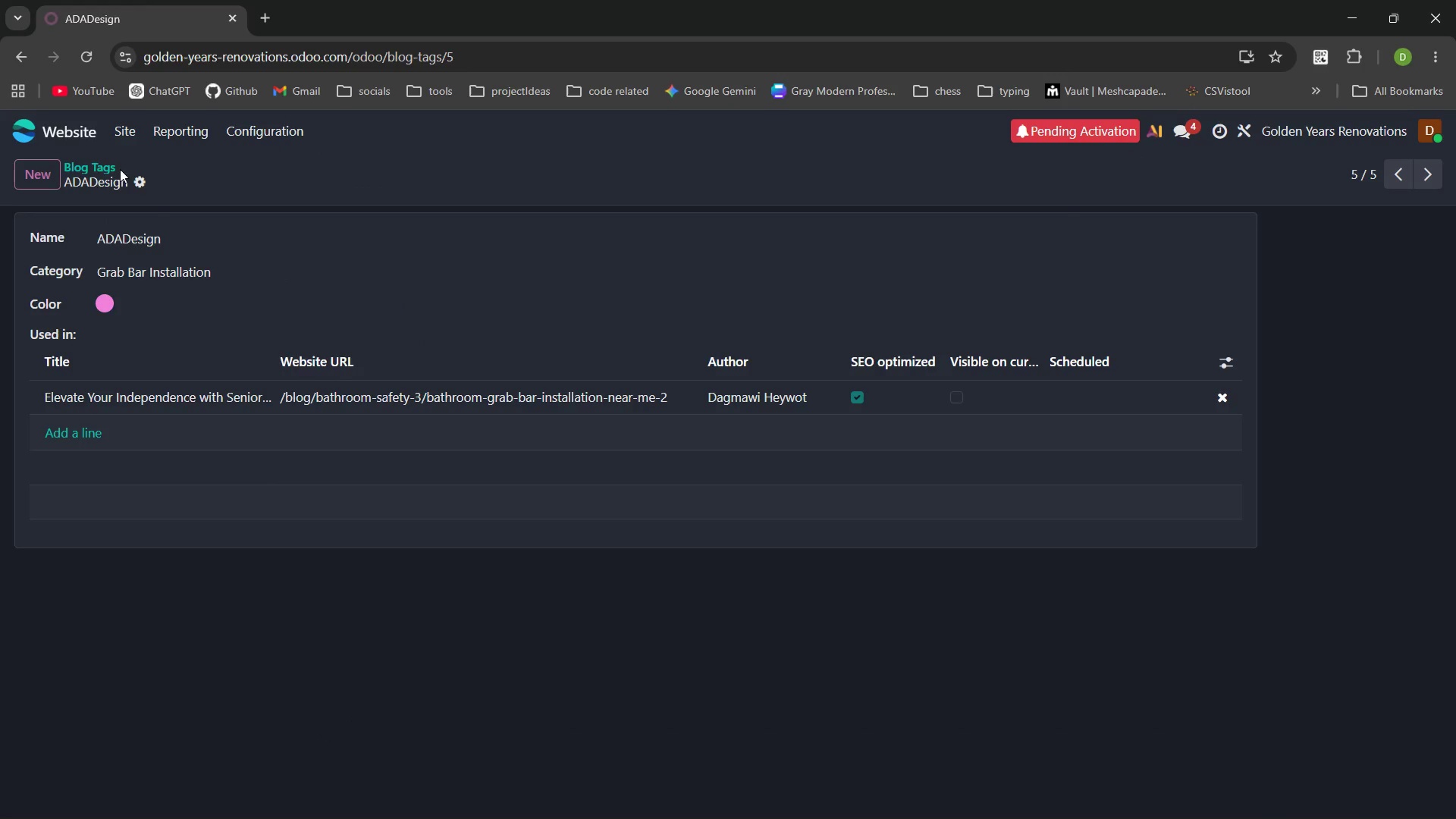 
left_click([49, 171])
 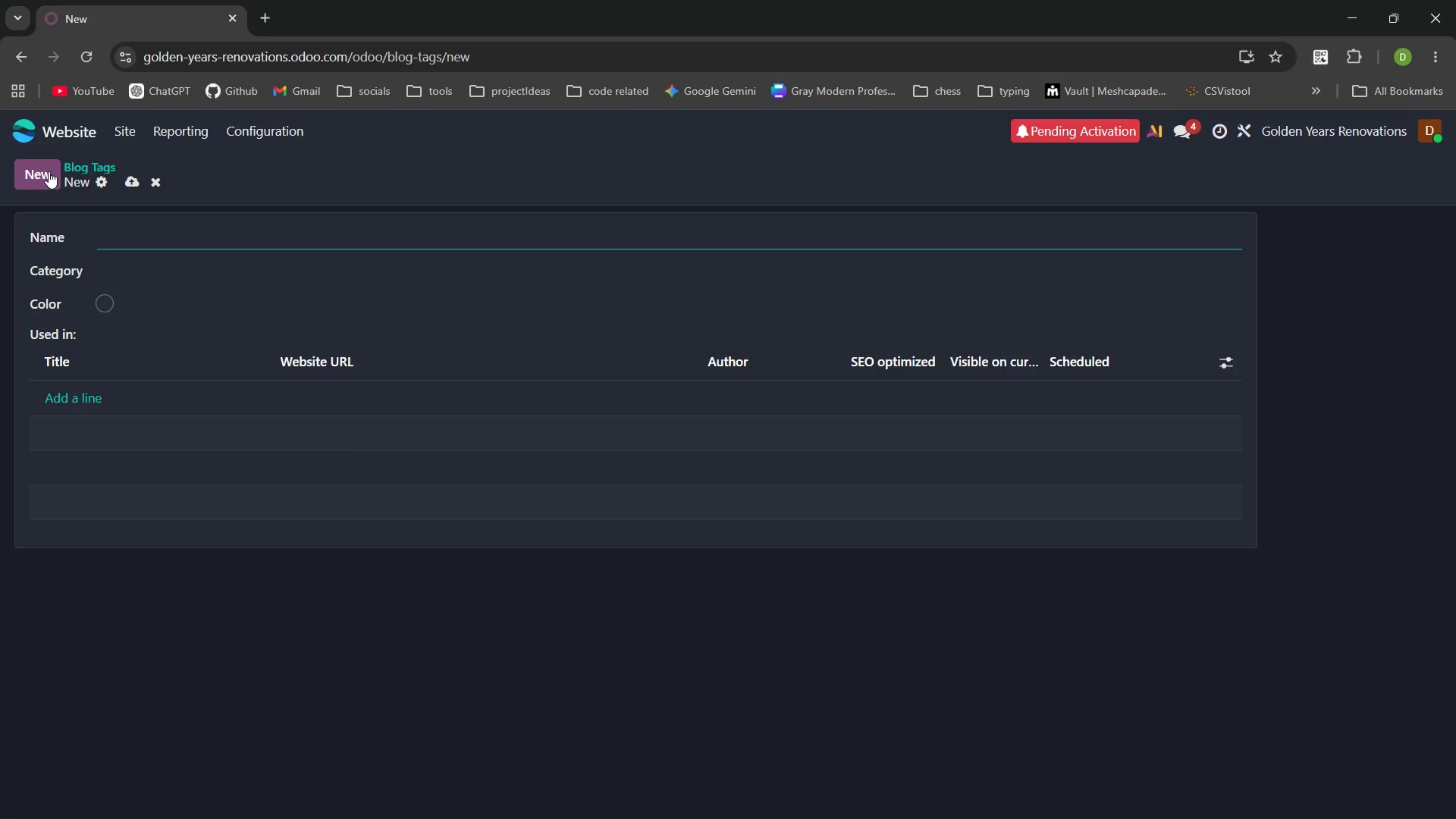 
type(Bo)
key(Backspace)
key(Backspace)
type(MobilityAis)
 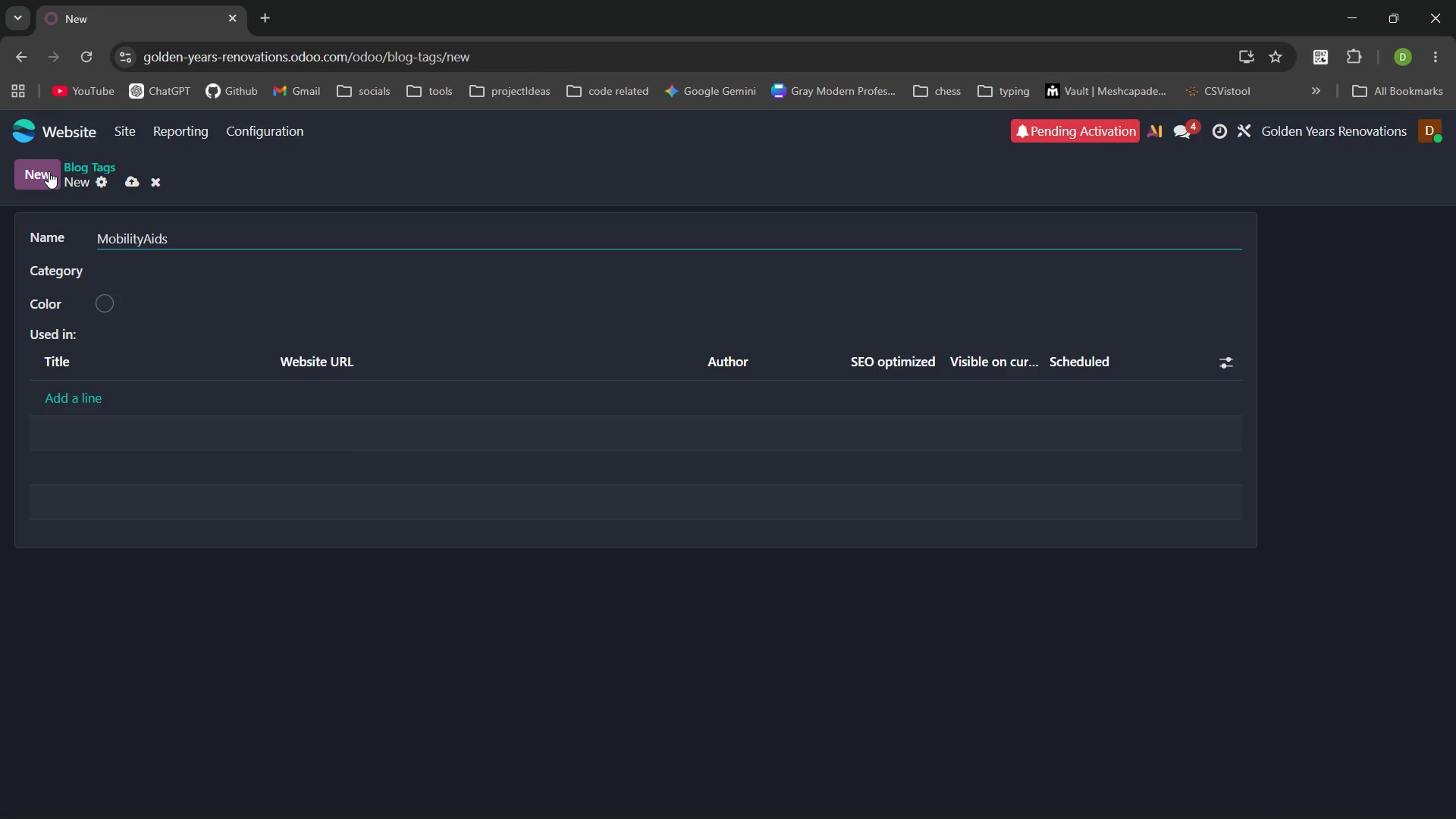 
left_click([102, 303])
 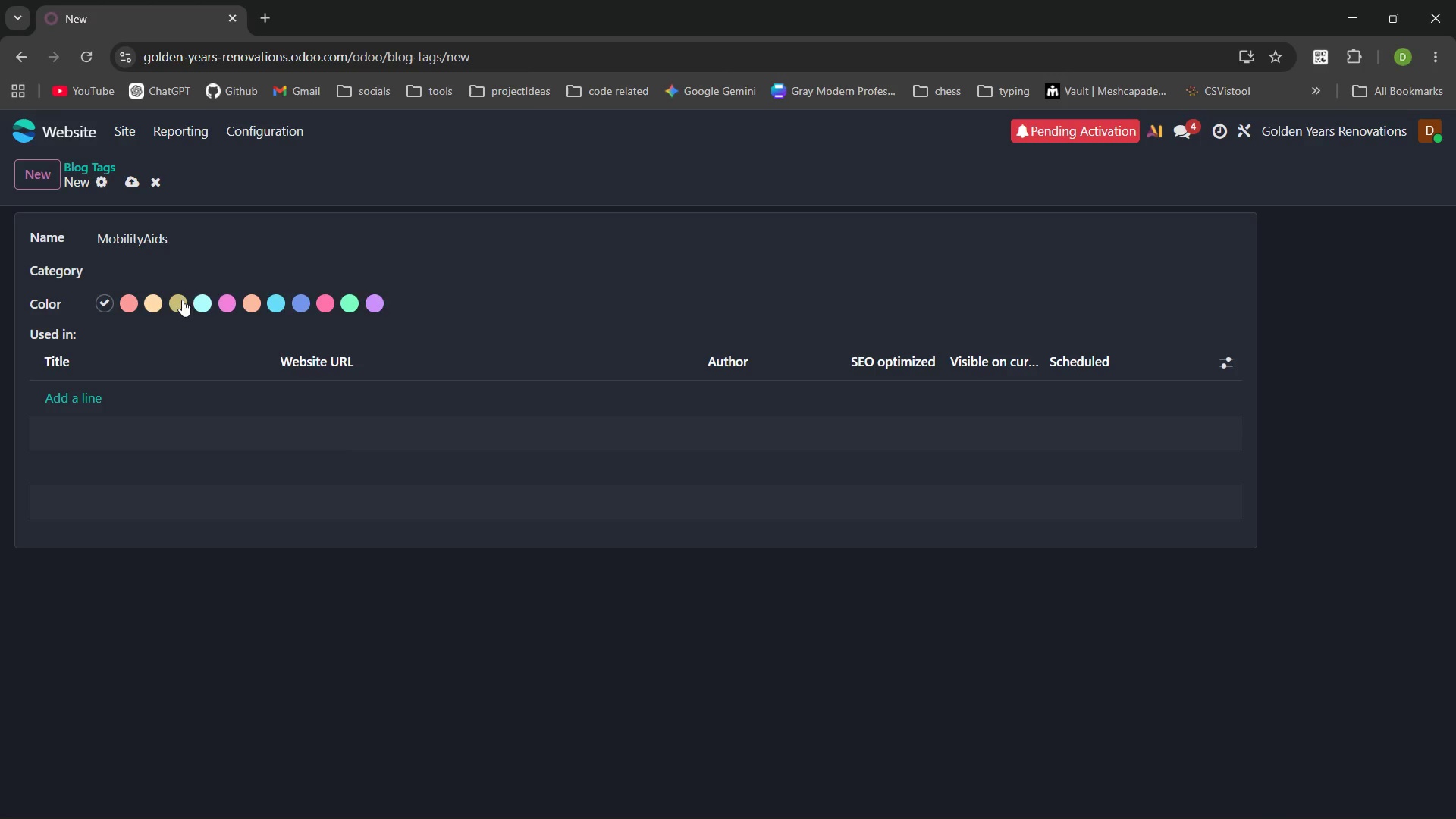 
left_click([247, 300])
 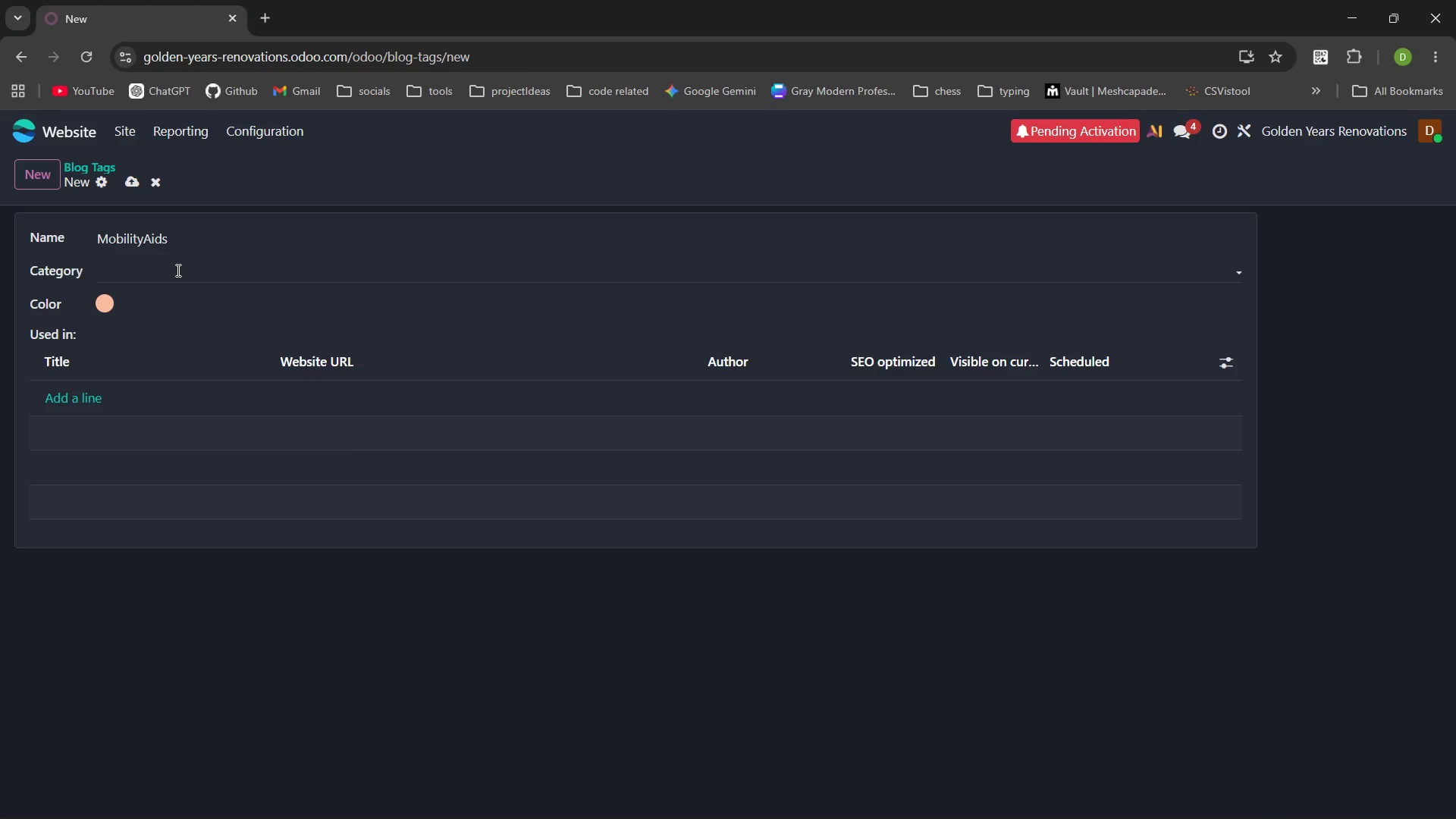 
left_click([177, 270])
 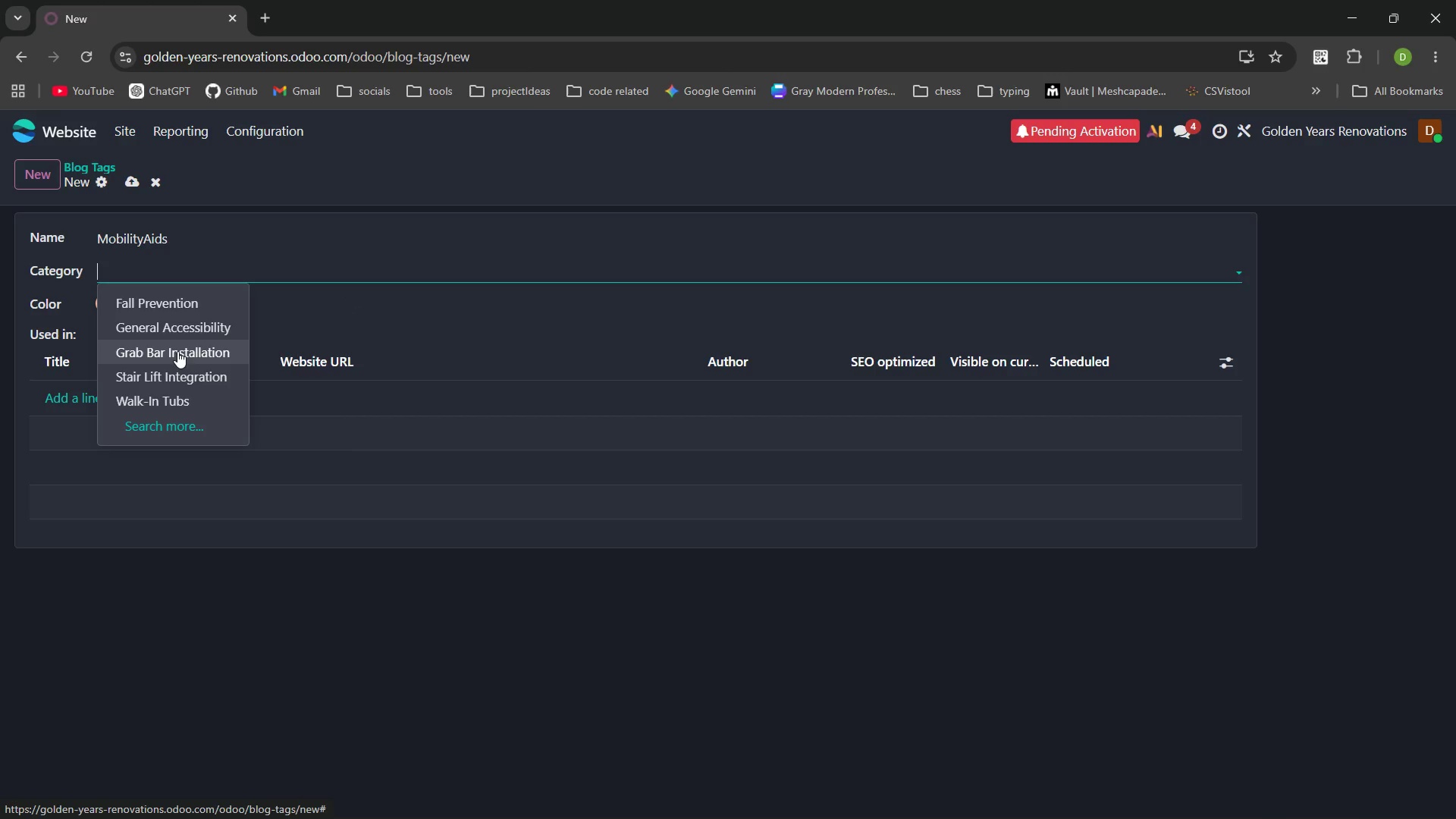 
left_click([177, 351])
 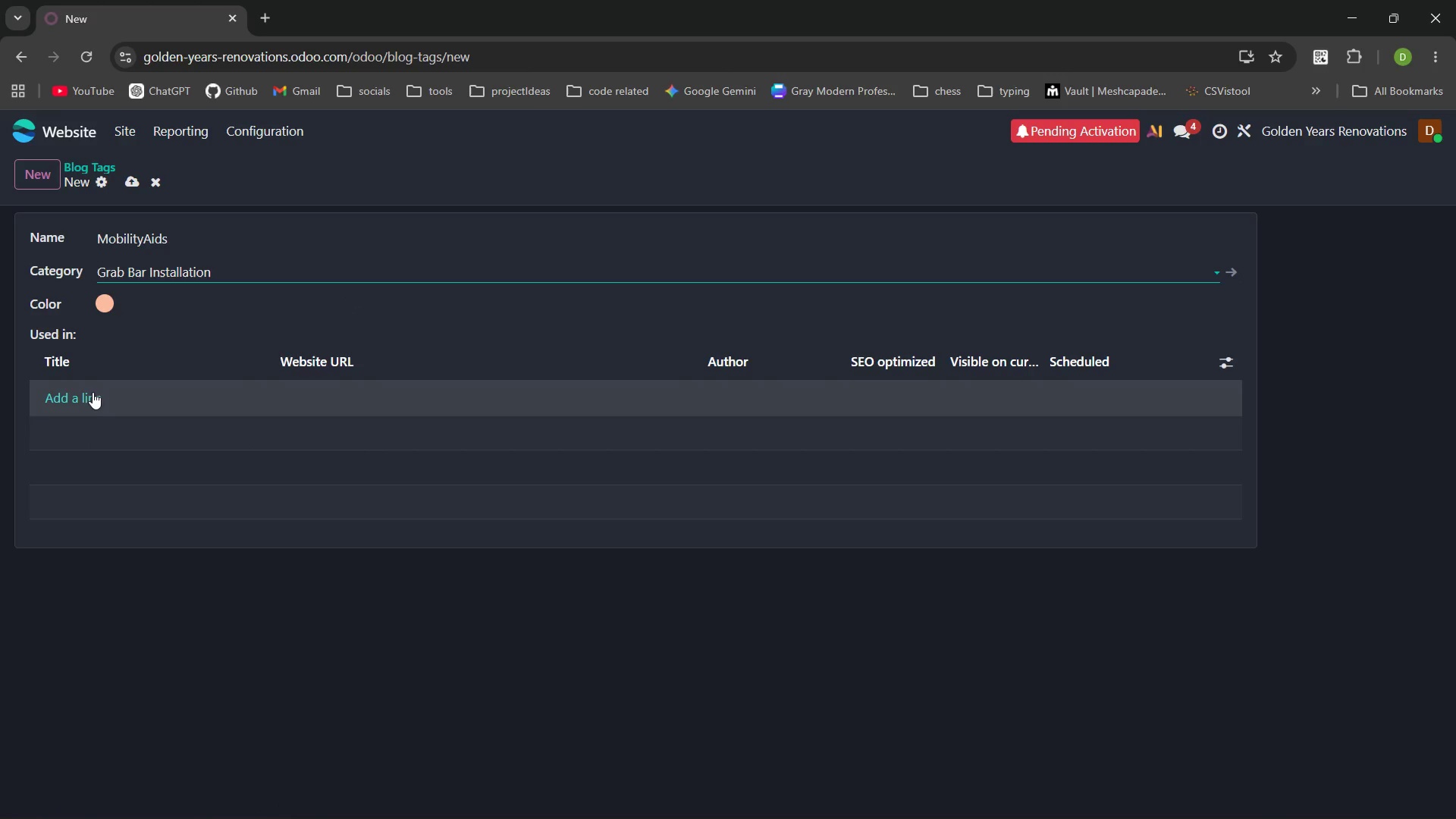 
left_click([89, 398])
 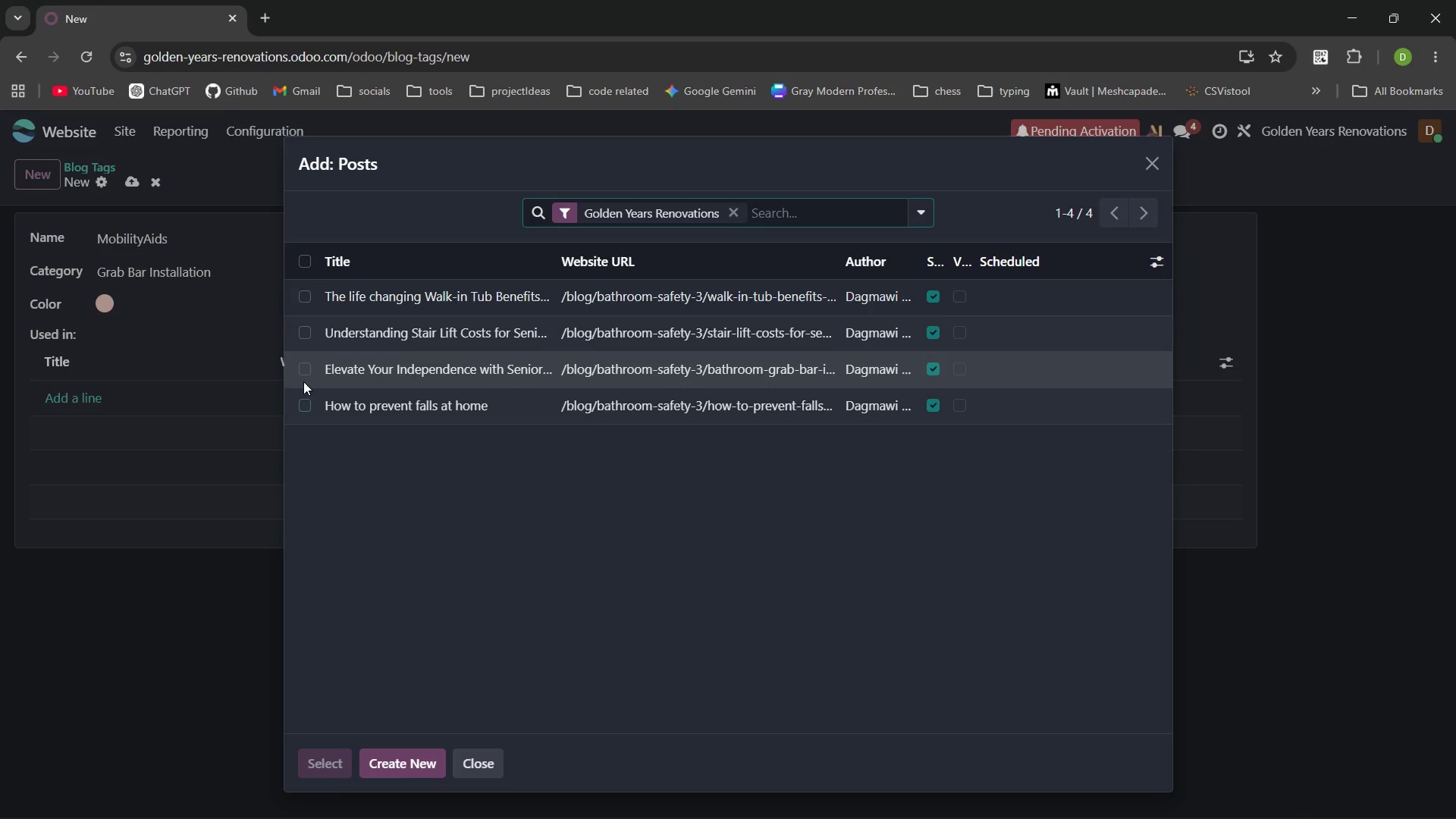 
left_click([303, 371])
 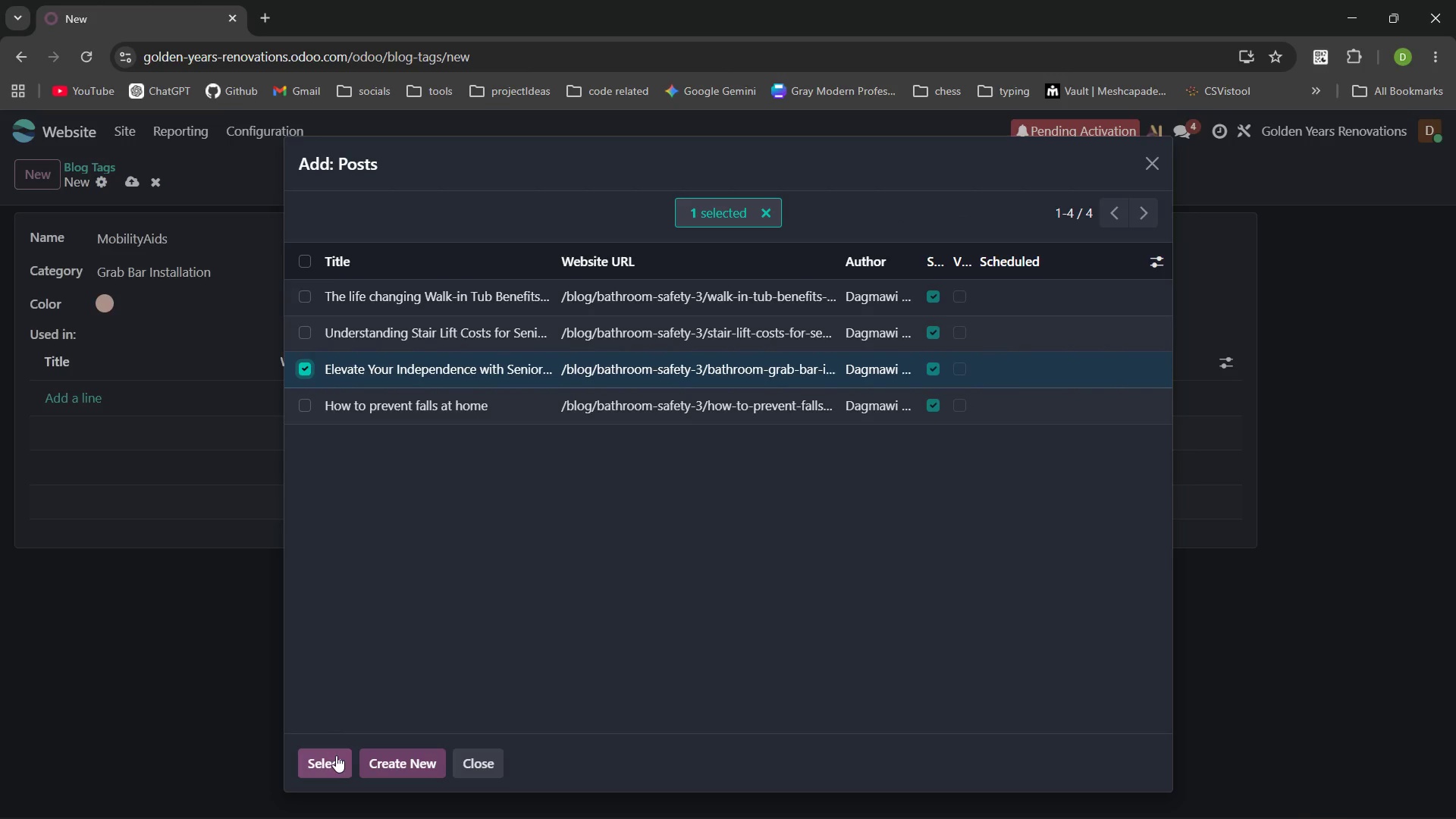 
left_click([336, 755])
 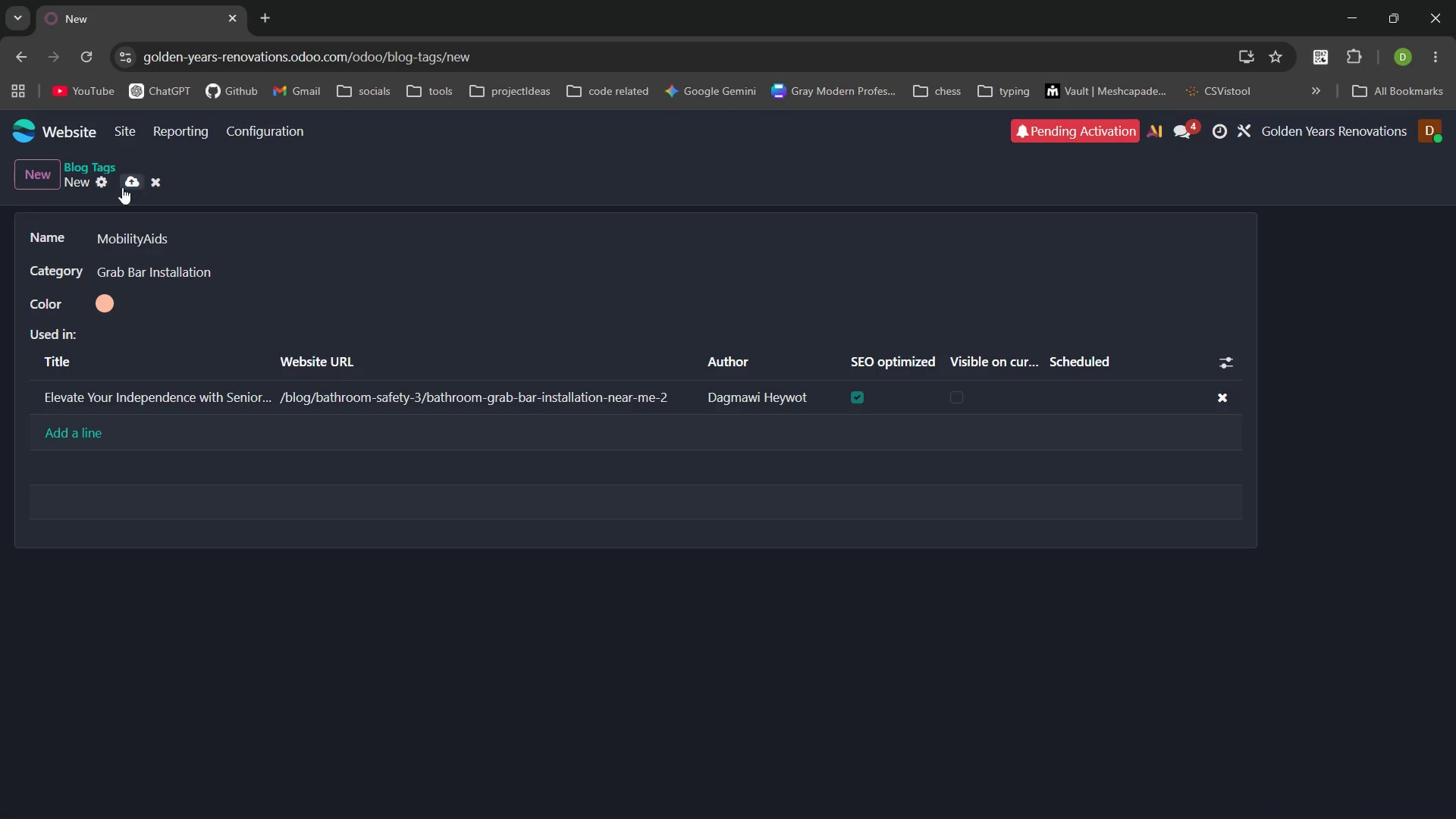 
left_click([136, 177])
 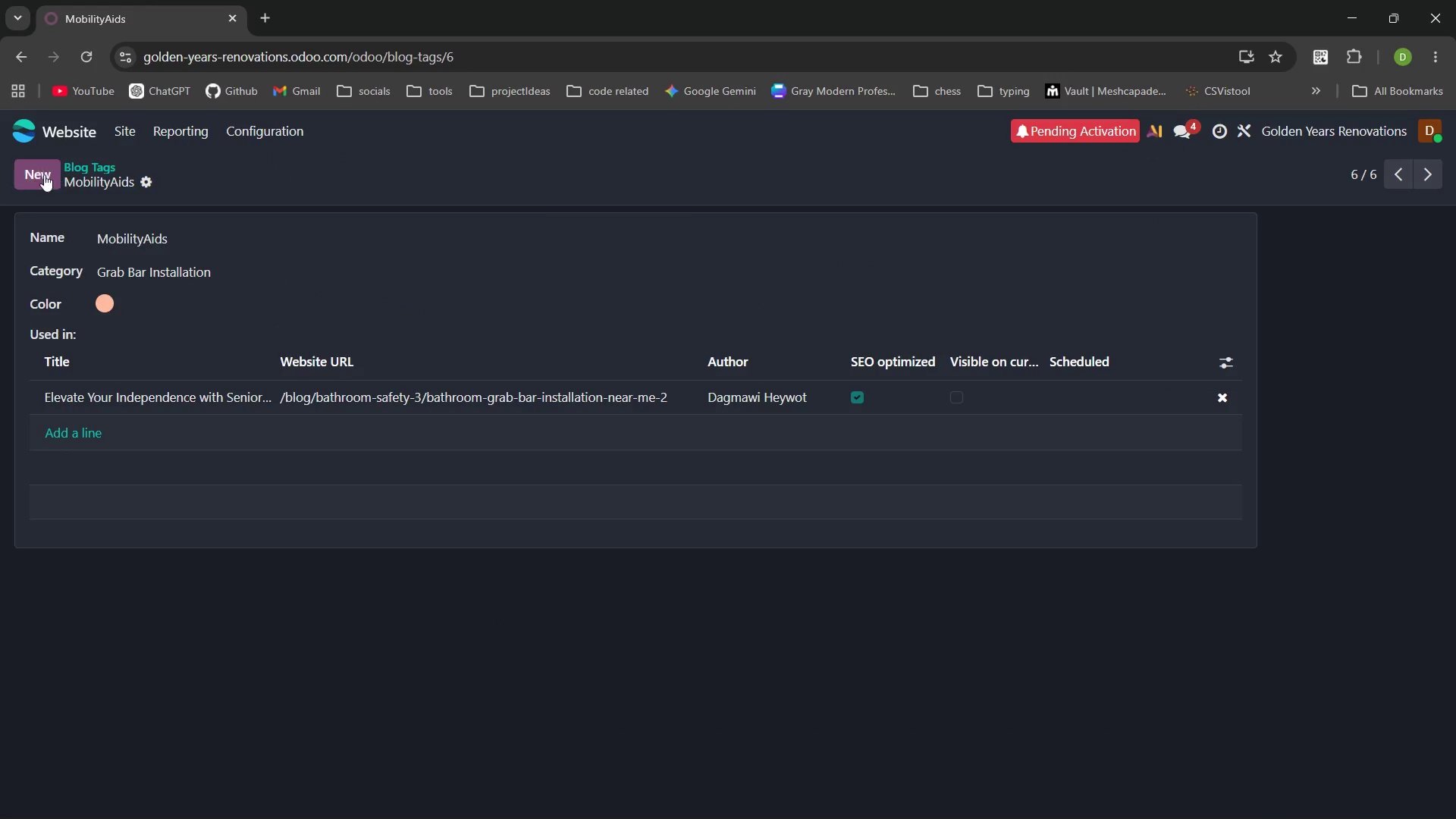 
left_click([36, 174])
 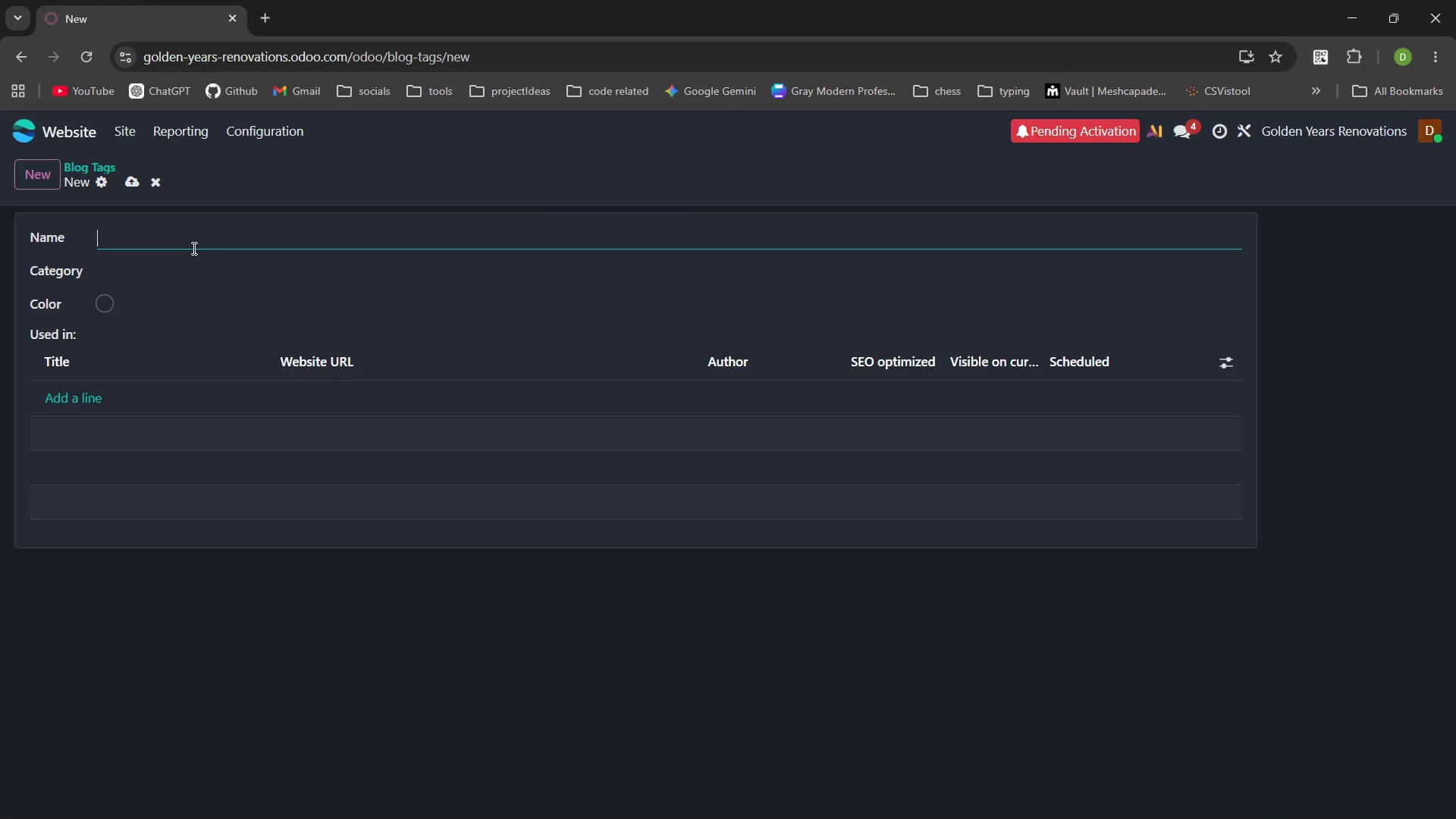 
key(Shift+D)
 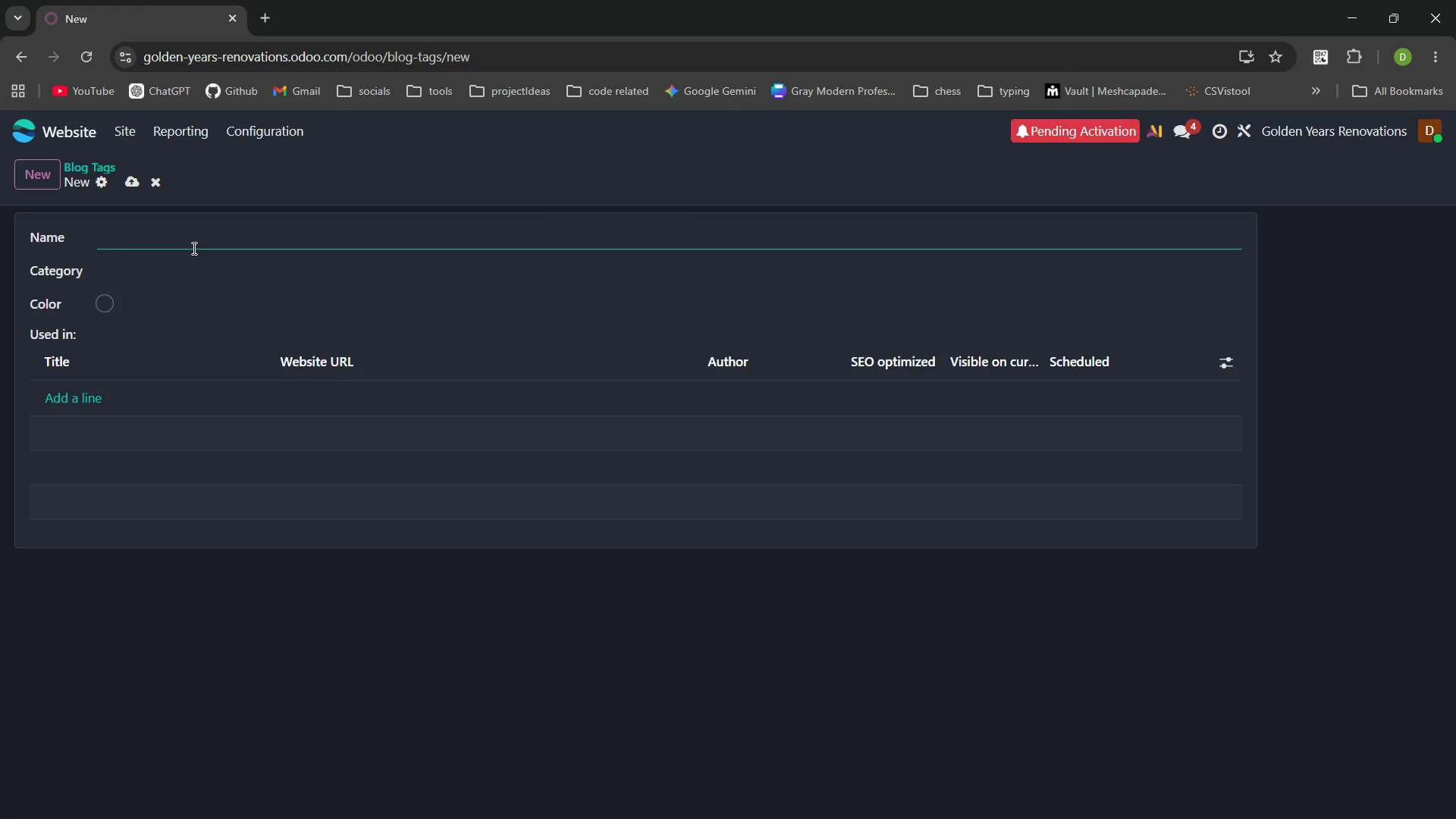 
key(Backspace)
 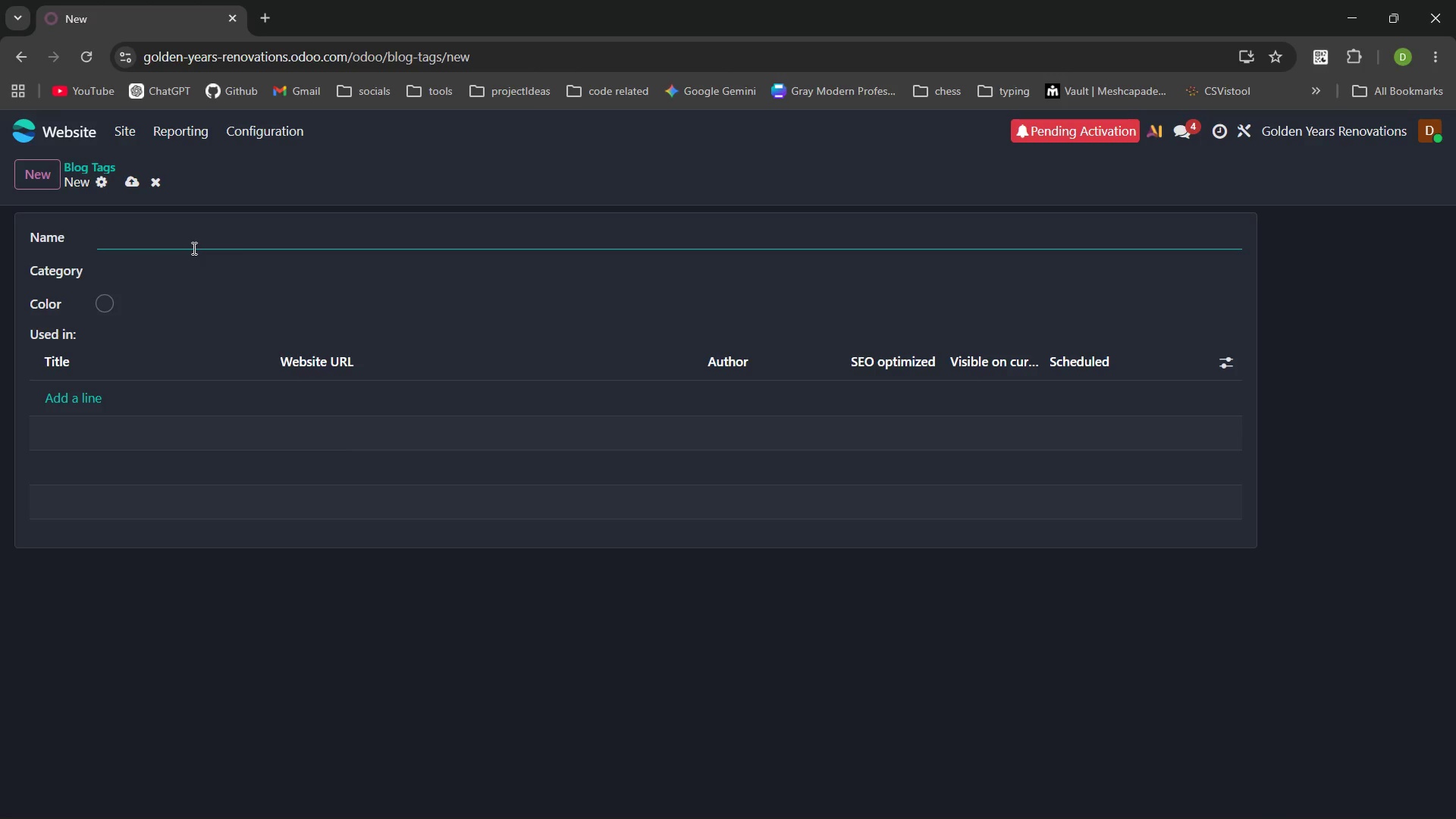 
type(MbilitySlutions)
 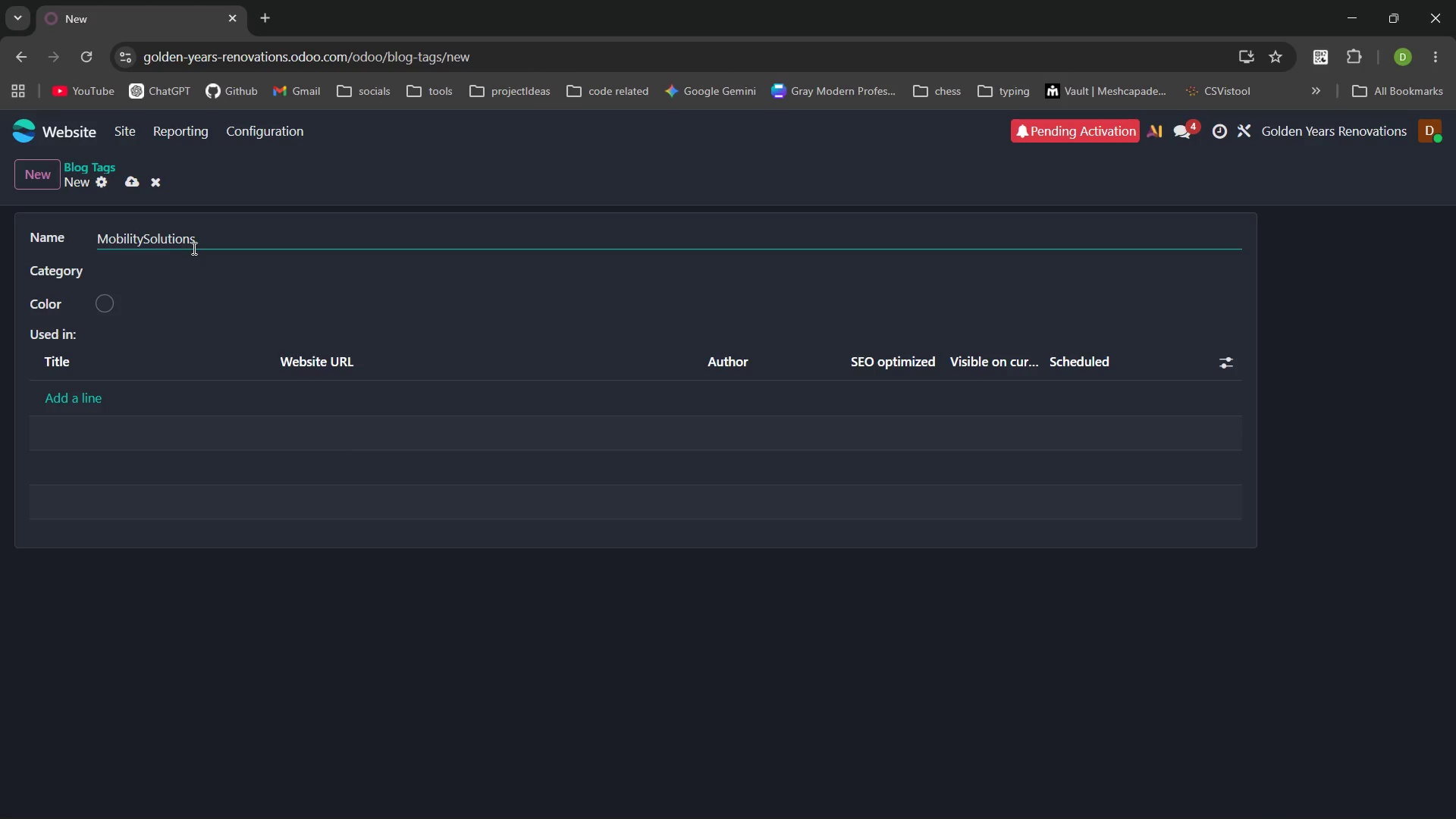 
left_click([125, 271])
 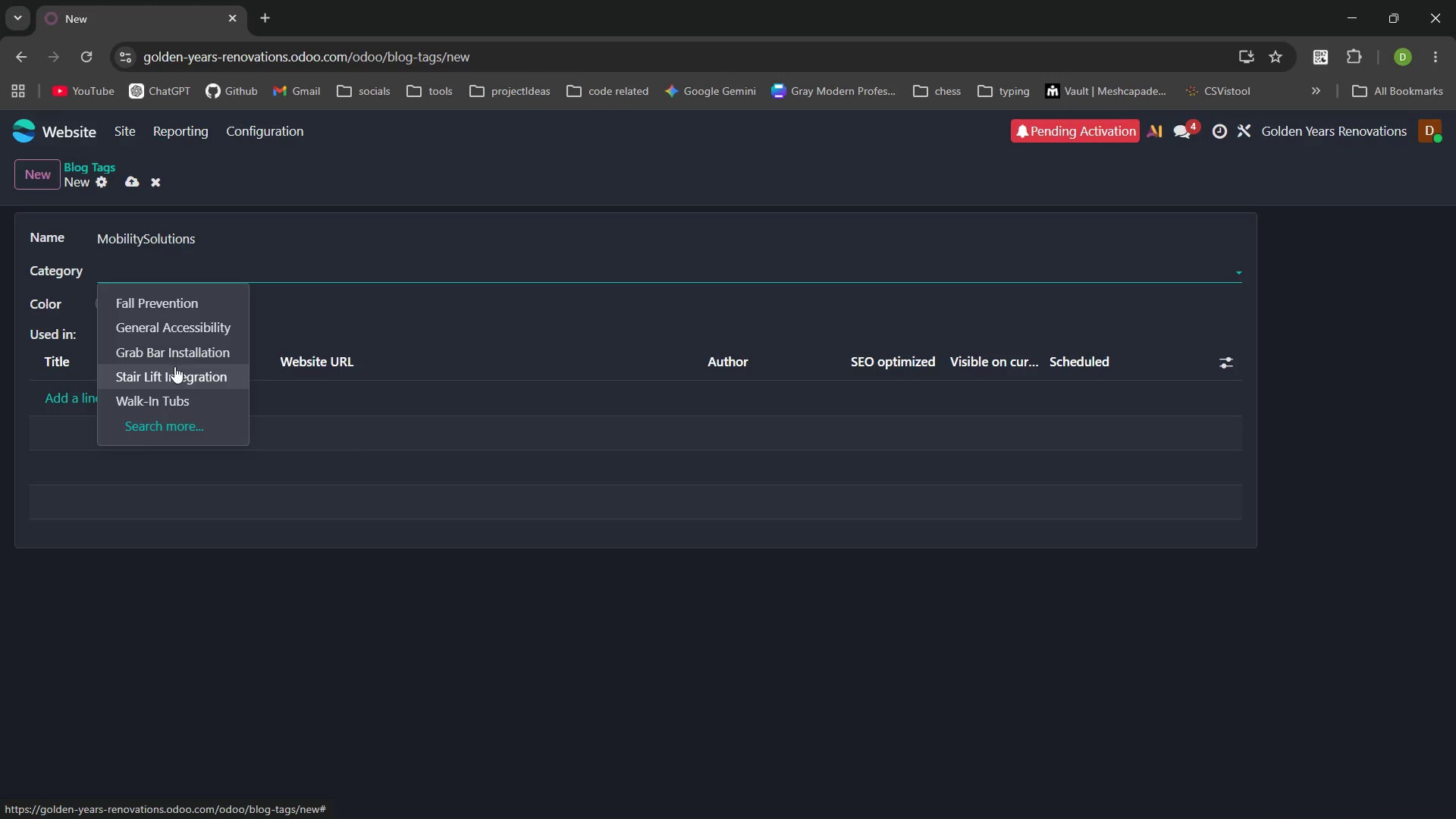 
left_click([174, 384])
 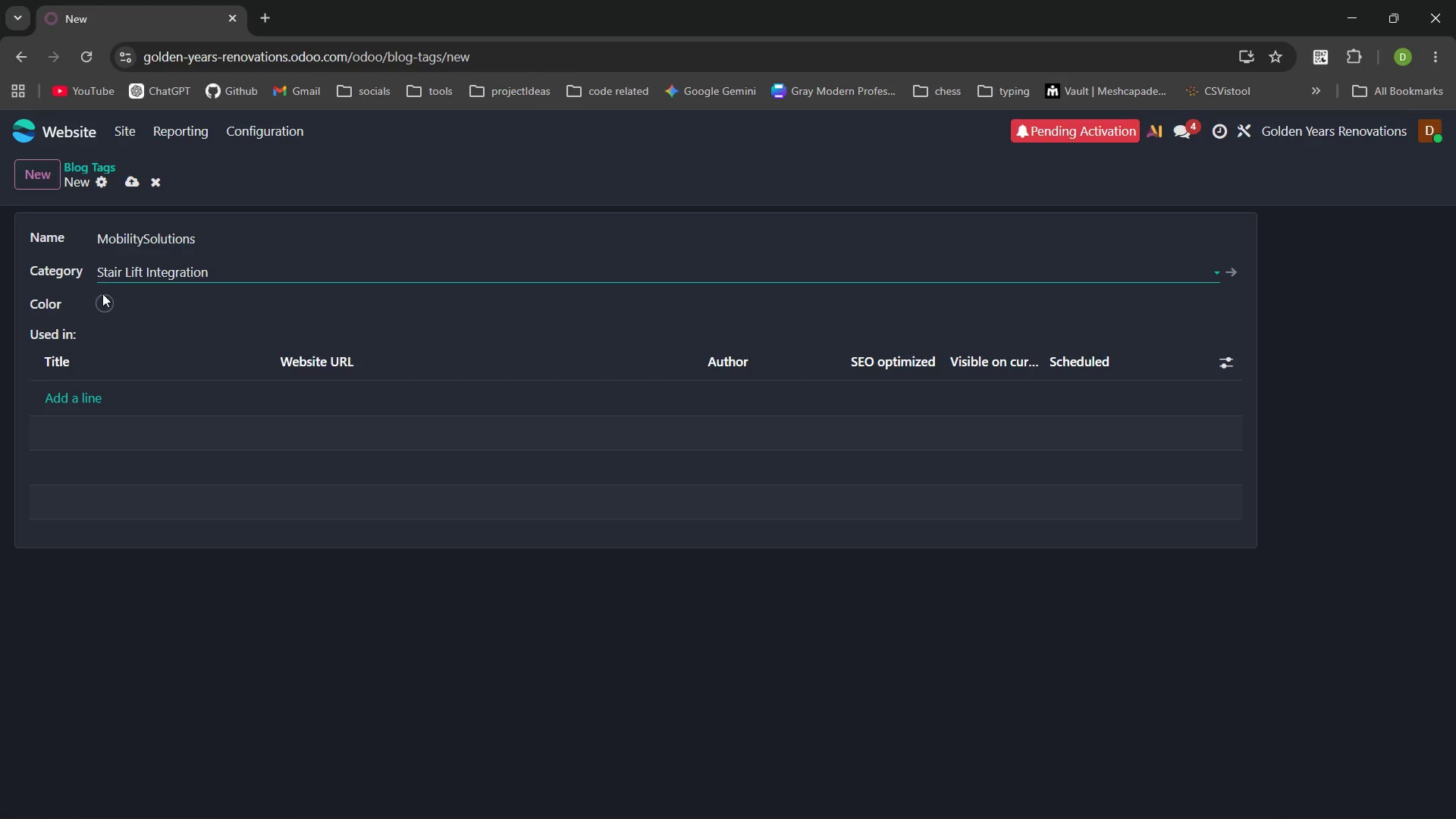 
left_click([97, 303])
 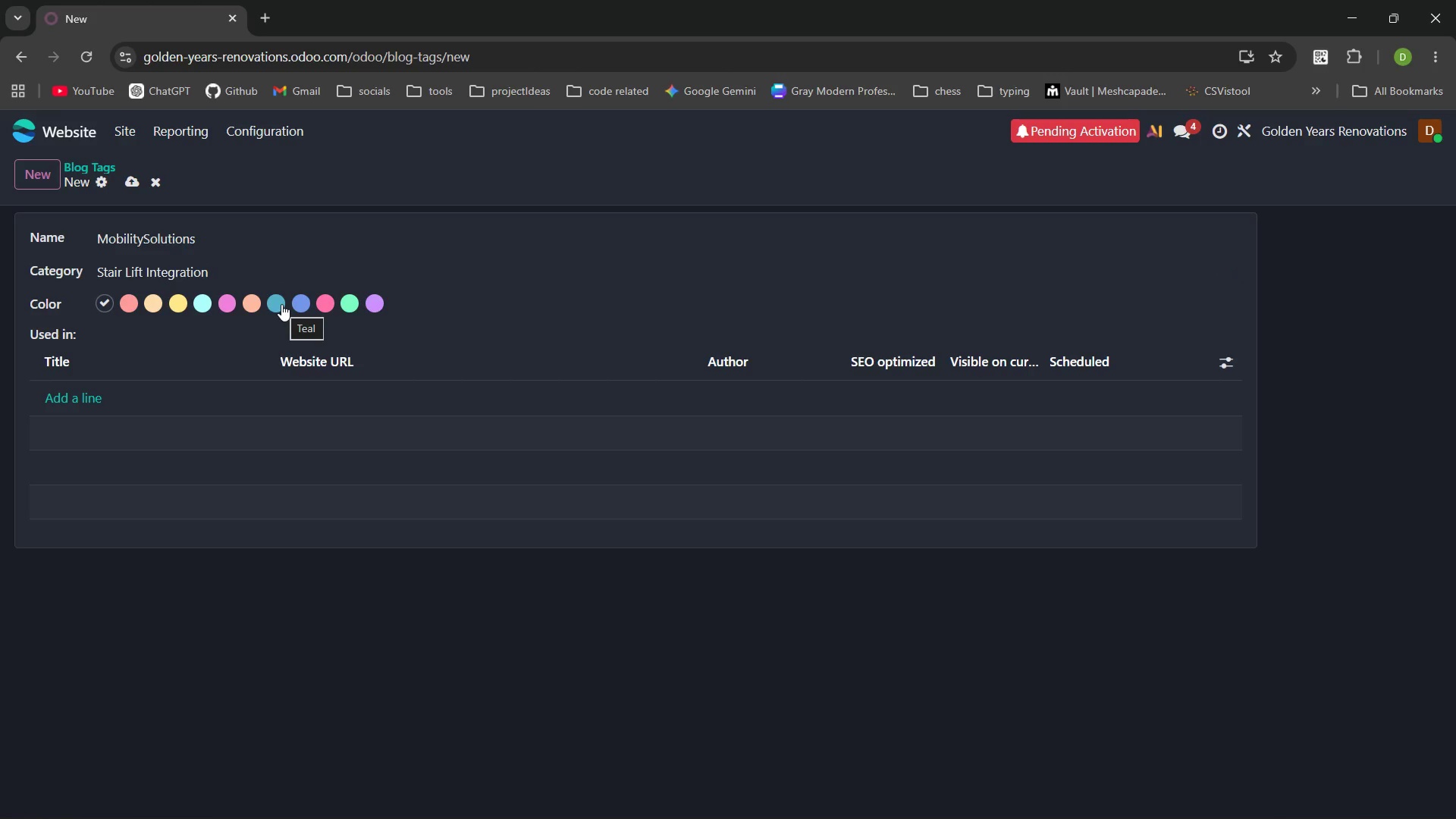 
left_click([281, 304])
 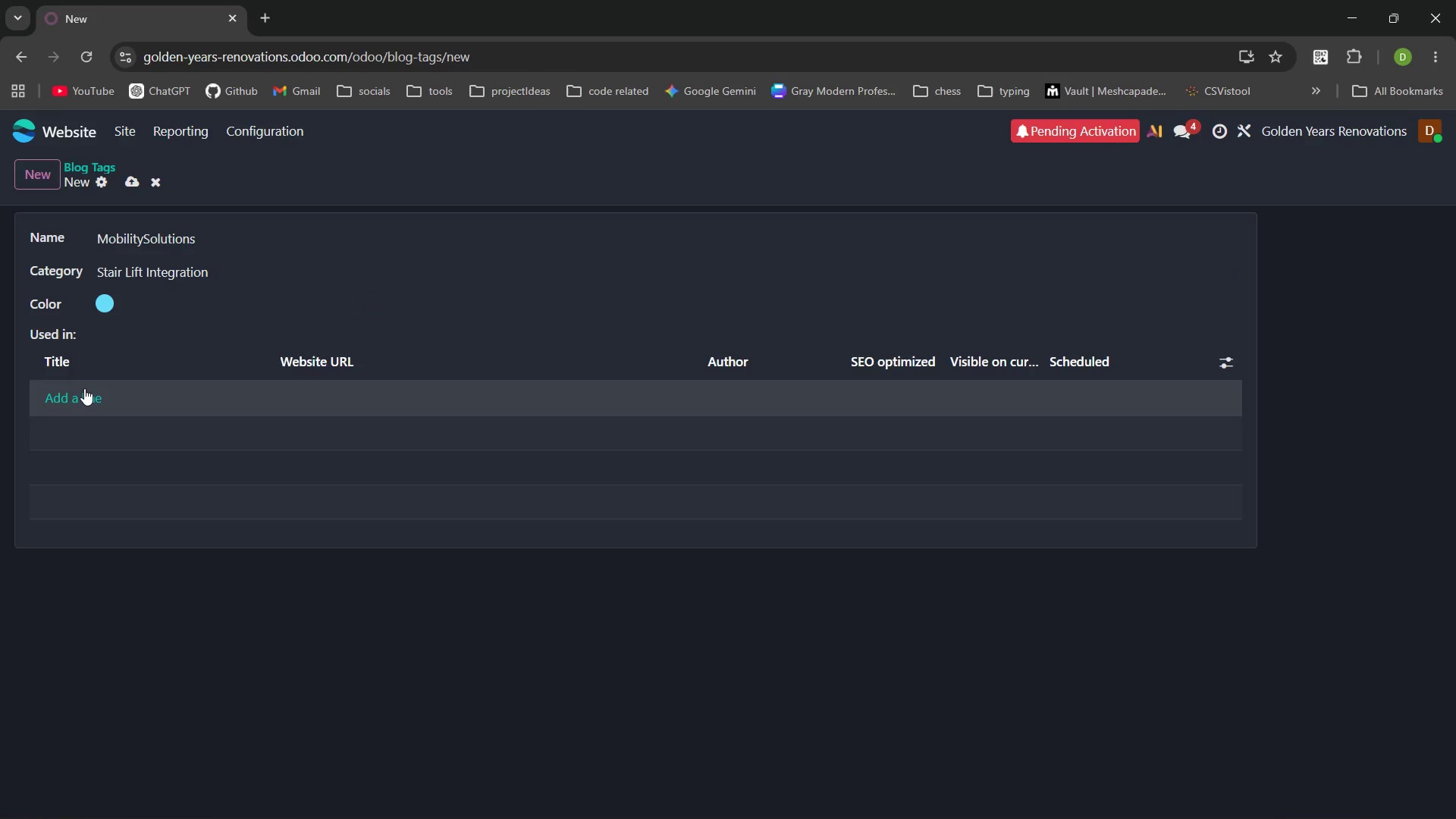 
left_click([81, 392])
 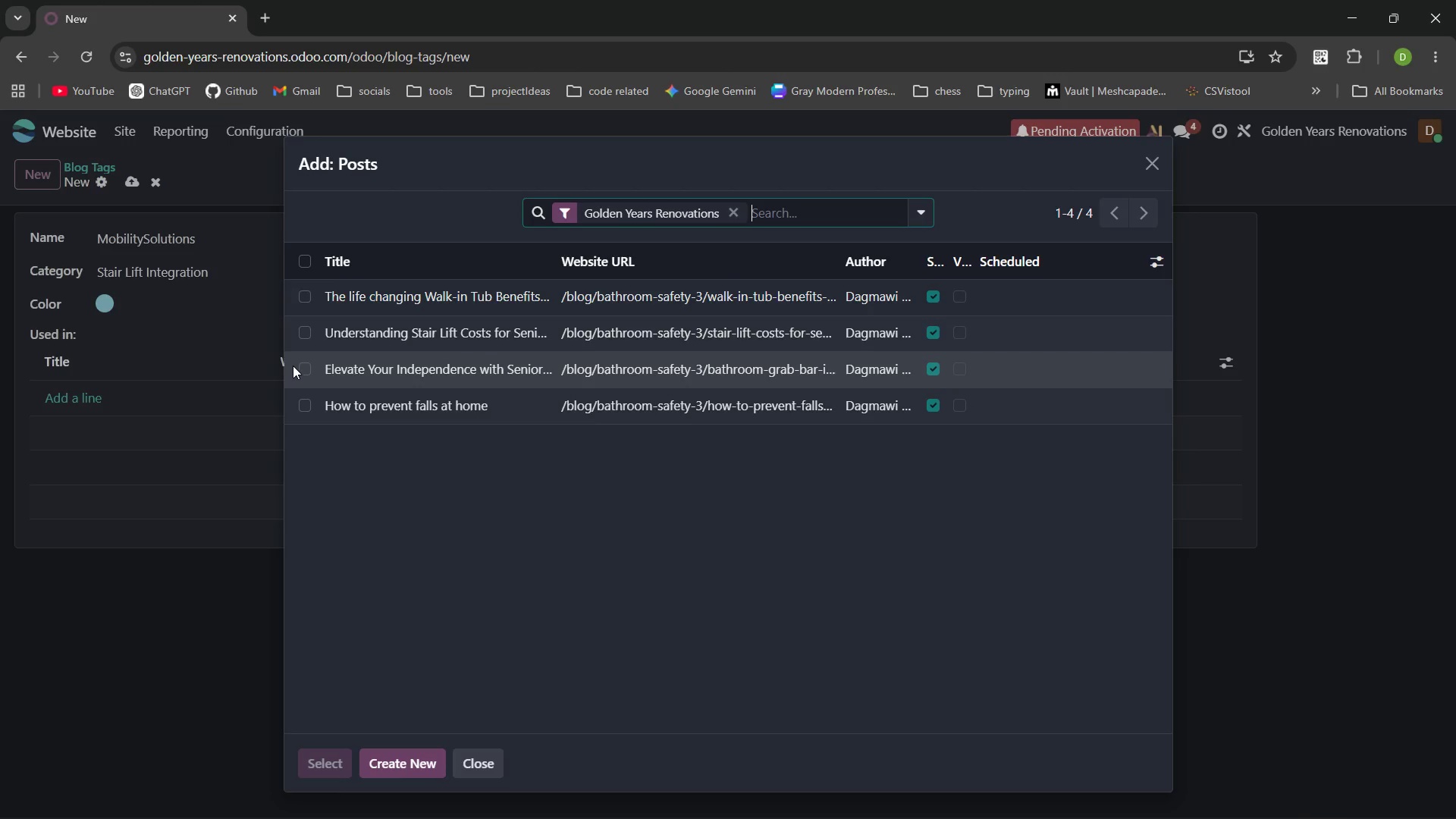 
left_click([310, 337])
 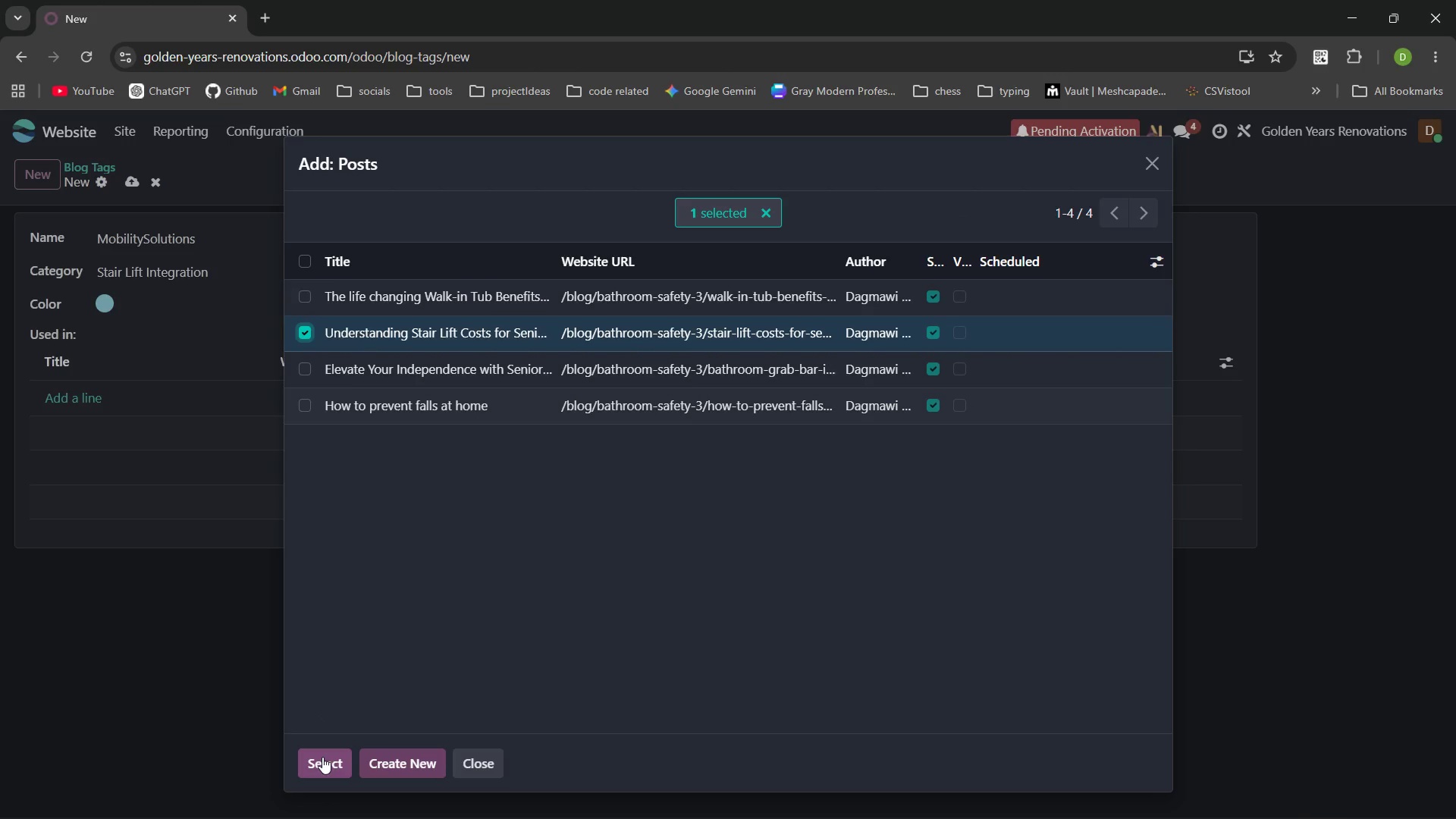 
left_click([322, 757])
 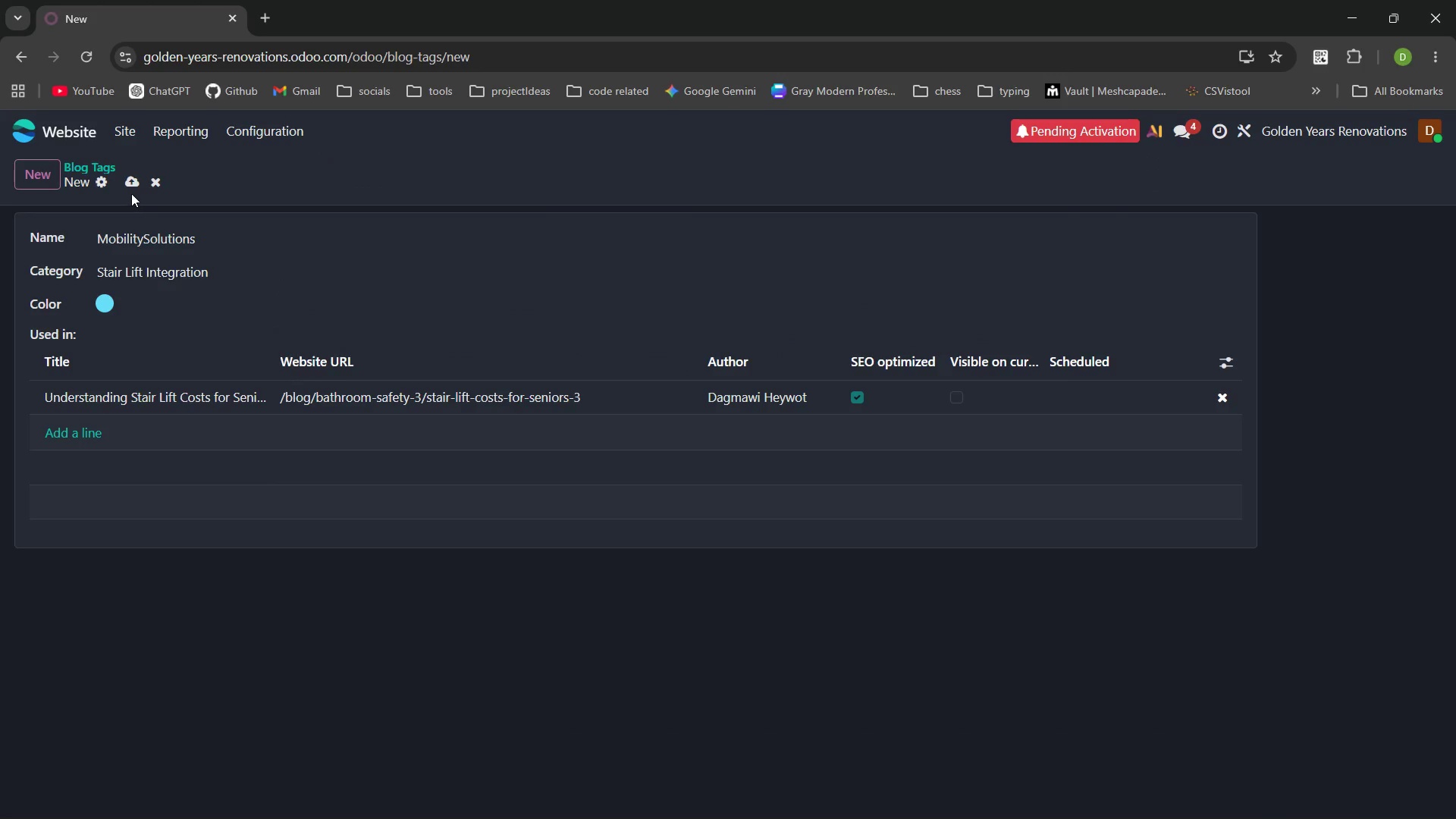 
left_click([131, 185])
 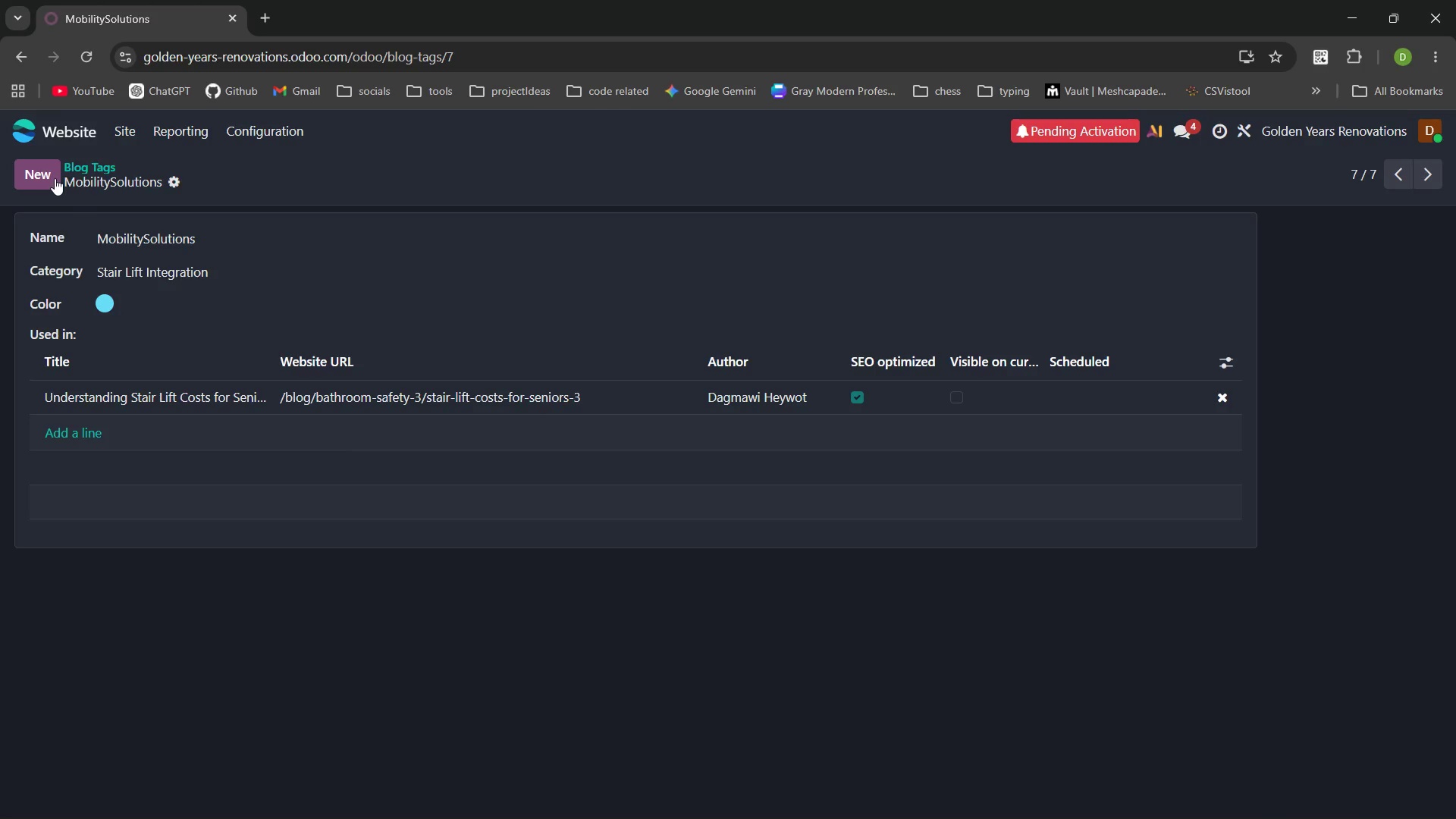 
wait(6.12)
 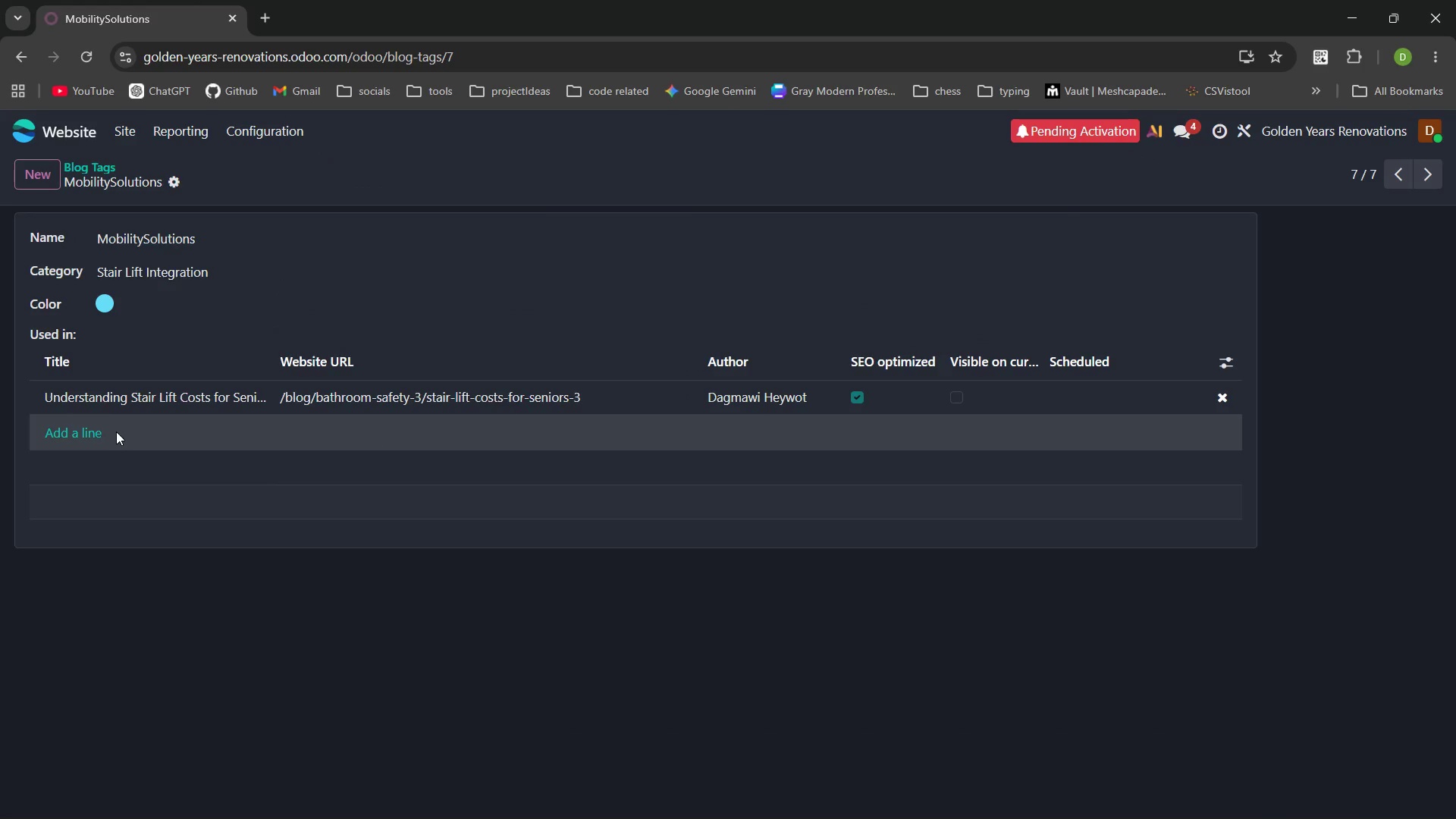 
left_click([55, 178])
 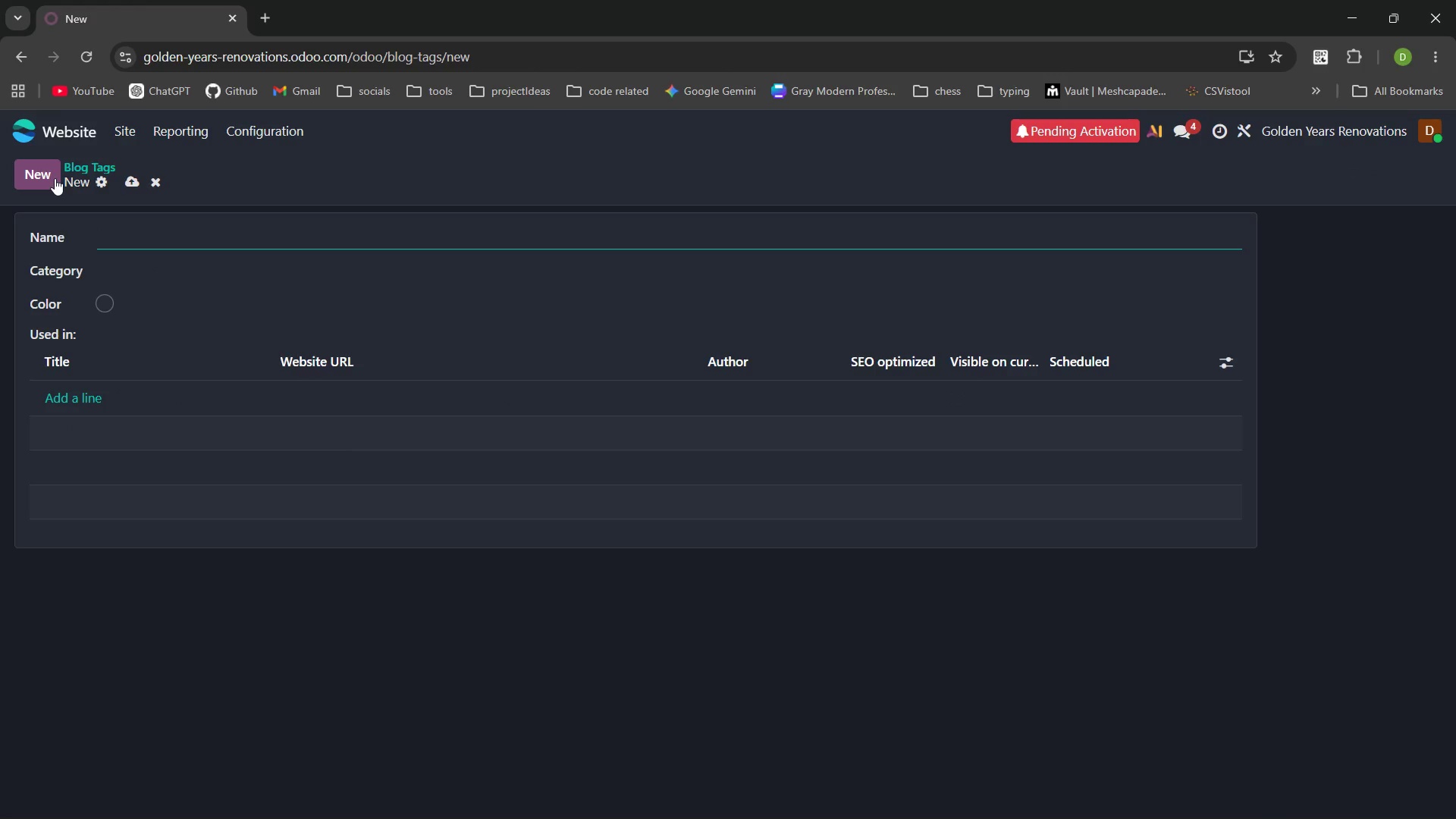 
type(HomeRenovata)
key(Backspace)
key(Backspace)
type(tion)
 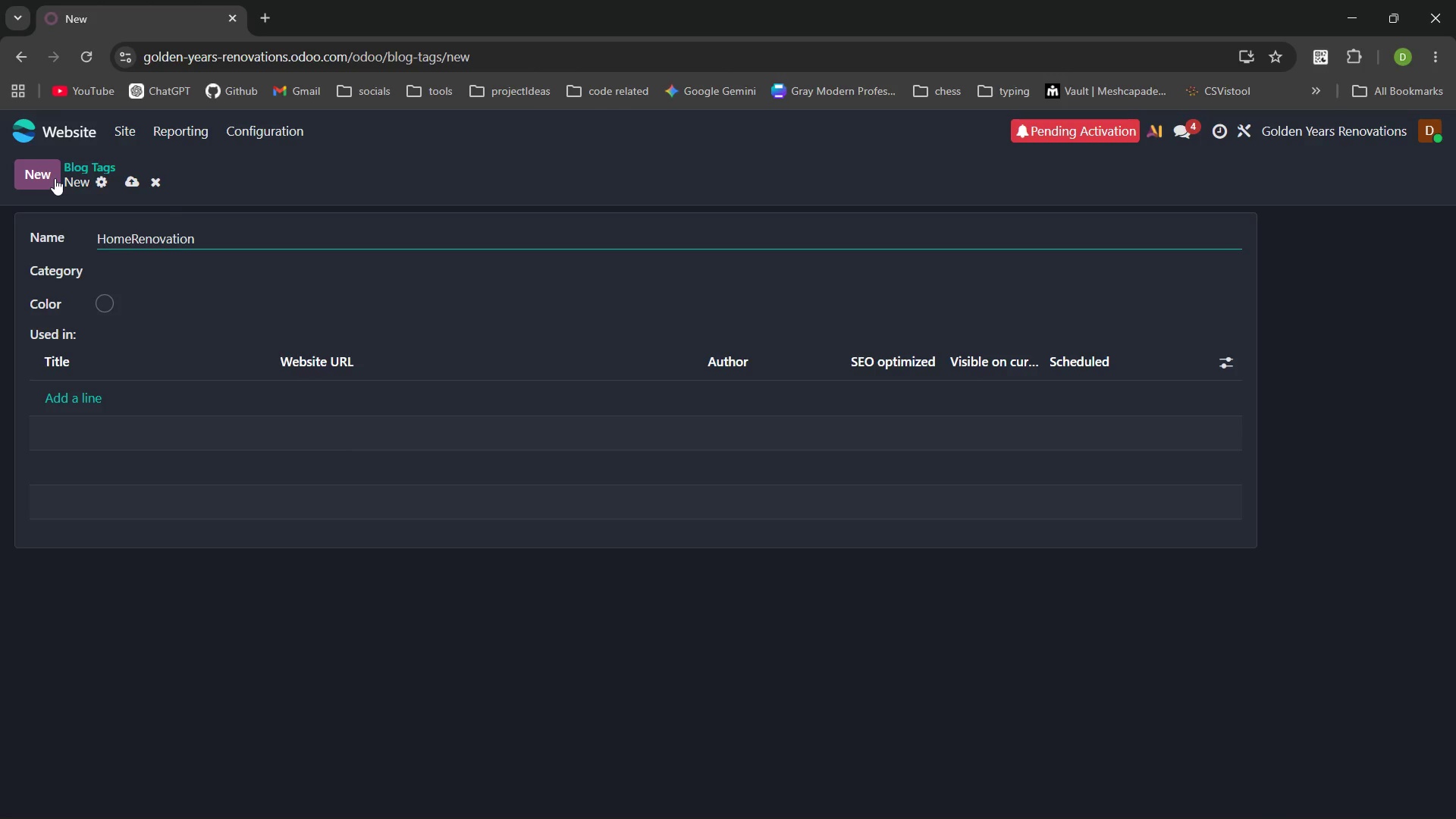 
left_click([103, 303])
 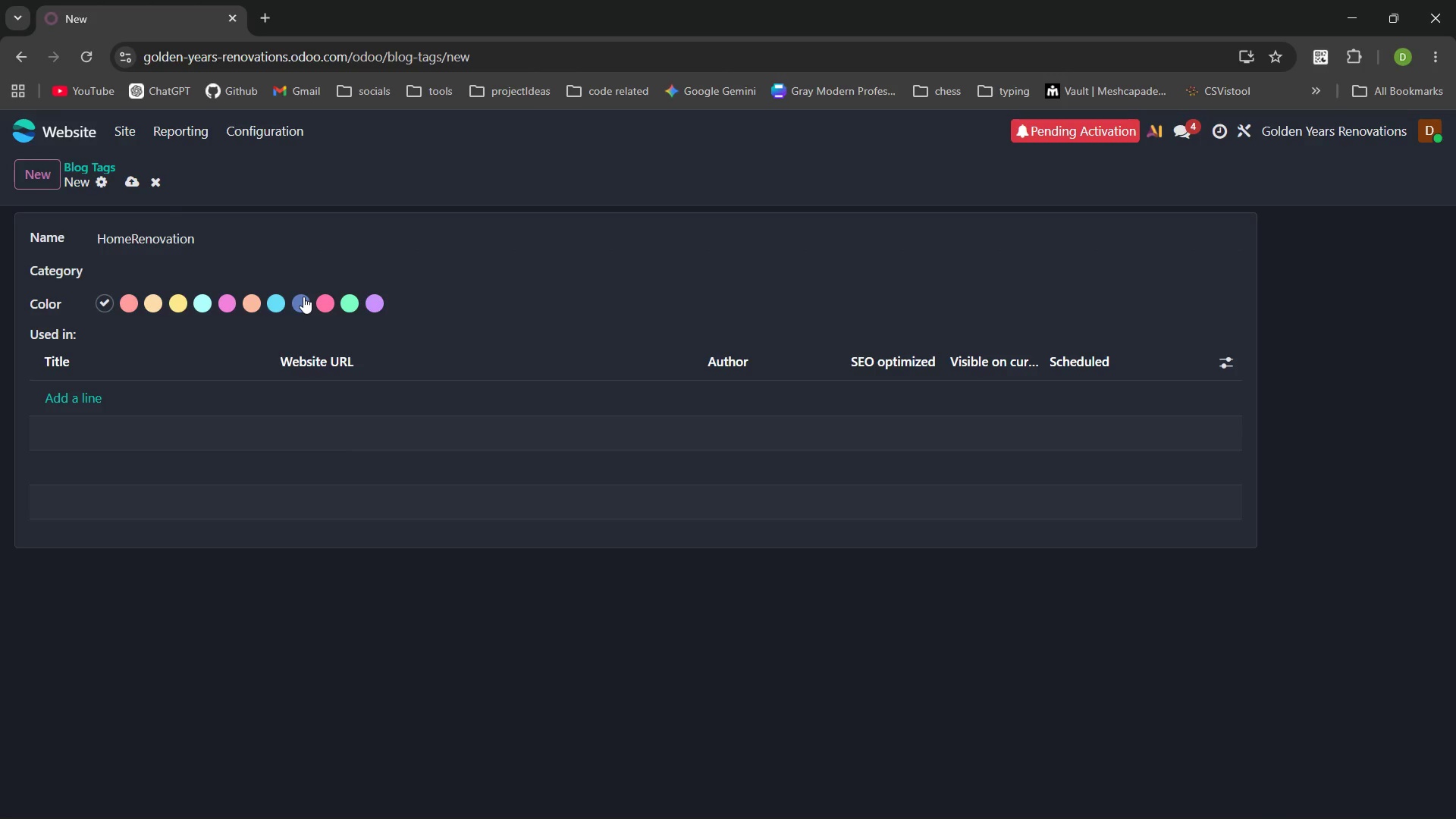 
left_click([303, 297])
 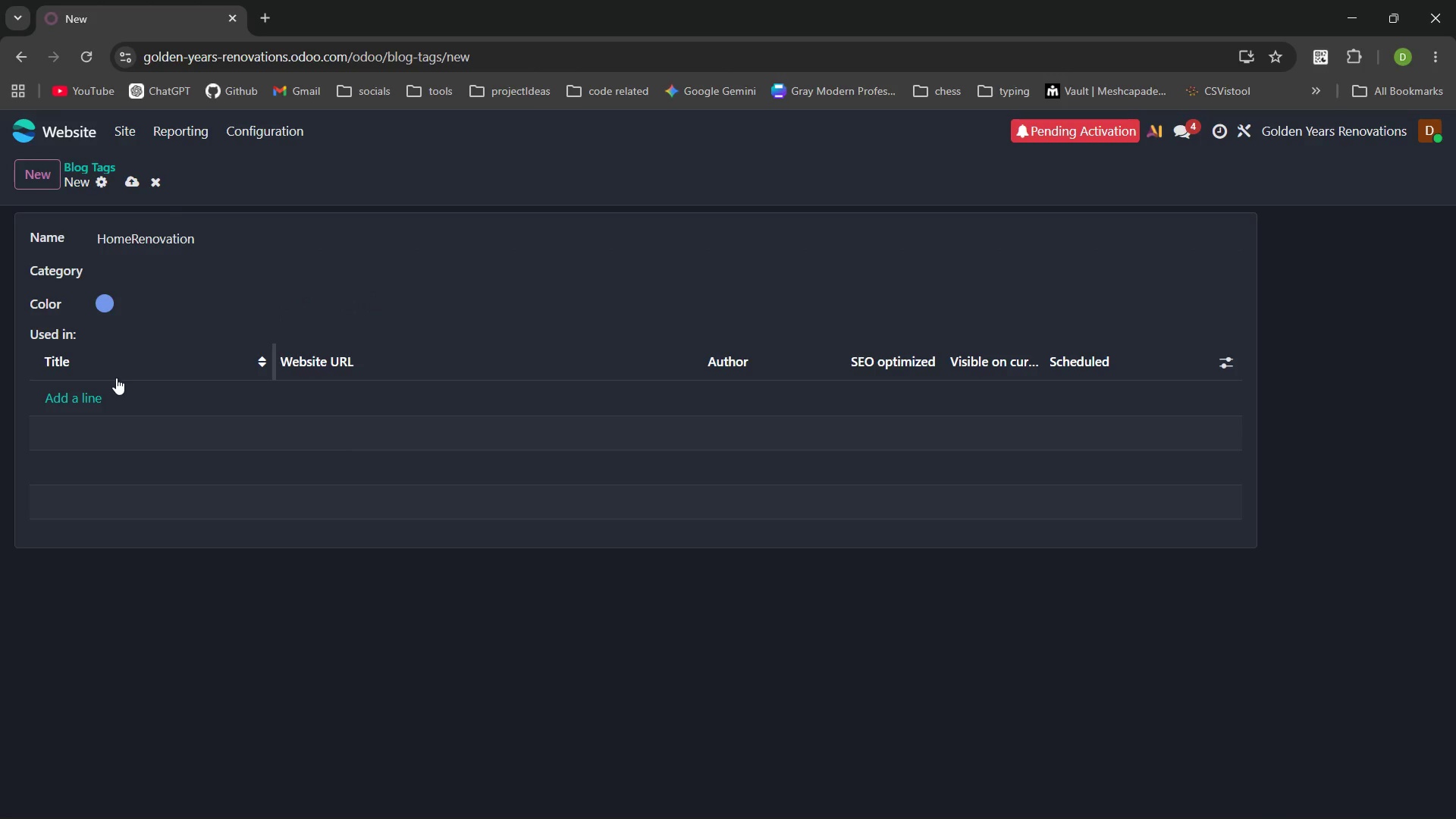 
mouse_move([101, 328])
 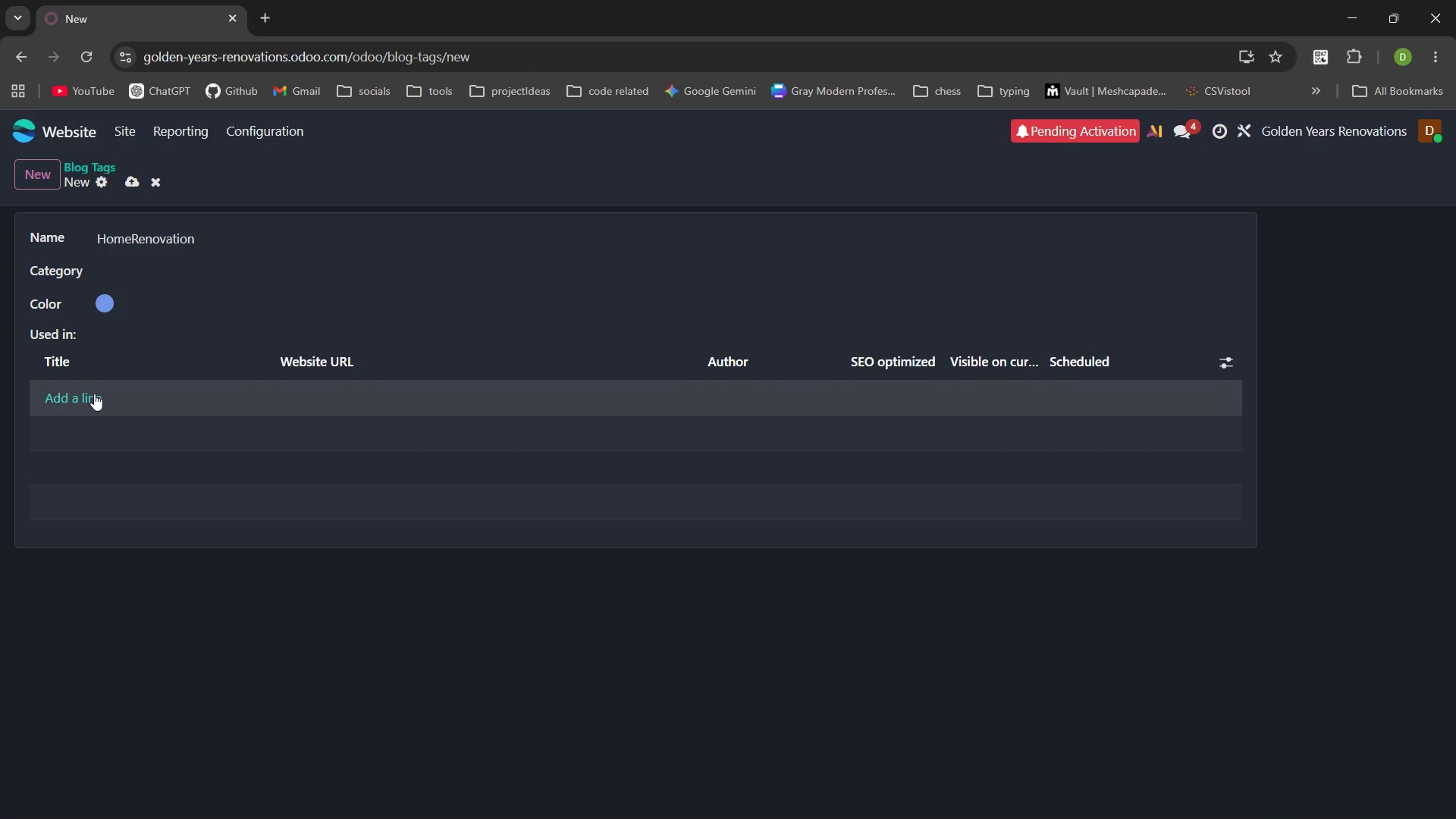 
left_click([94, 394])
 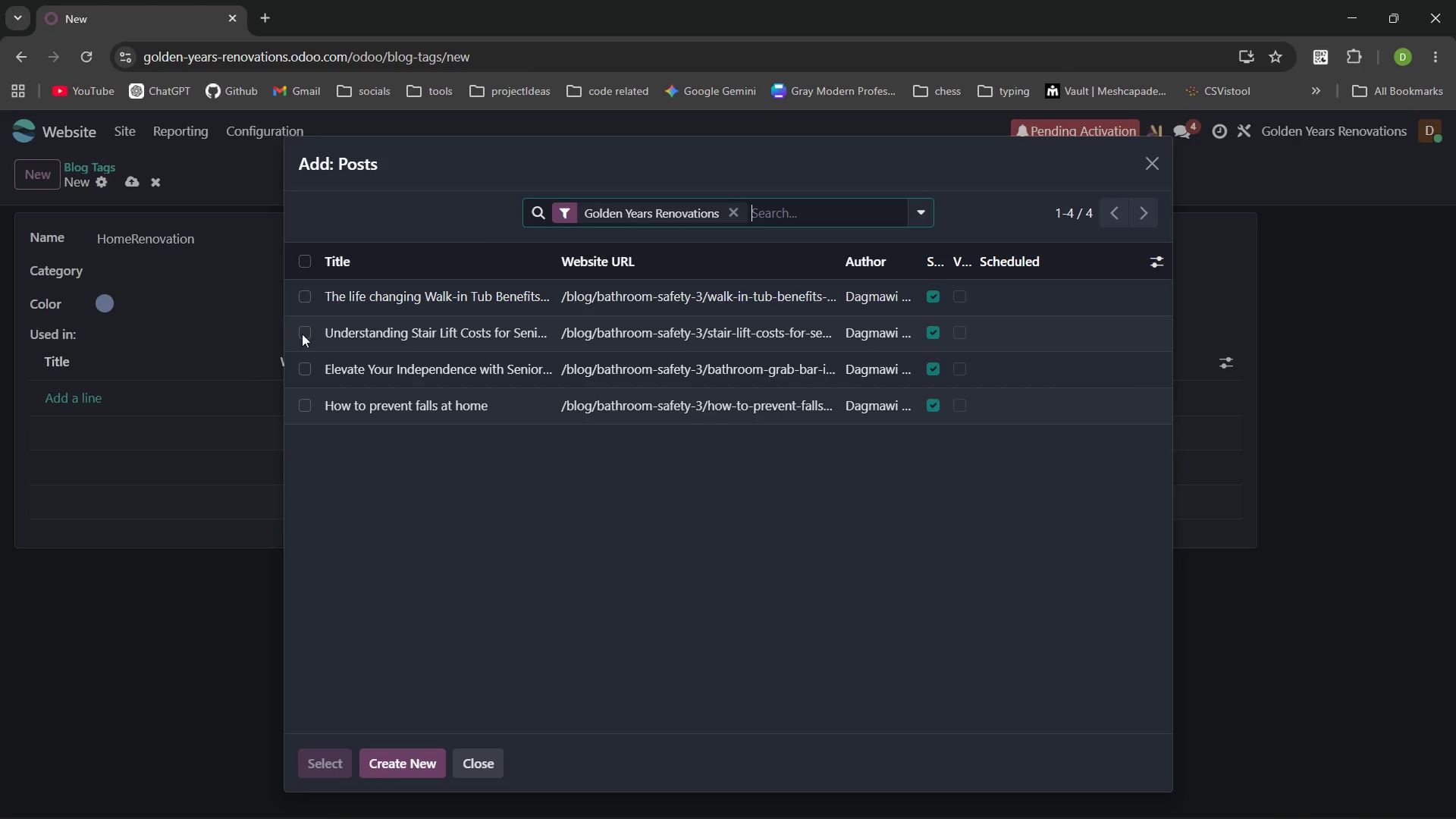 
wait(5.72)
 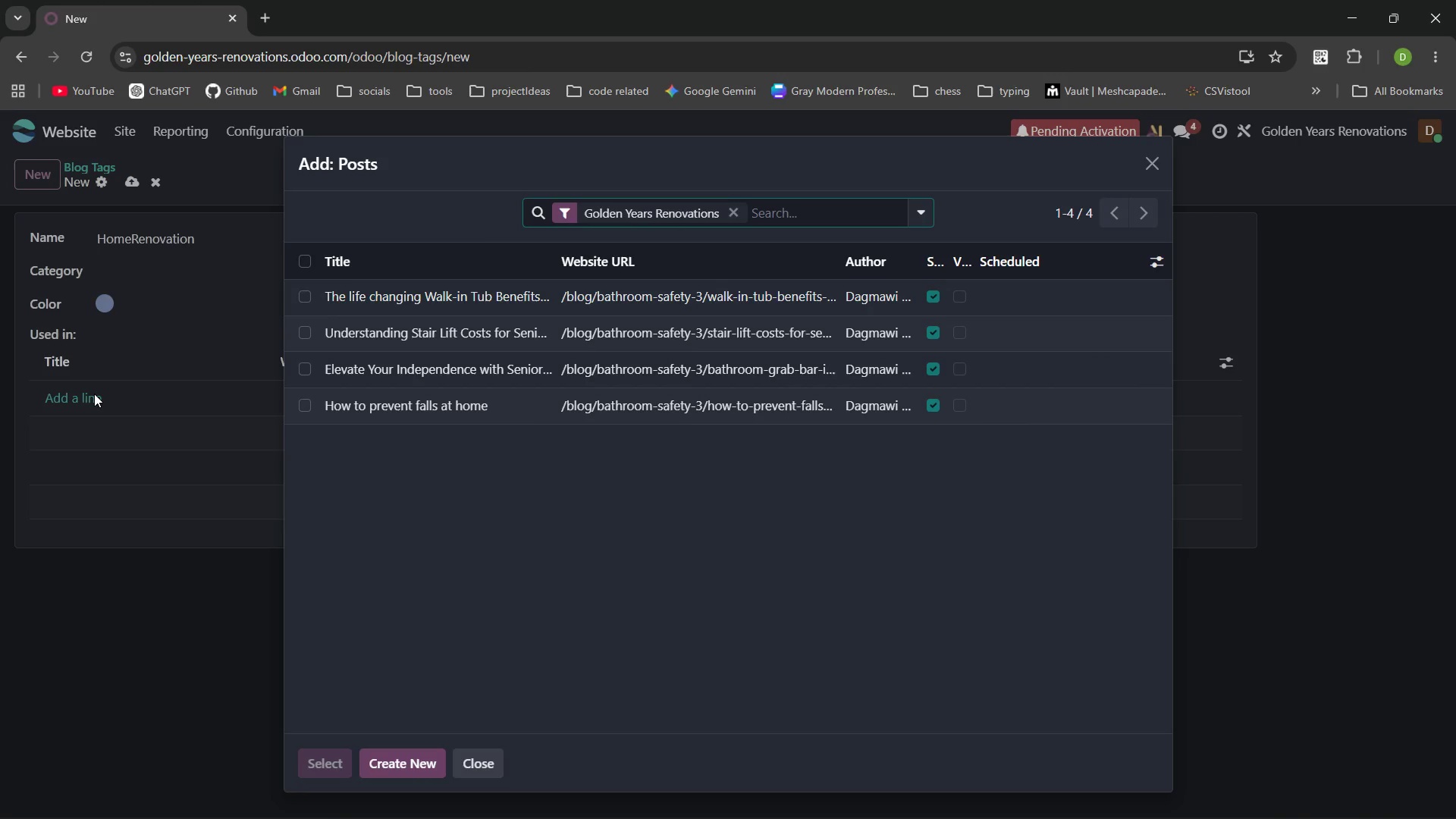 
left_click([305, 333])
 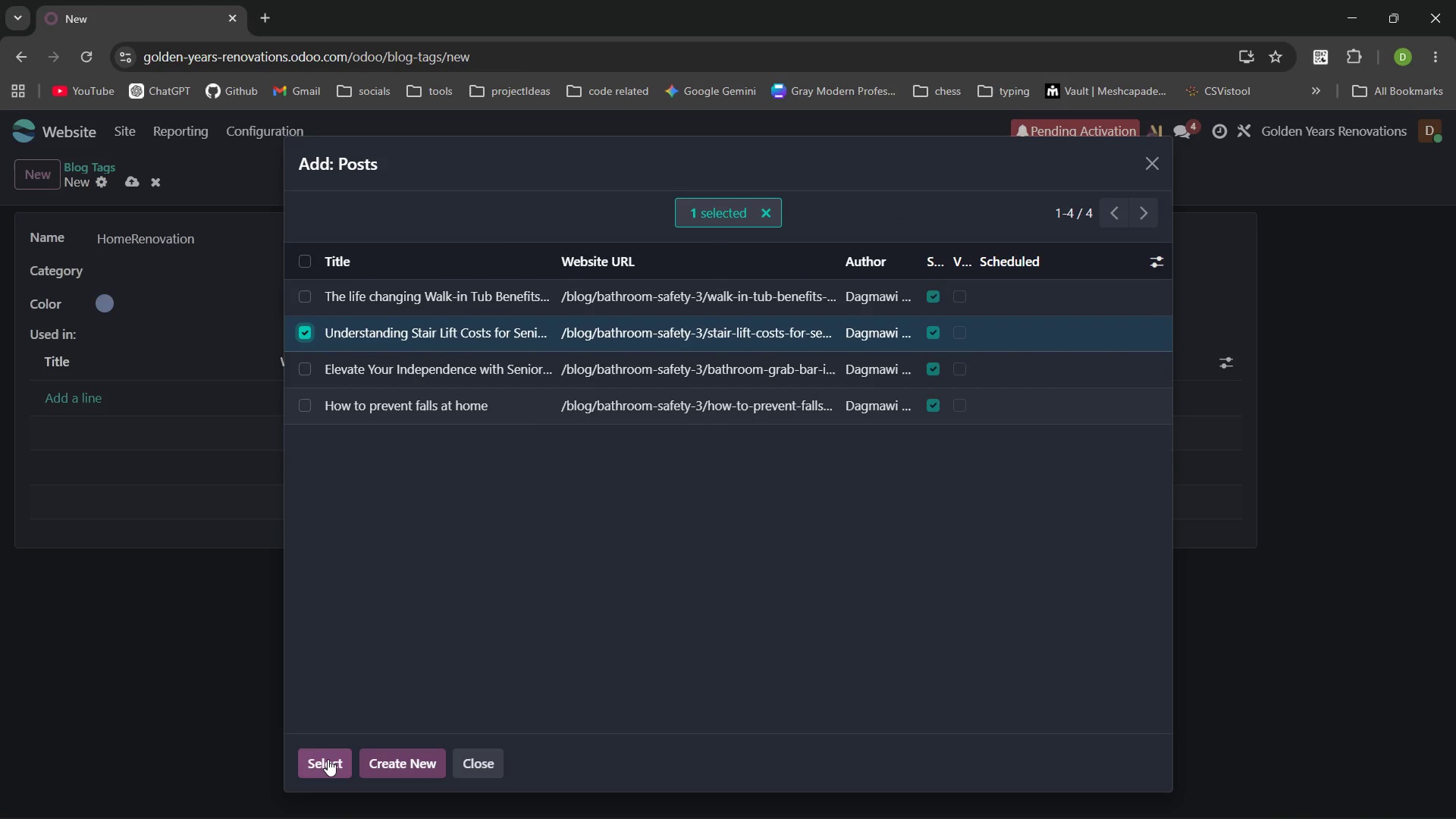 
left_click([328, 760])
 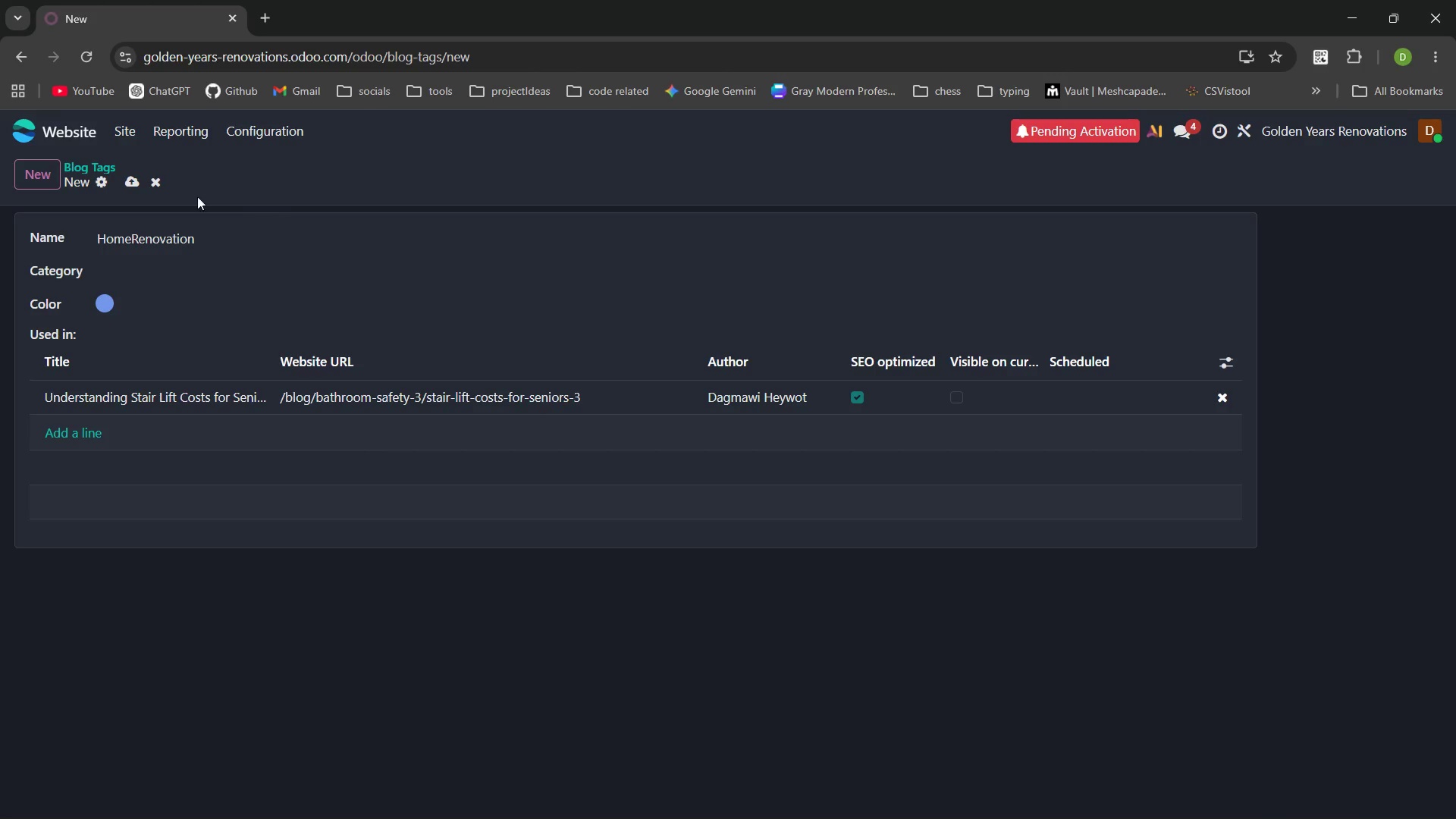 
left_click([140, 180])
 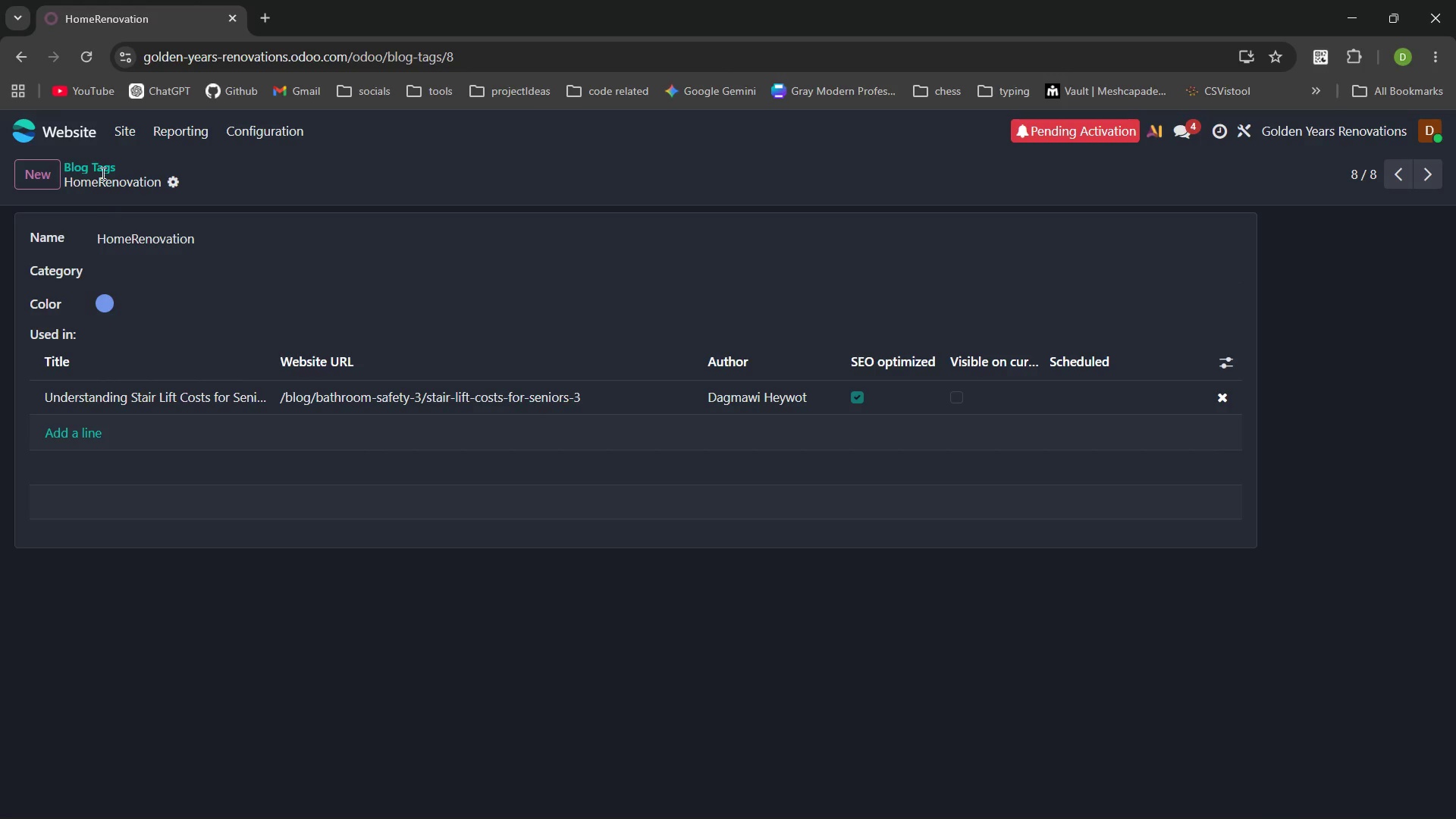 
wait(11.33)
 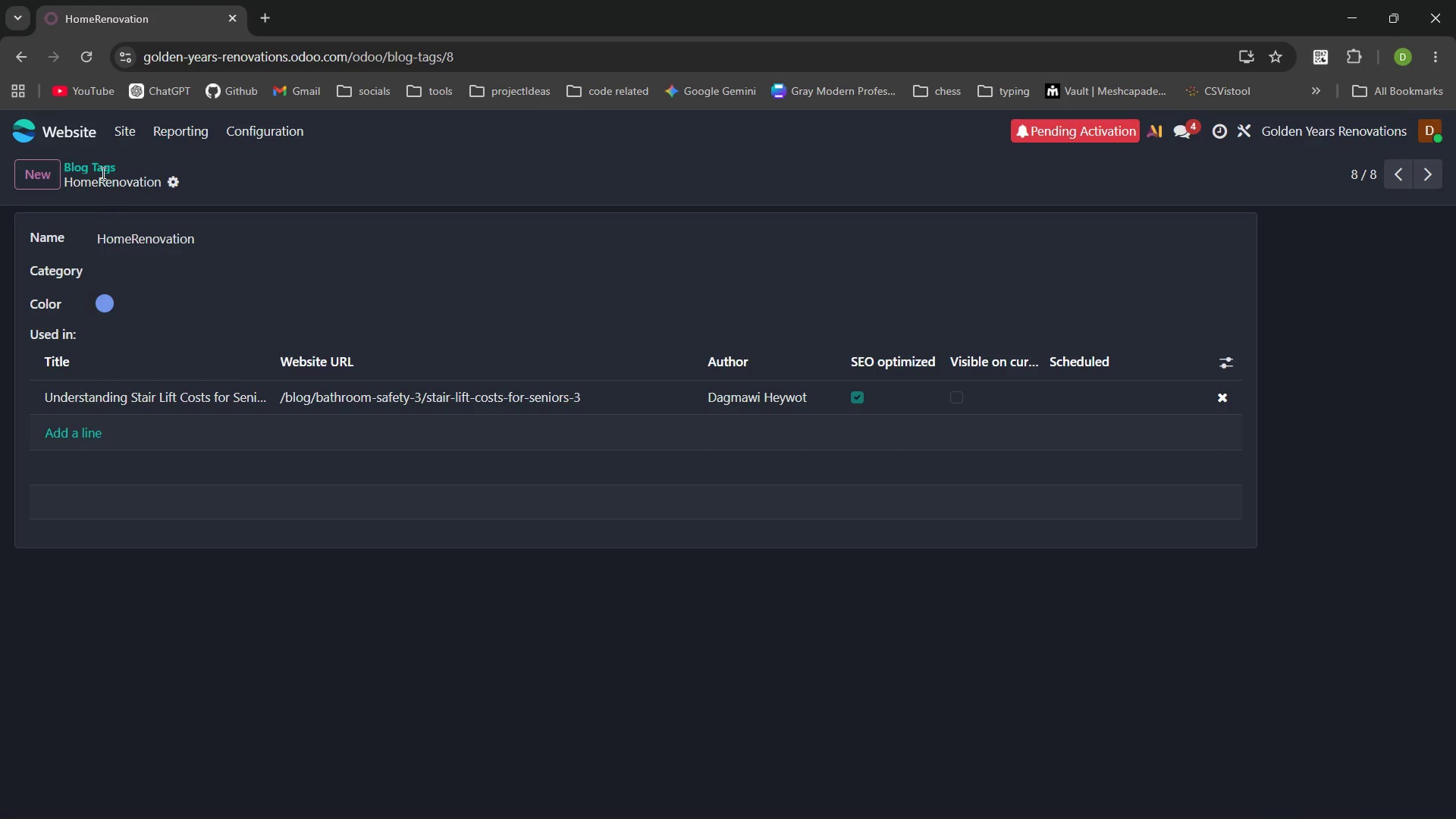 
left_click([53, 173])
 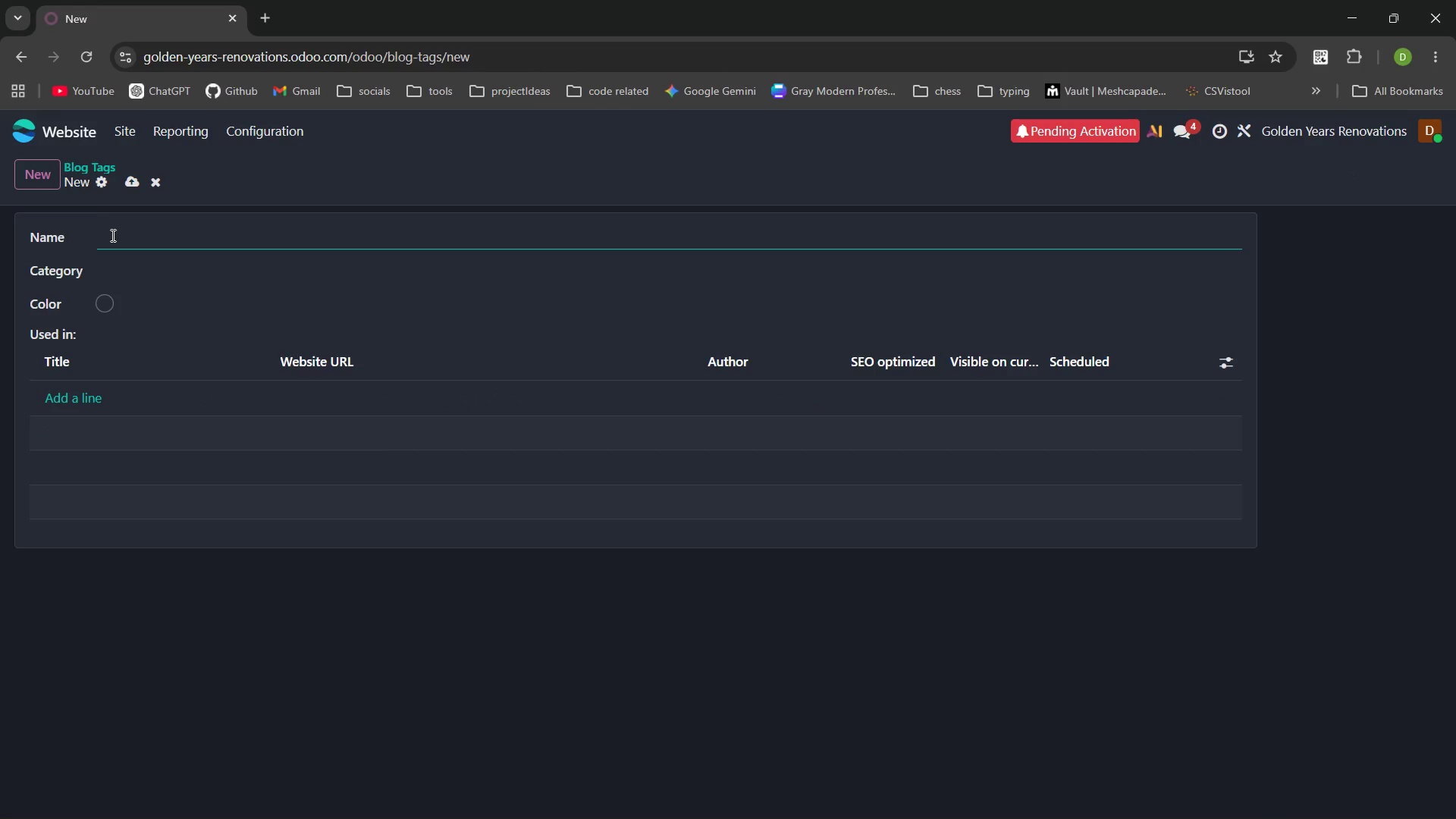 
type(SeniorFinances)
 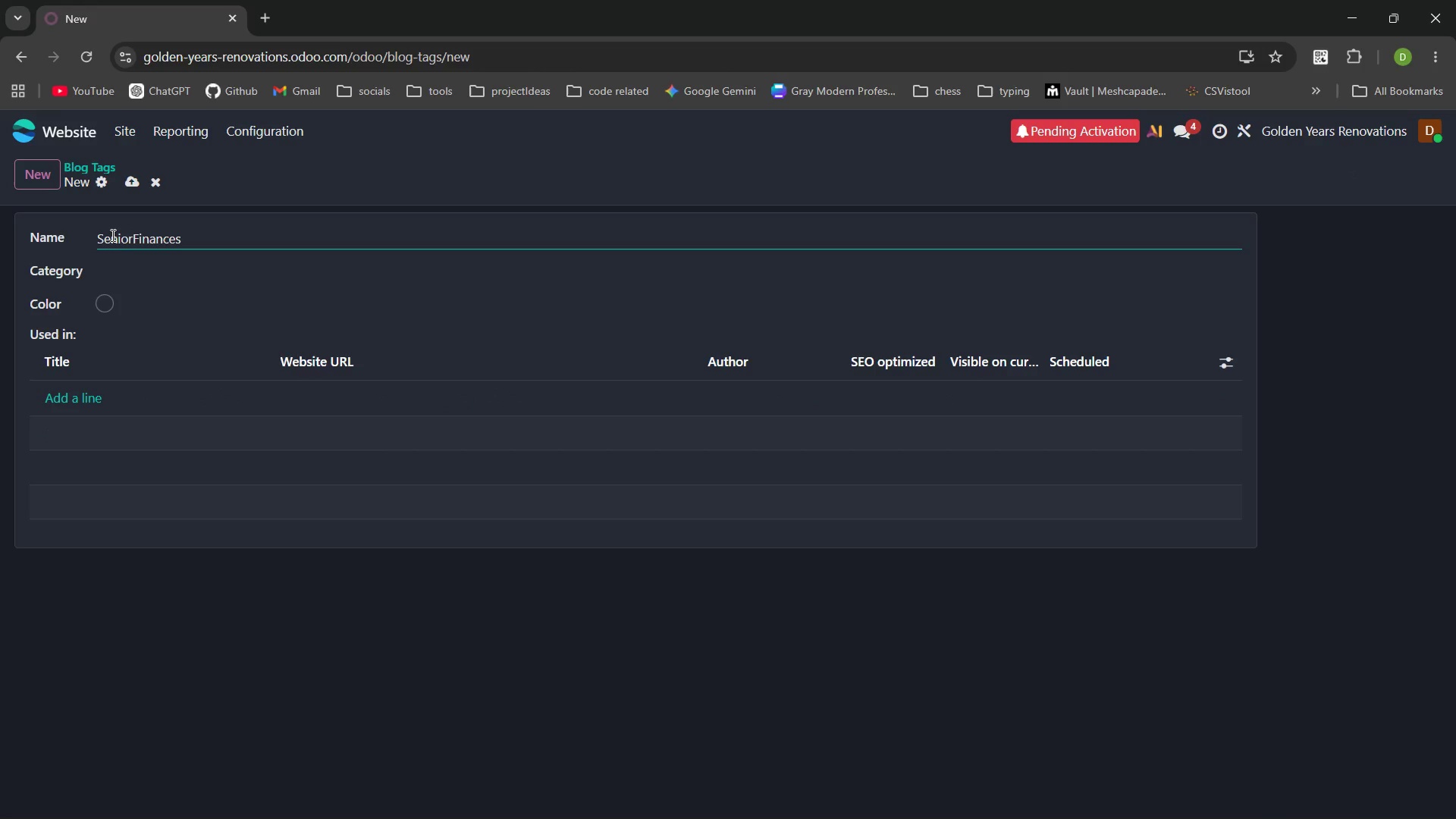 
left_click([120, 272])
 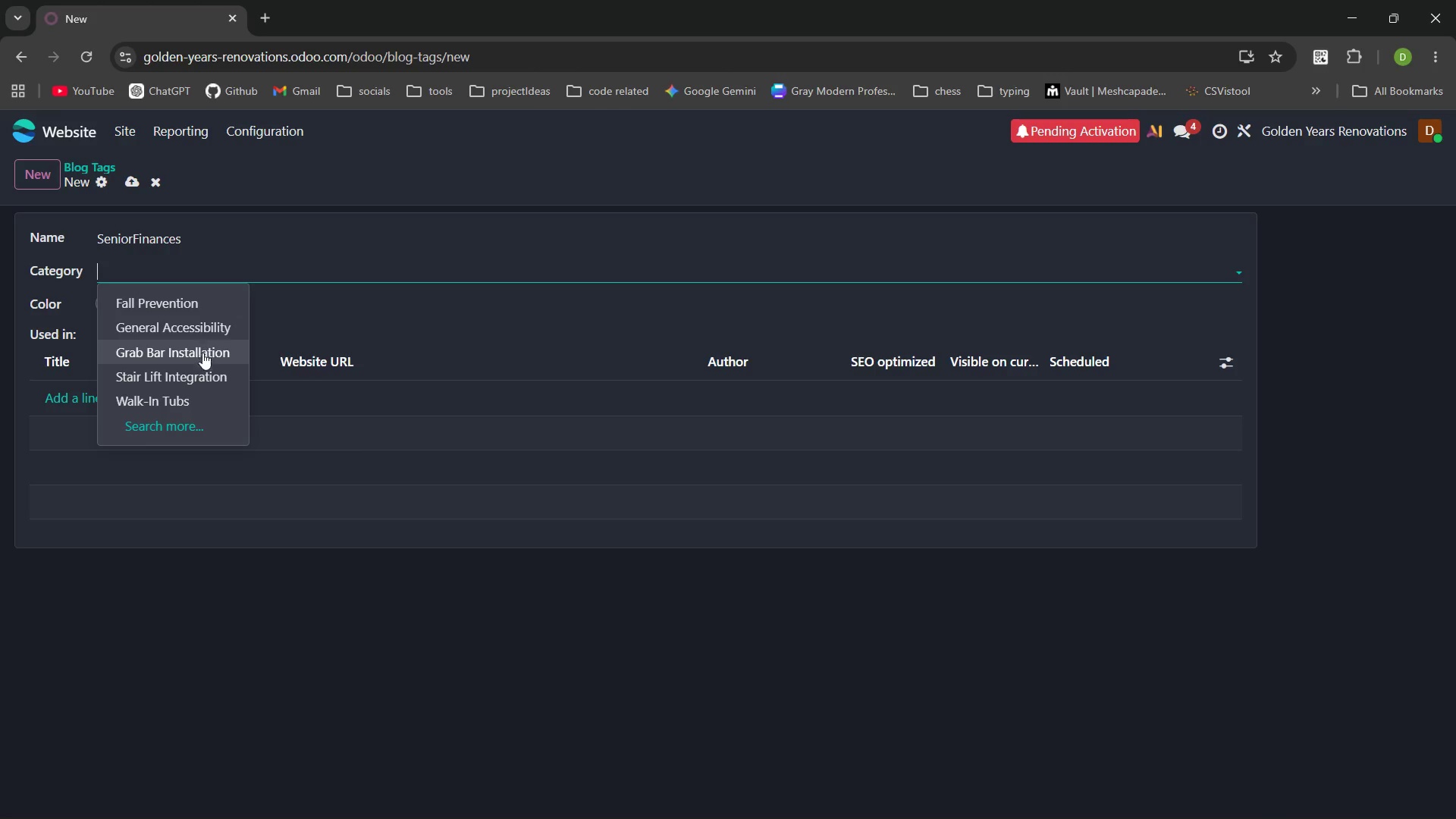 
left_click([202, 377])
 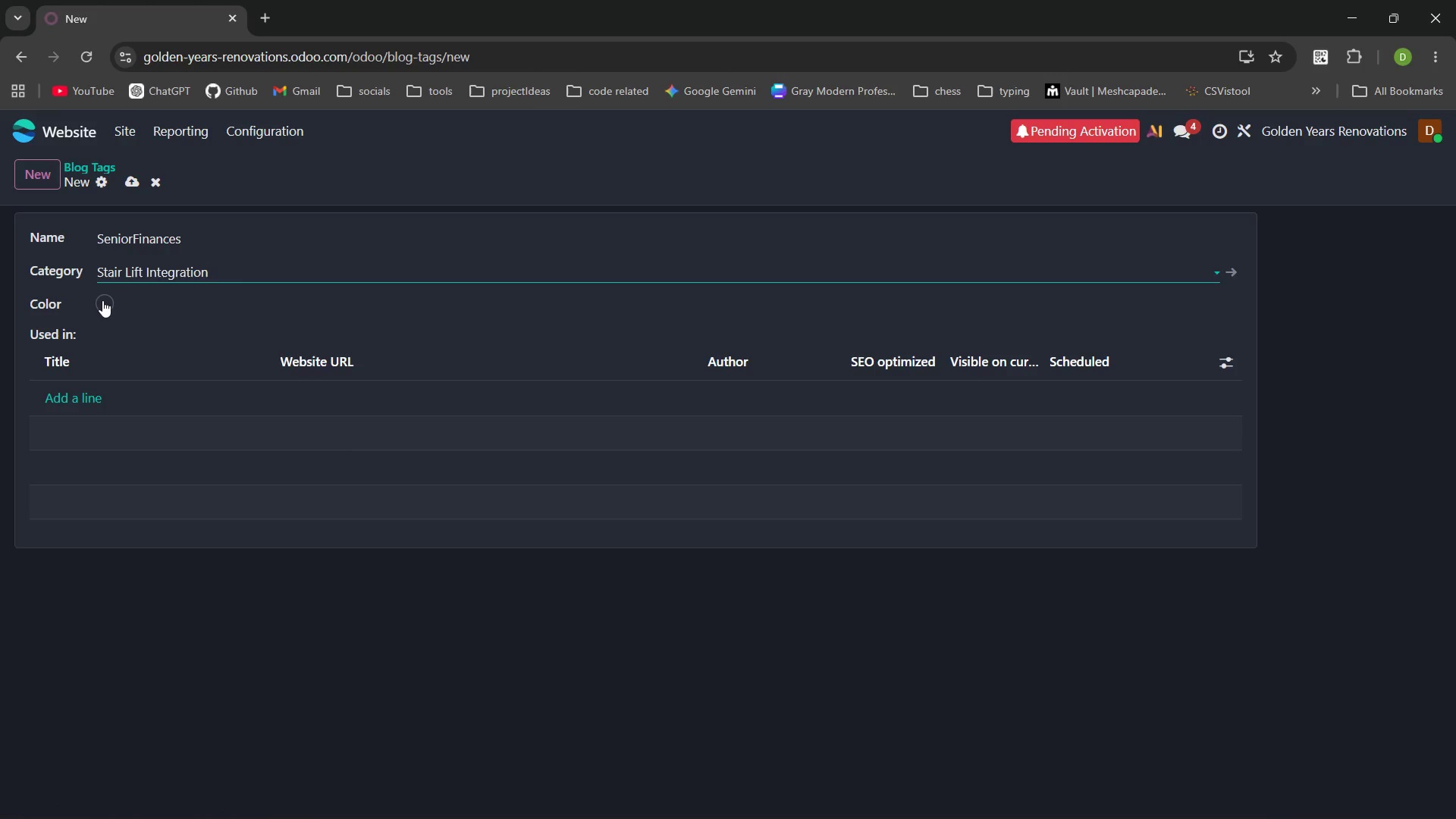 
left_click([102, 300])
 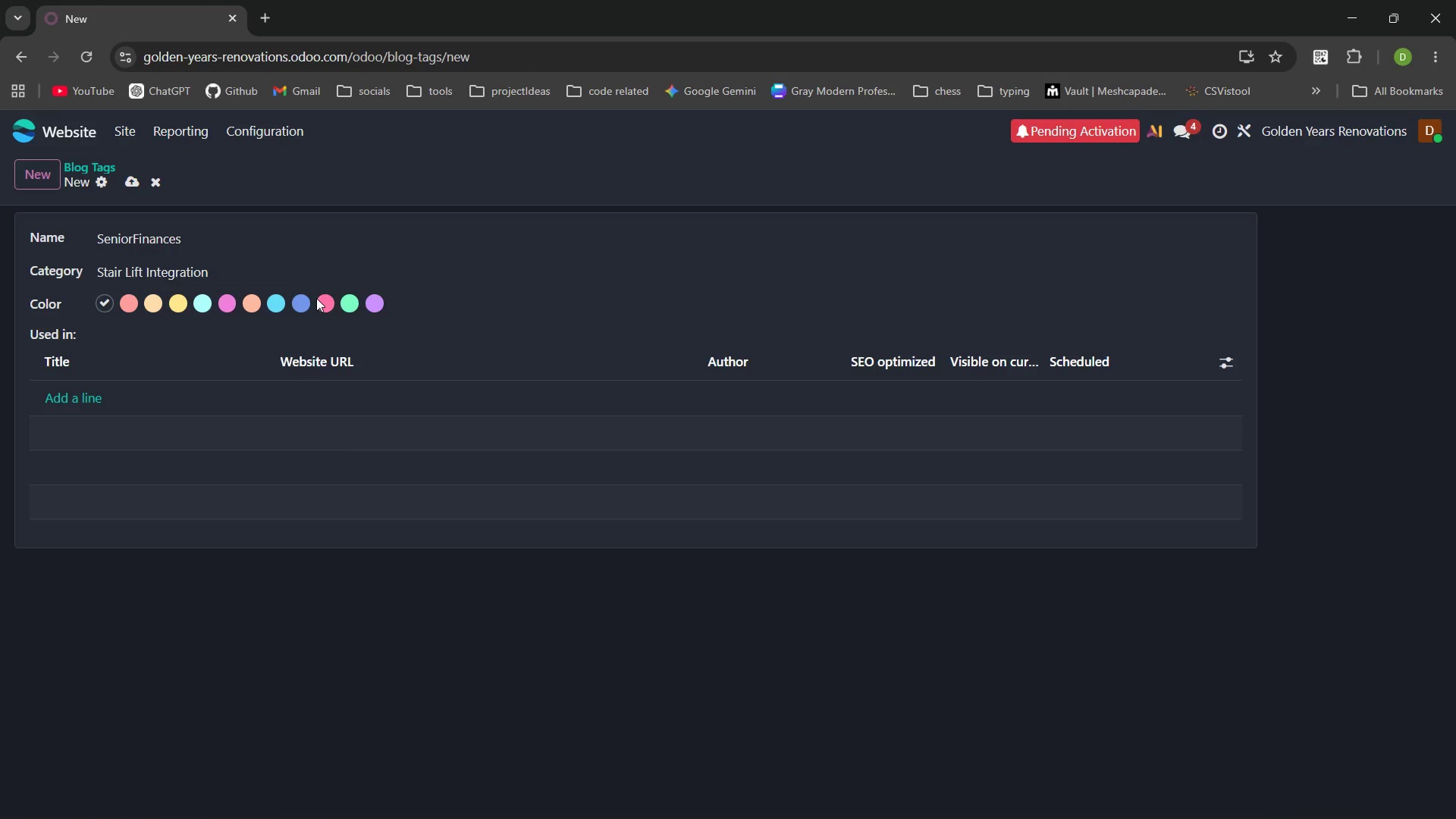 
left_click([323, 298])
 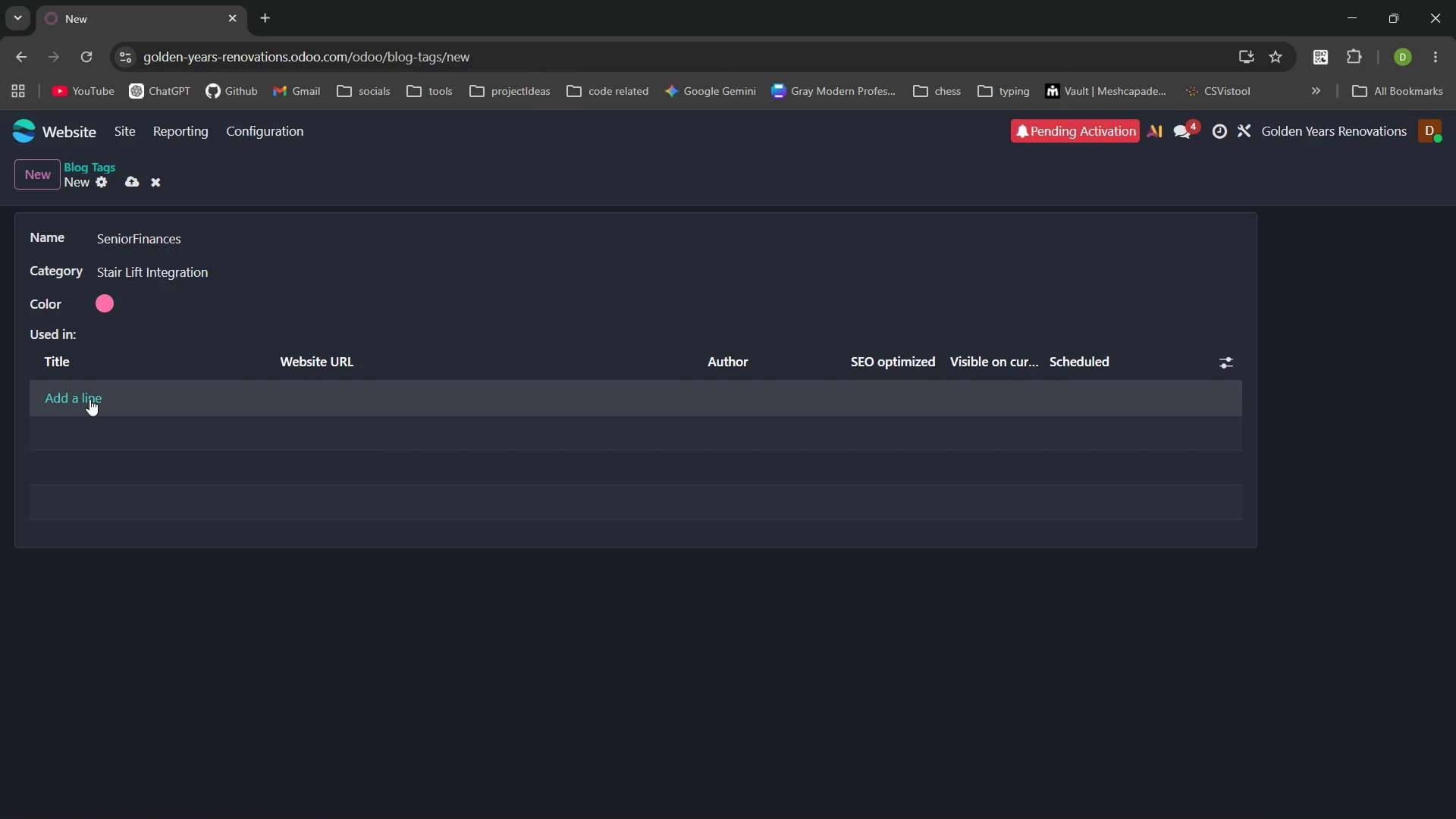 
left_click([89, 399])
 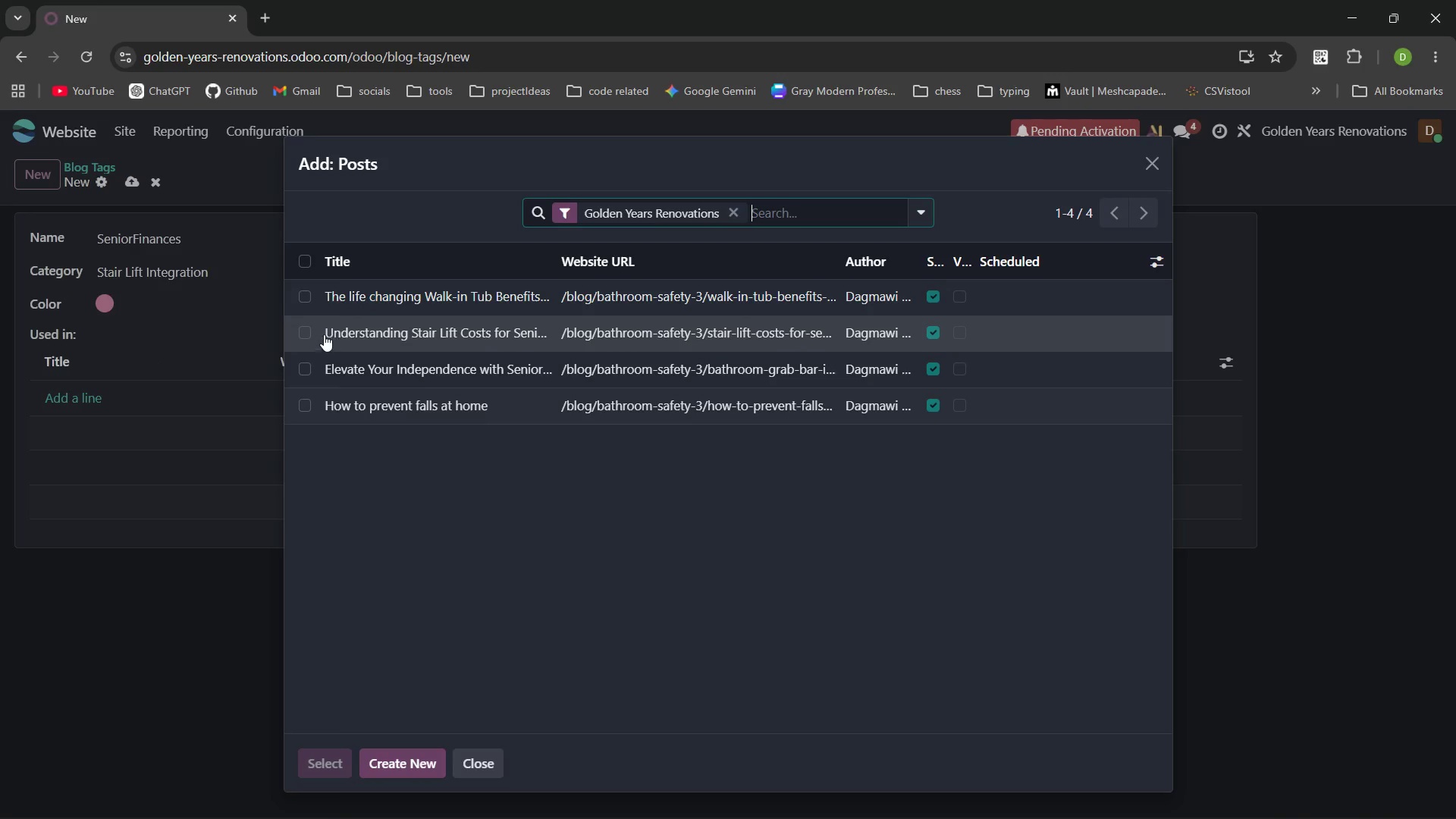 
left_click([305, 329])
 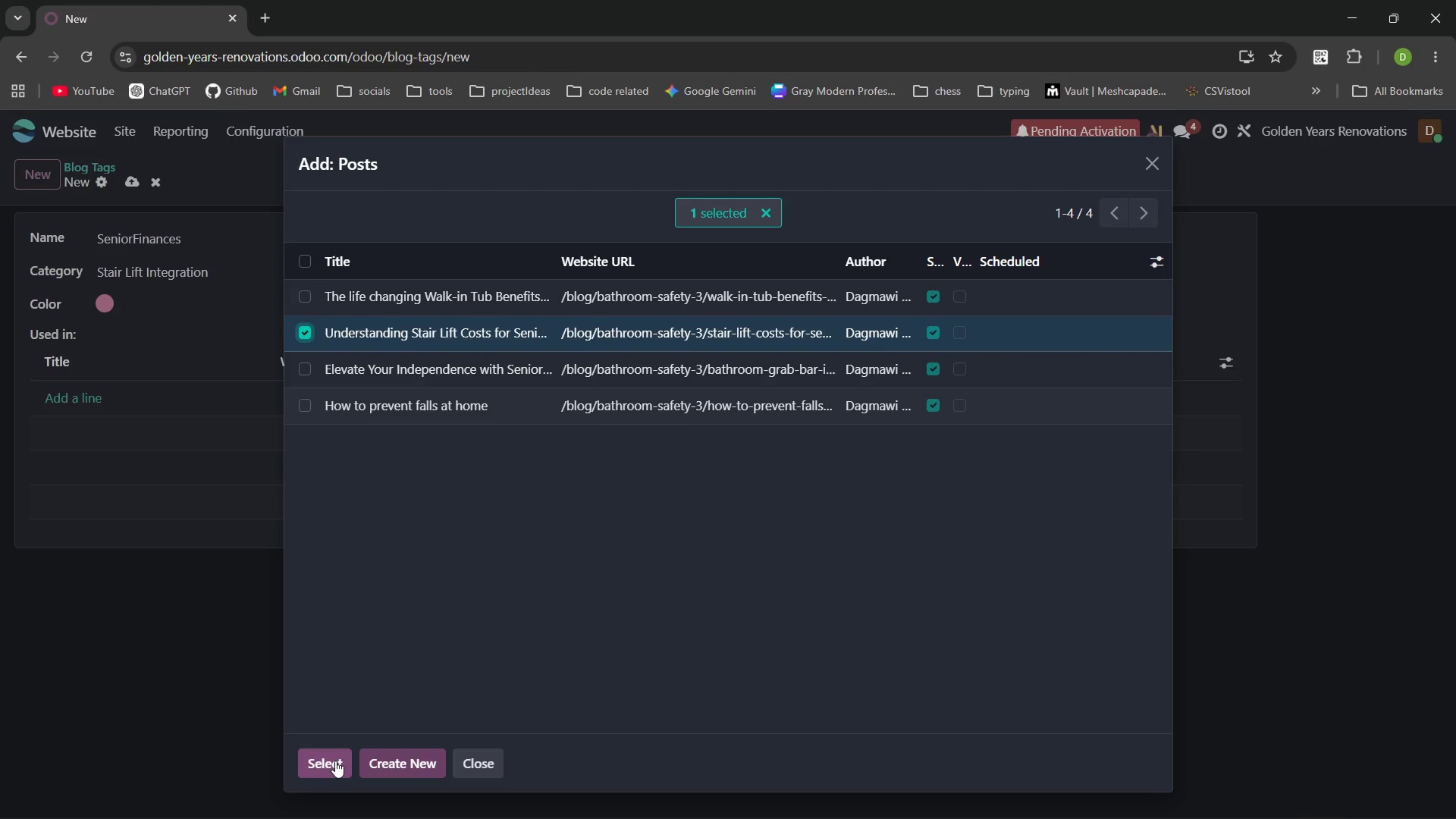 
left_click([335, 761])
 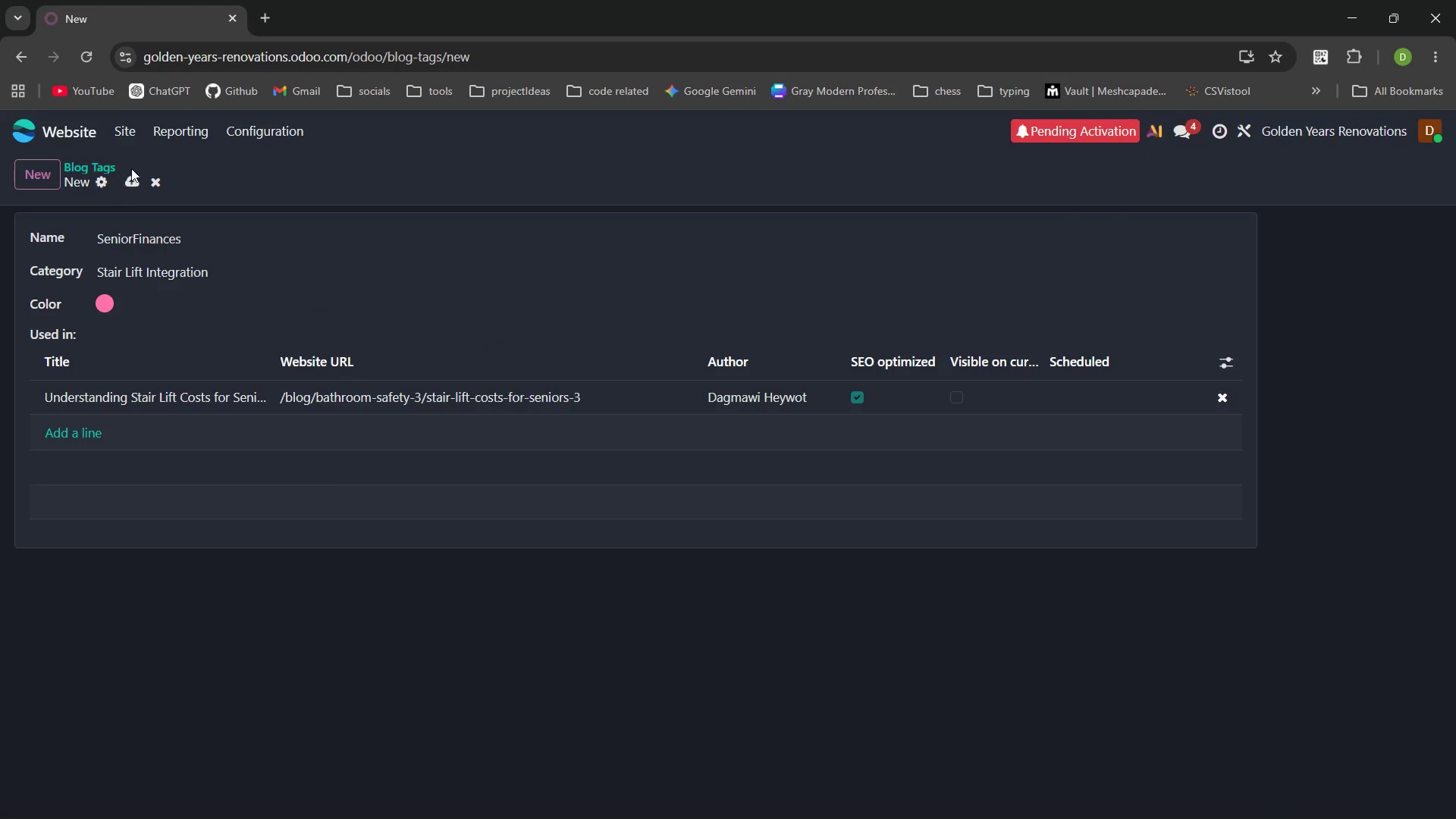 
left_click([133, 177])
 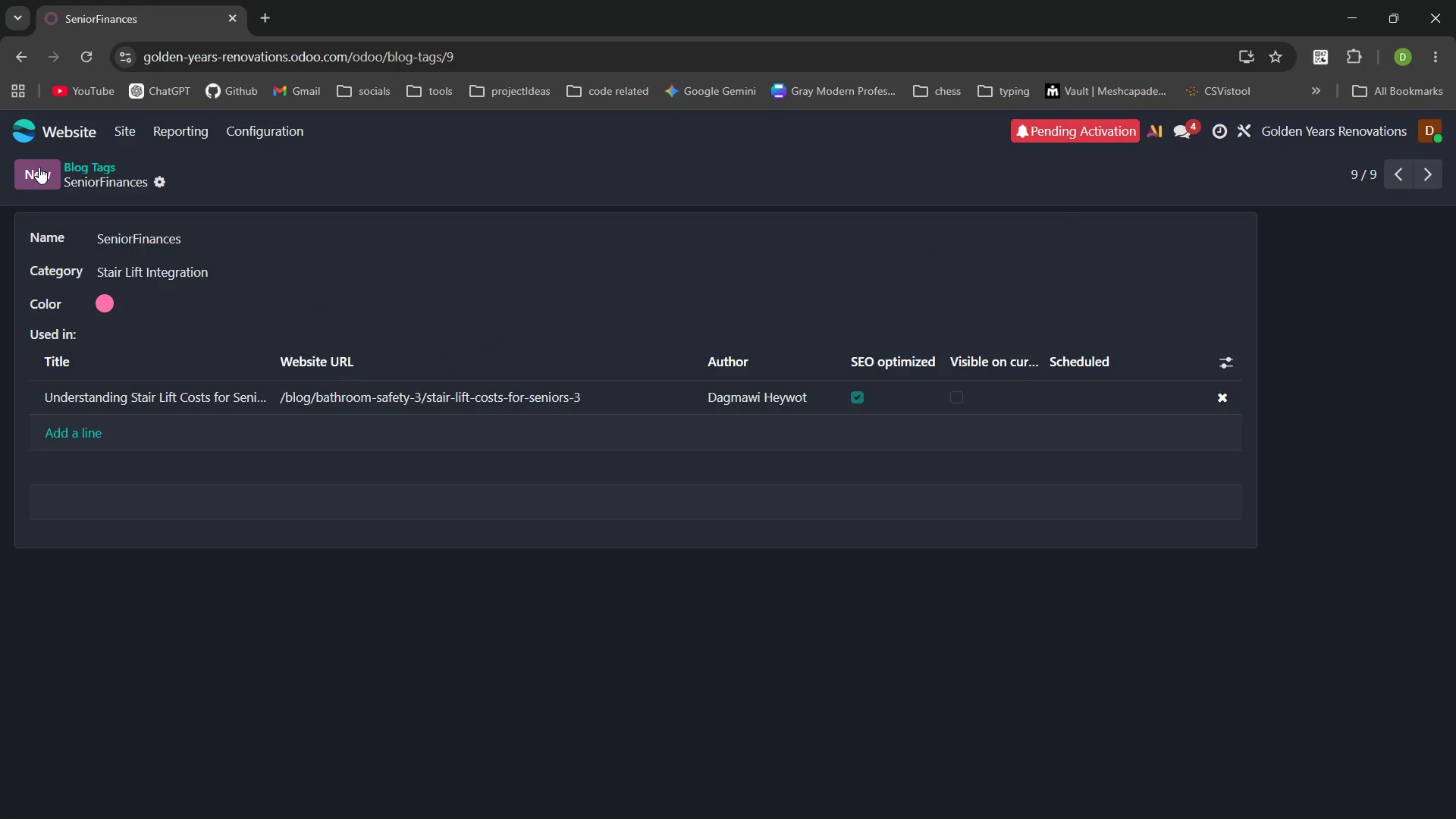 
left_click([39, 167])
 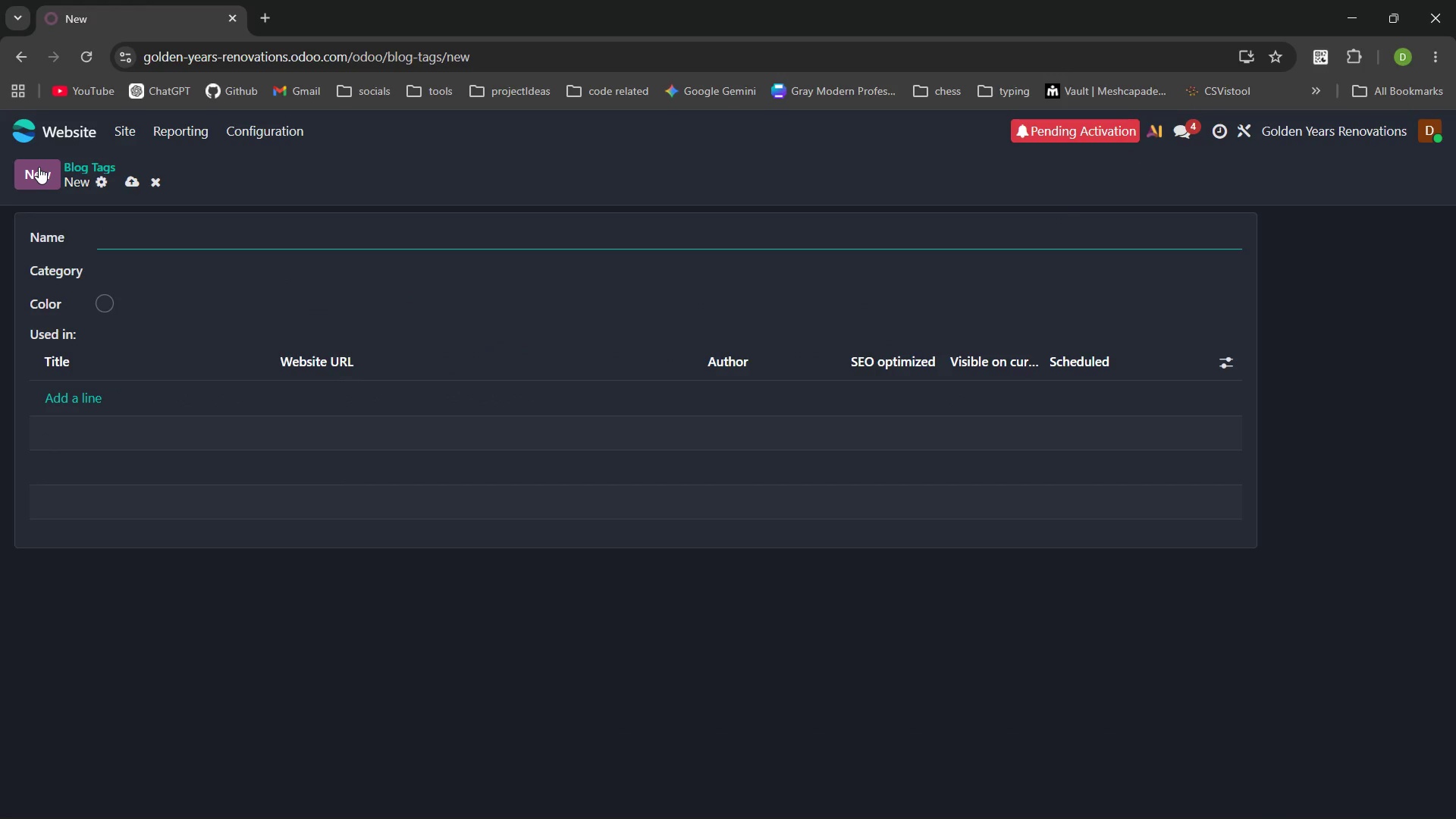 
type(Arthir)
key(Backspace)
key(Backspace)
type(ritis )
key(Backspace)
type(Relief)
 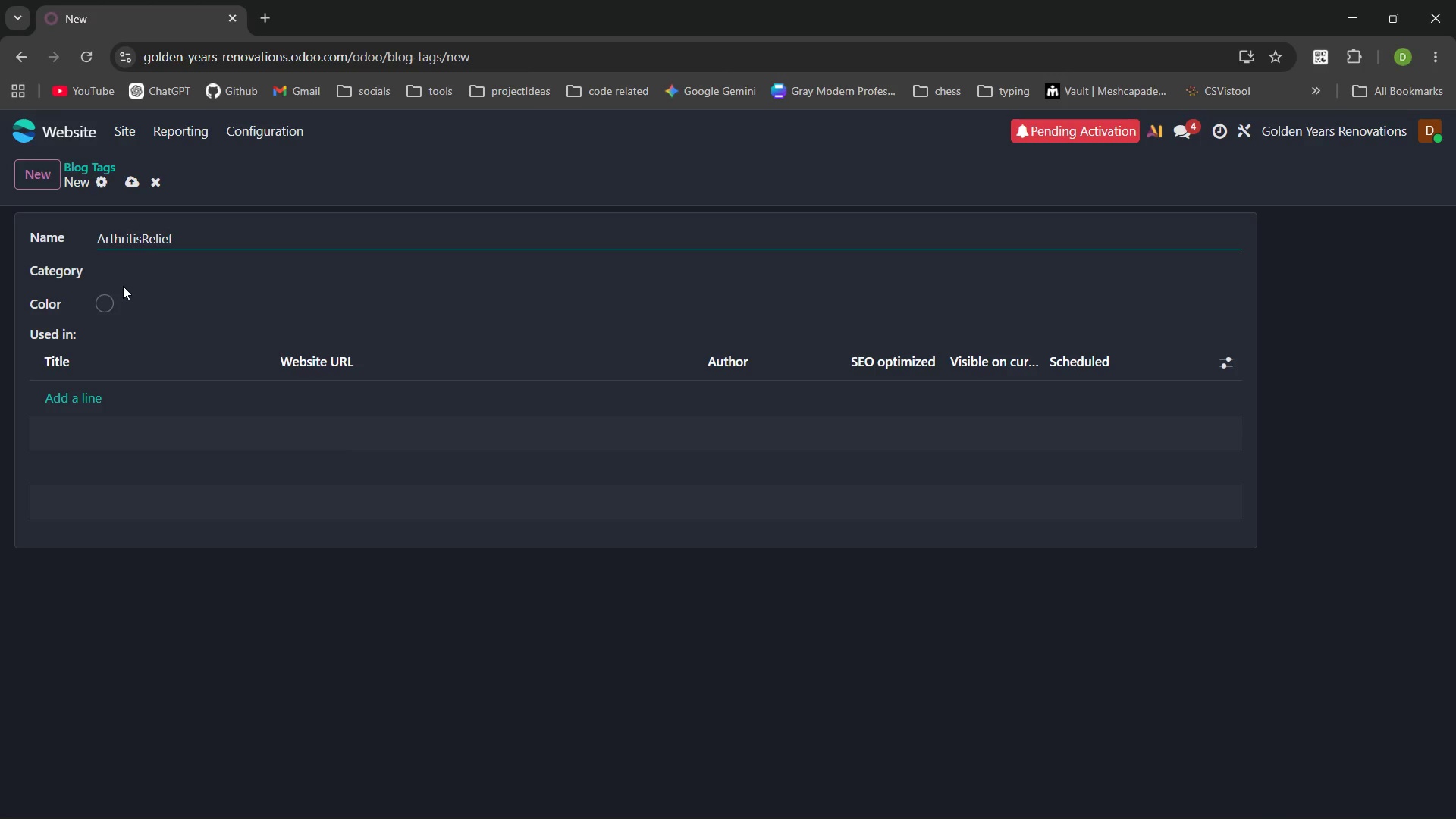 
left_click([123, 271])
 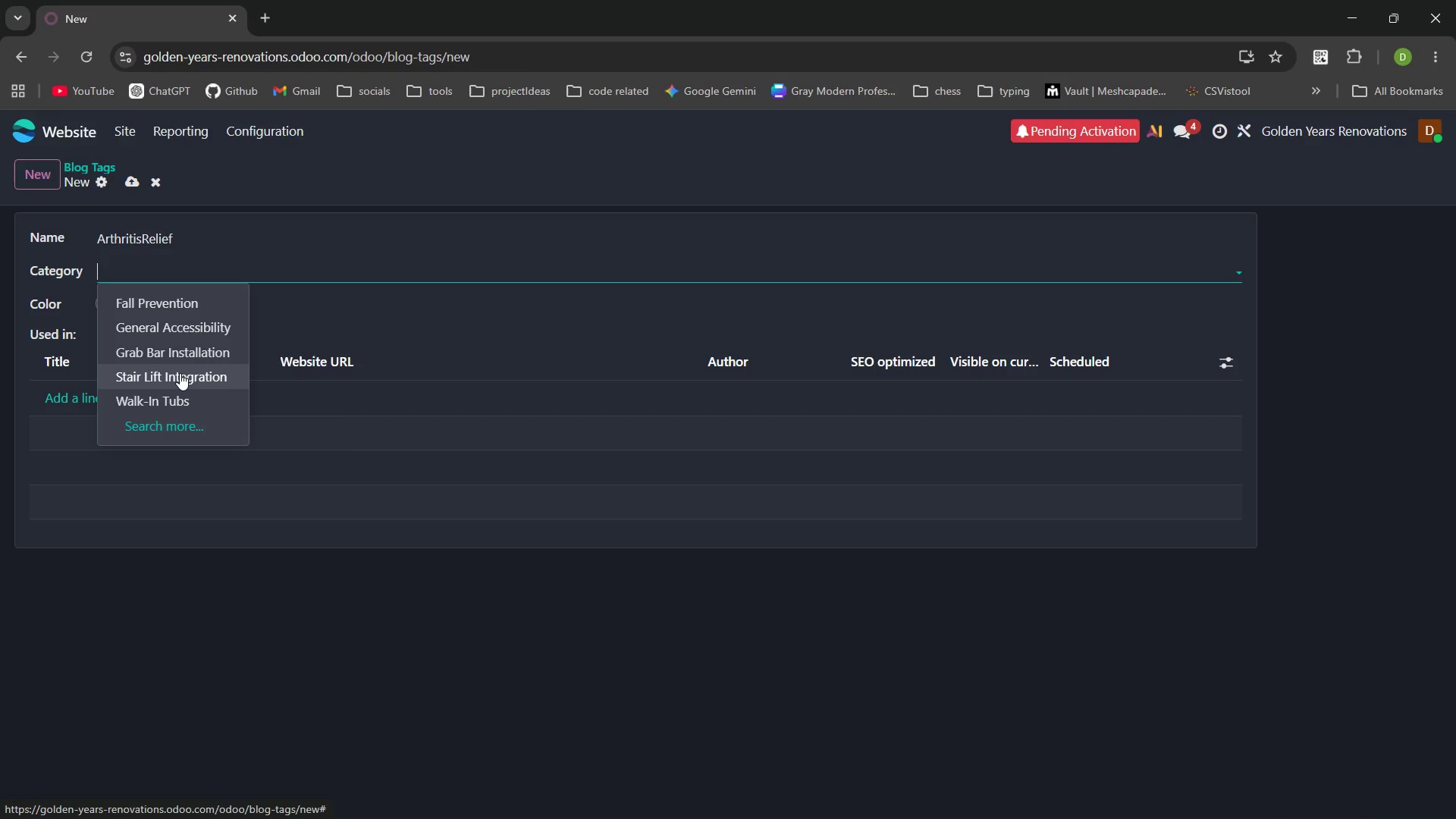 
left_click([180, 373])
 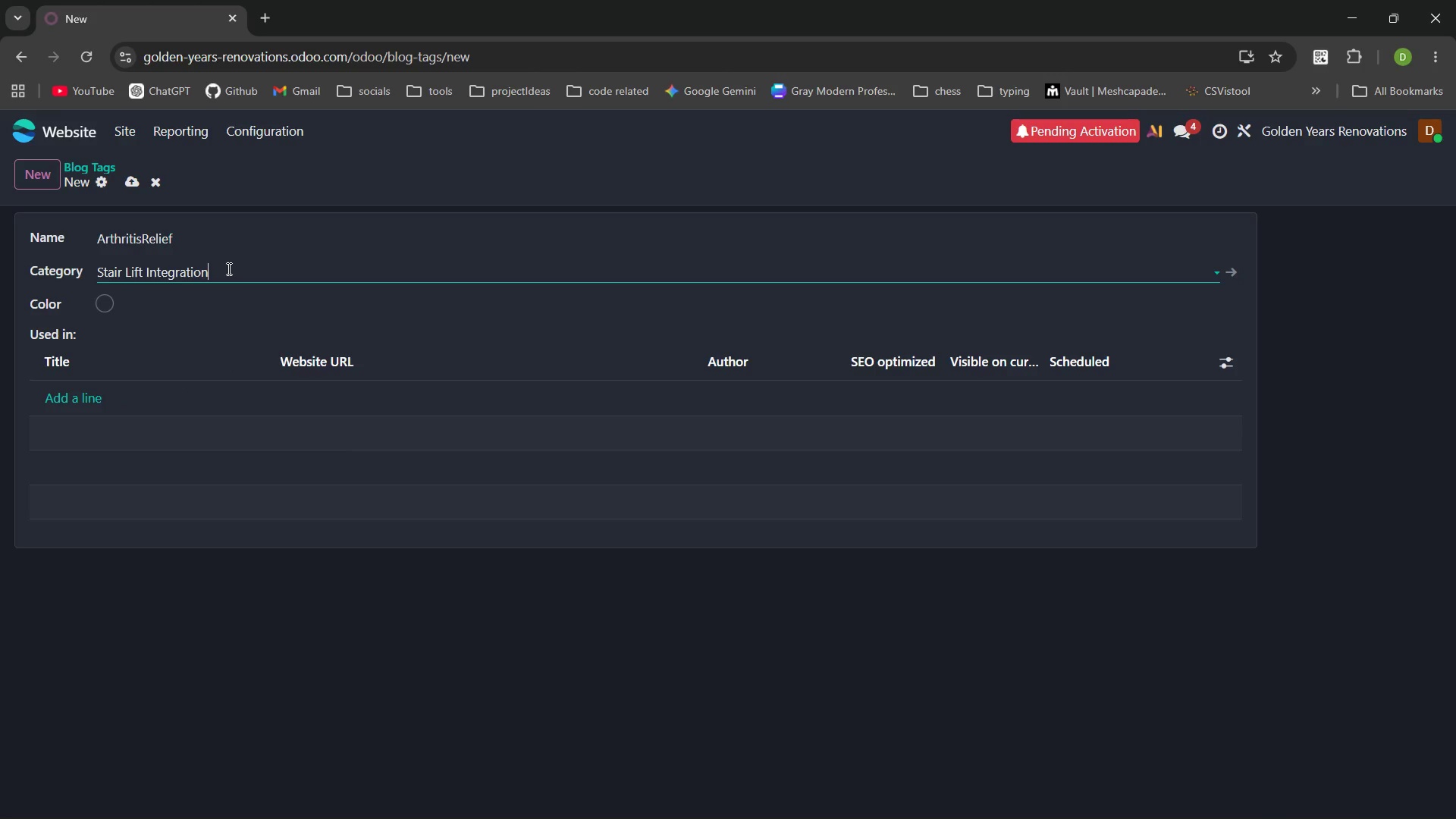 
left_click([217, 268])
 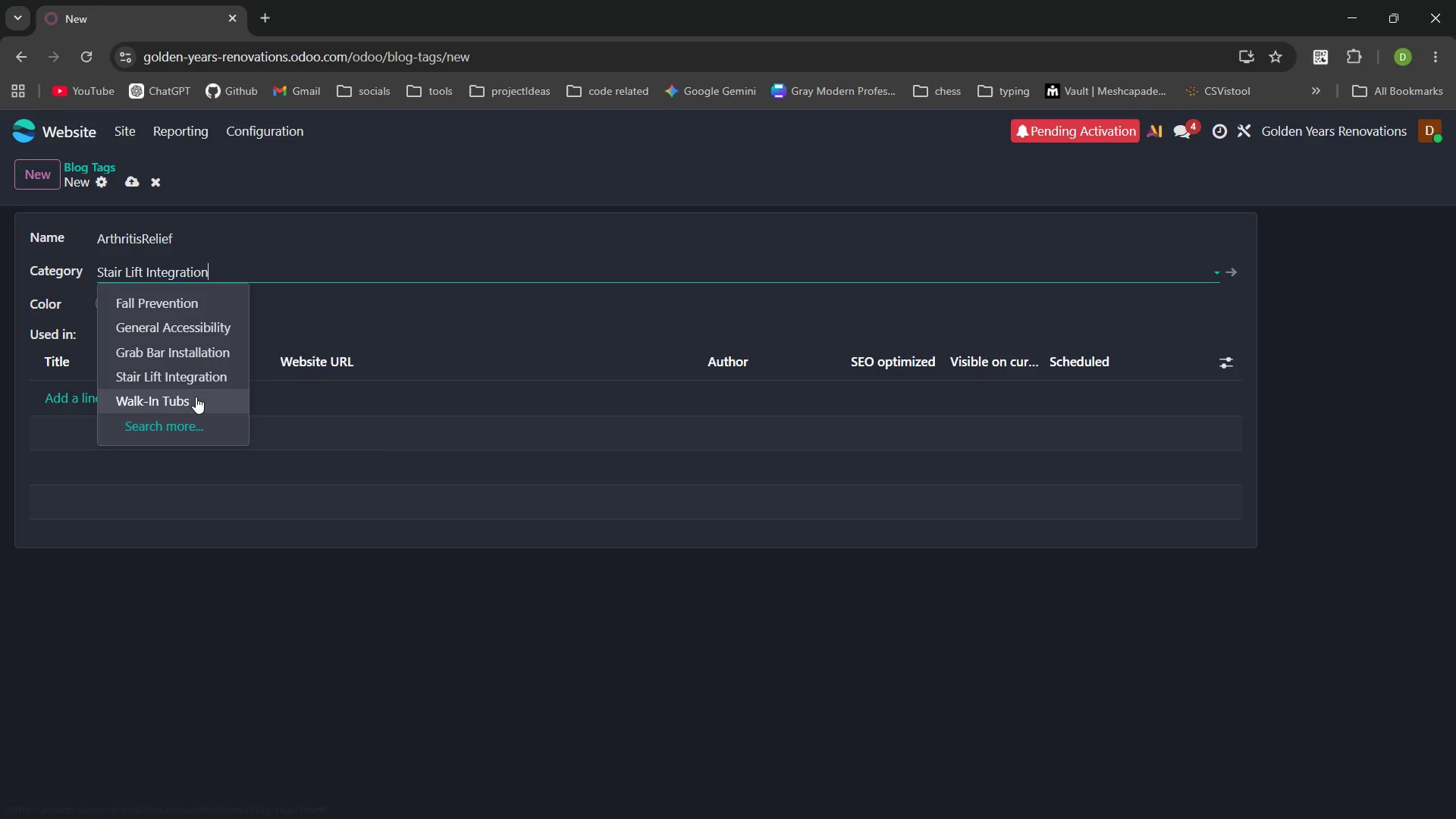 
left_click([196, 397])
 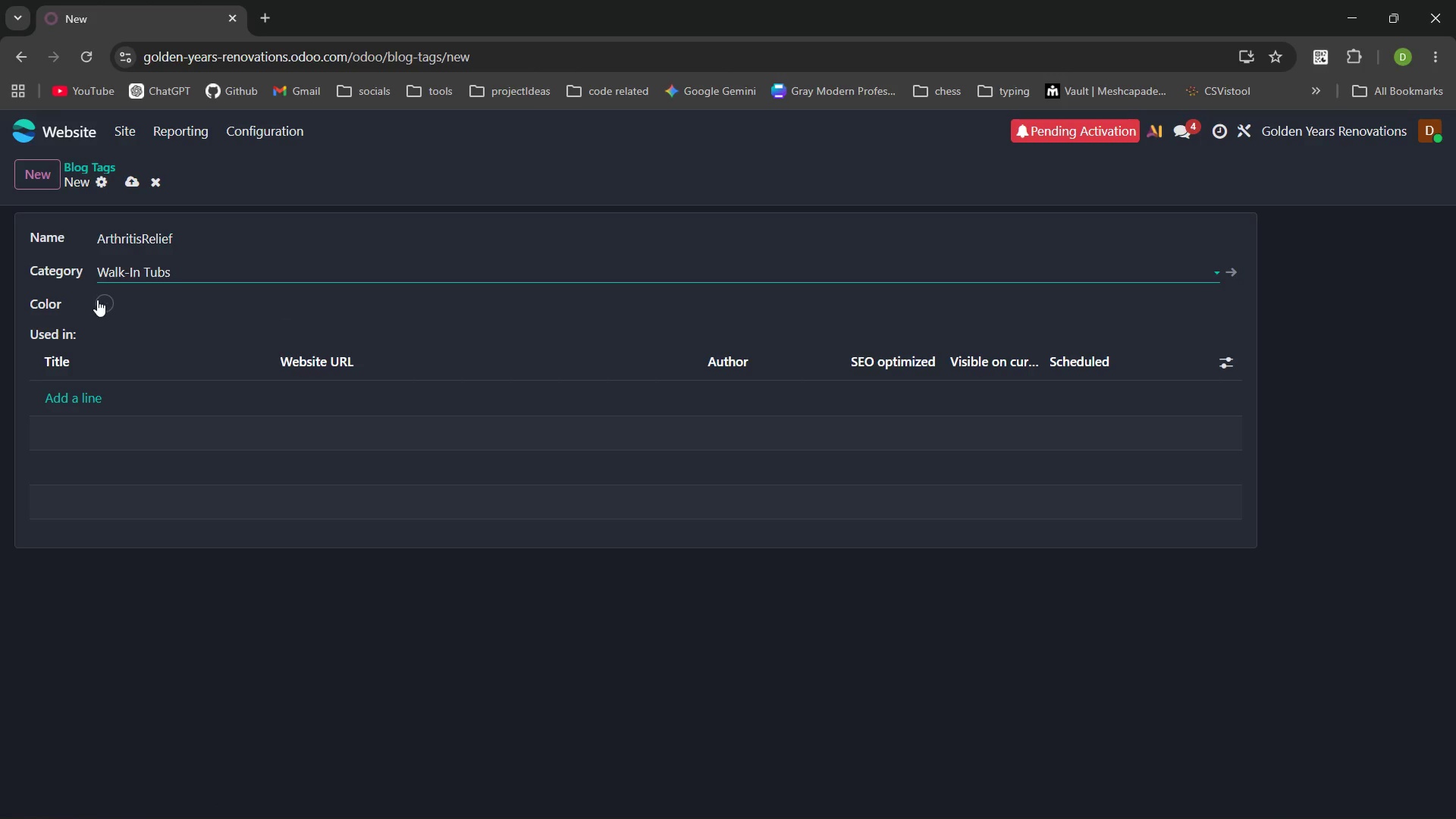 
left_click([97, 300])
 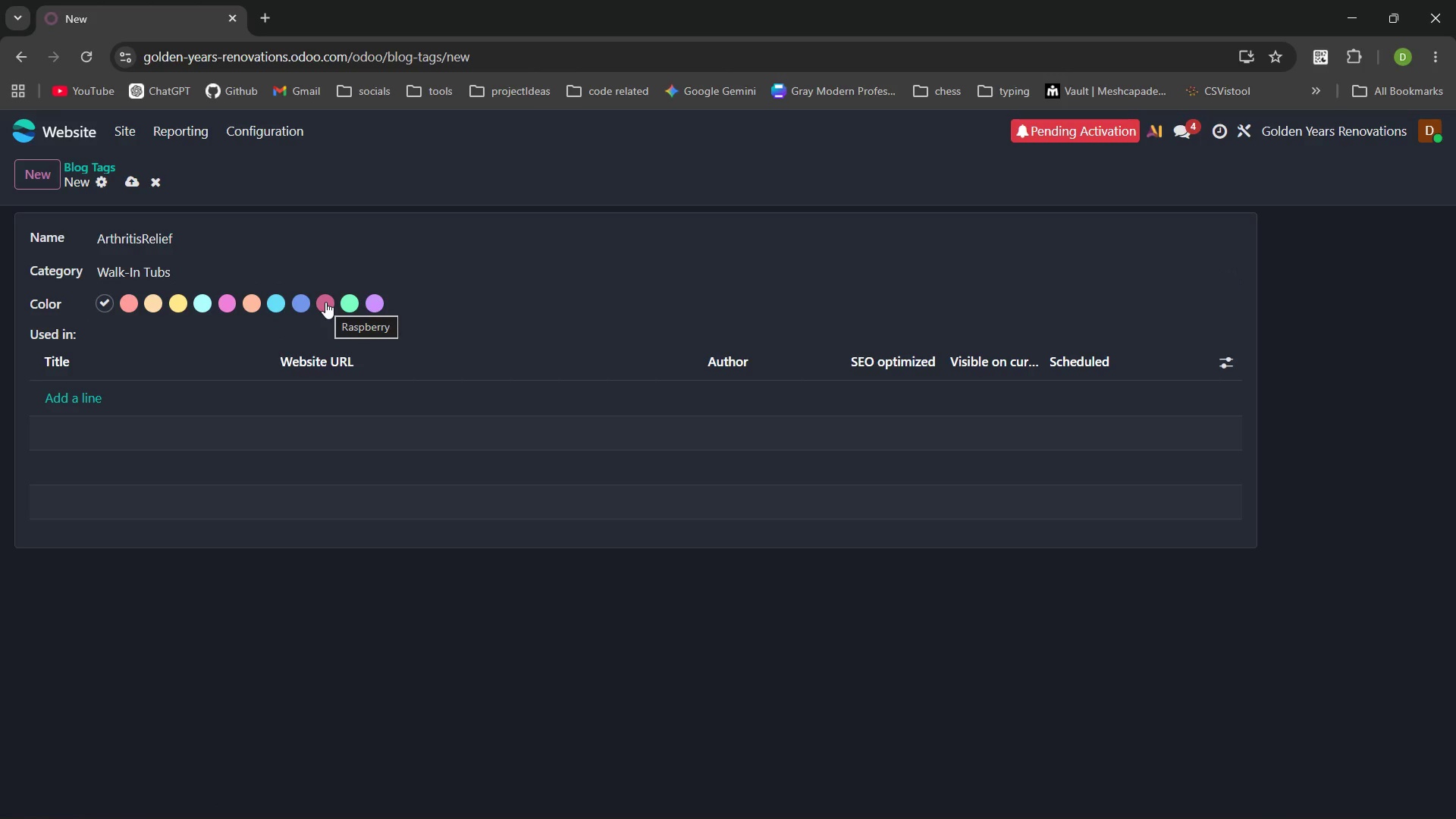 
left_click([325, 302])
 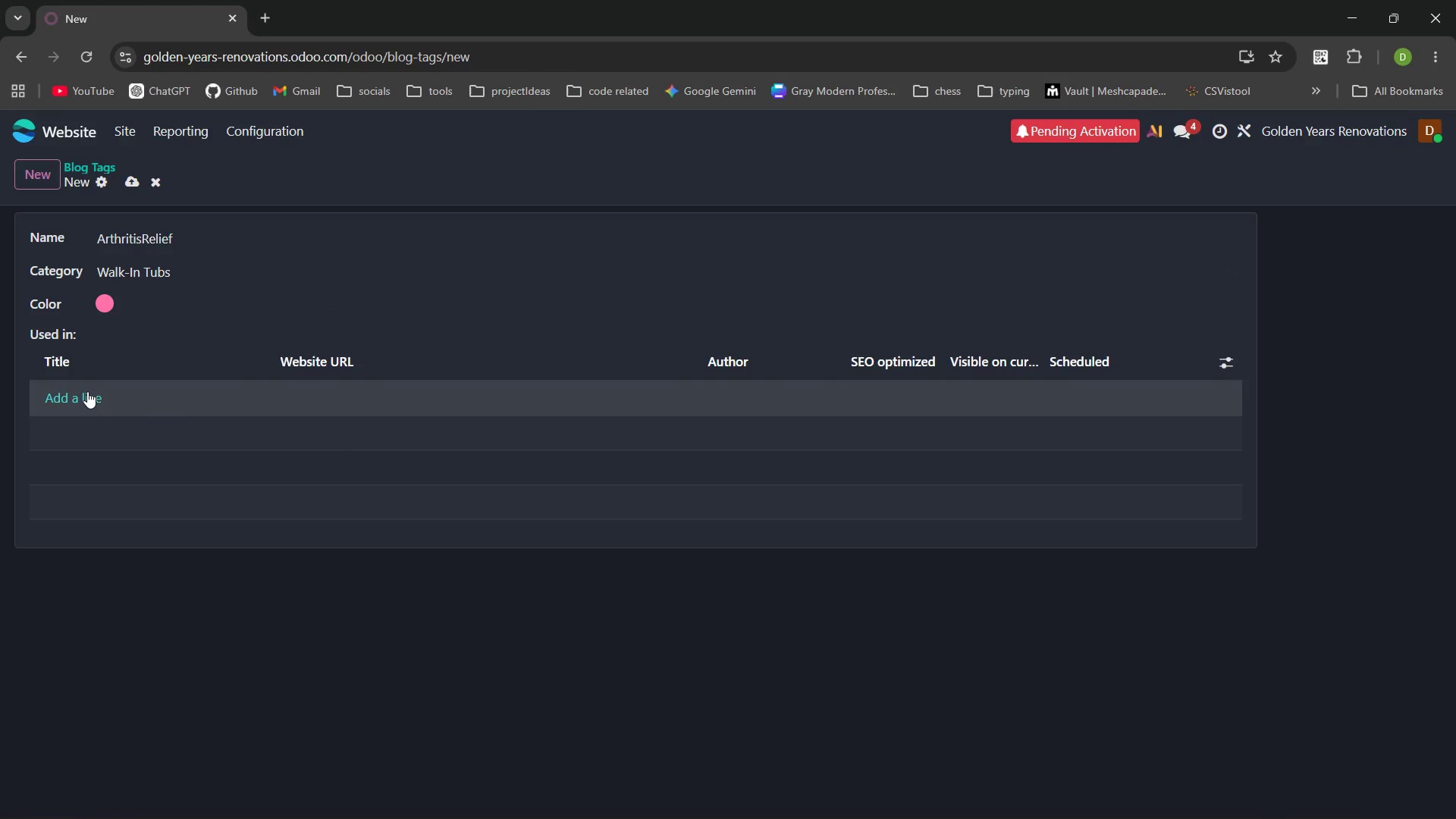 
left_click([86, 391])
 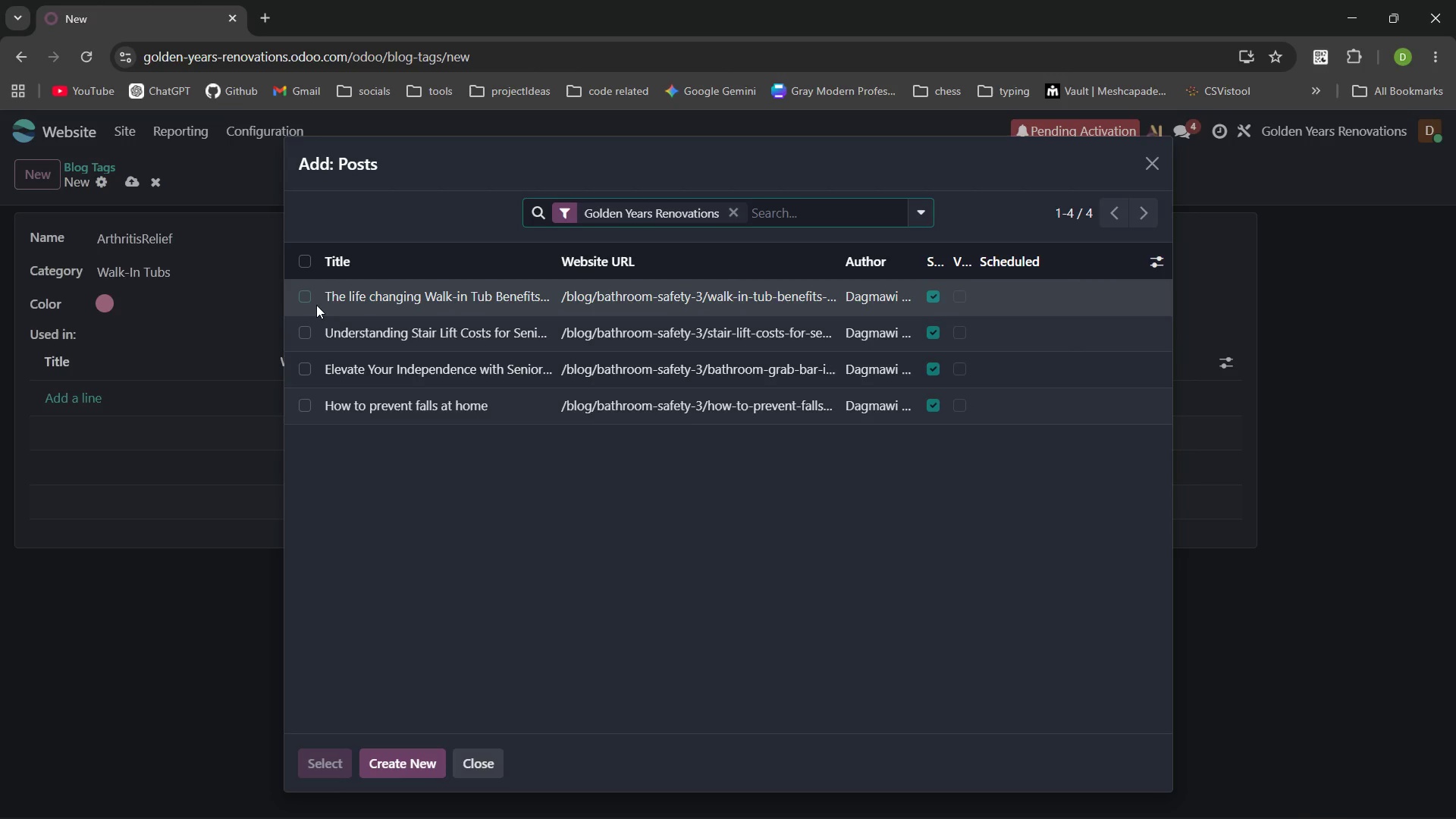 
left_click([309, 299])
 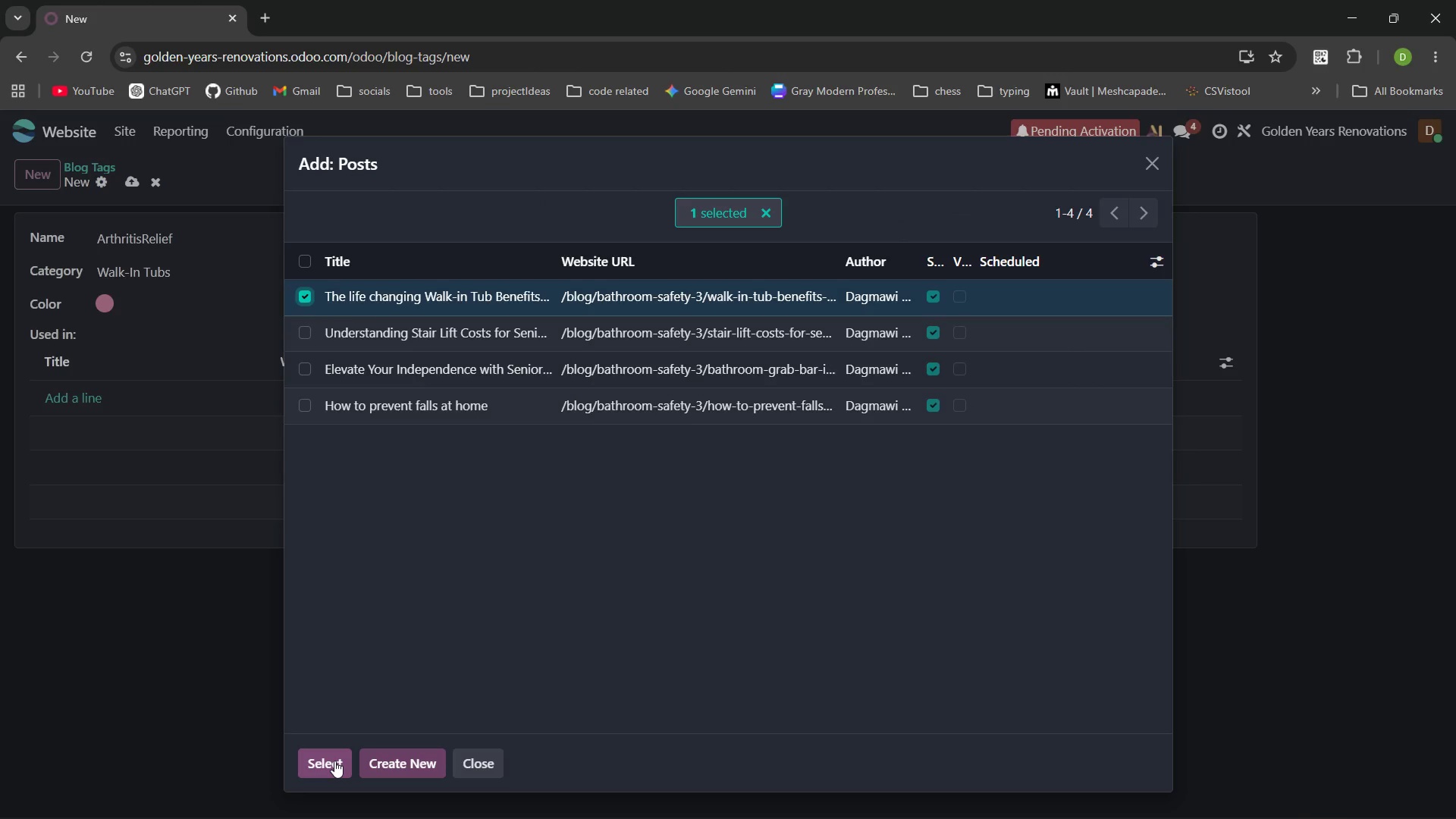 
left_click([334, 761])
 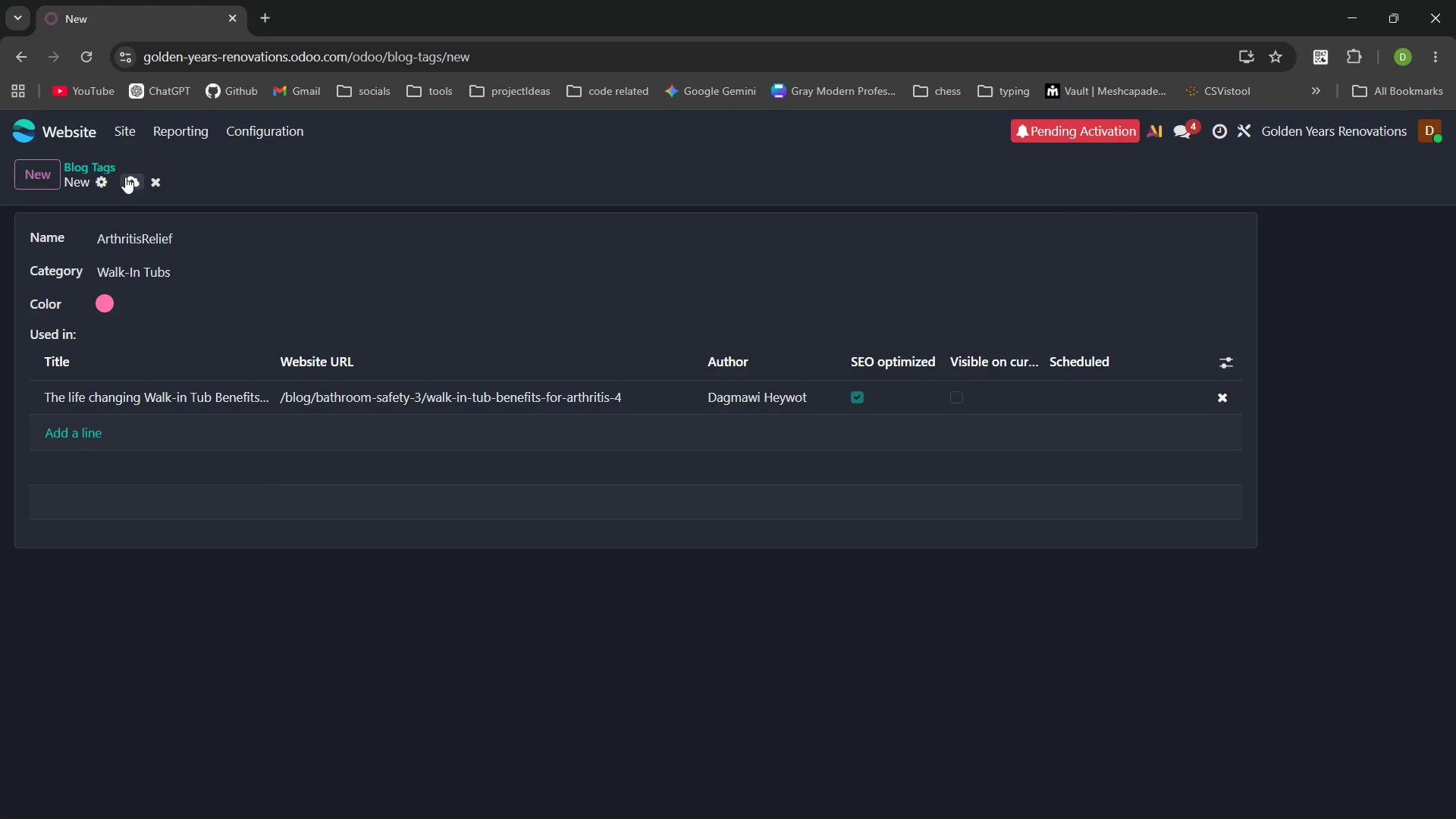 
left_click([136, 173])
 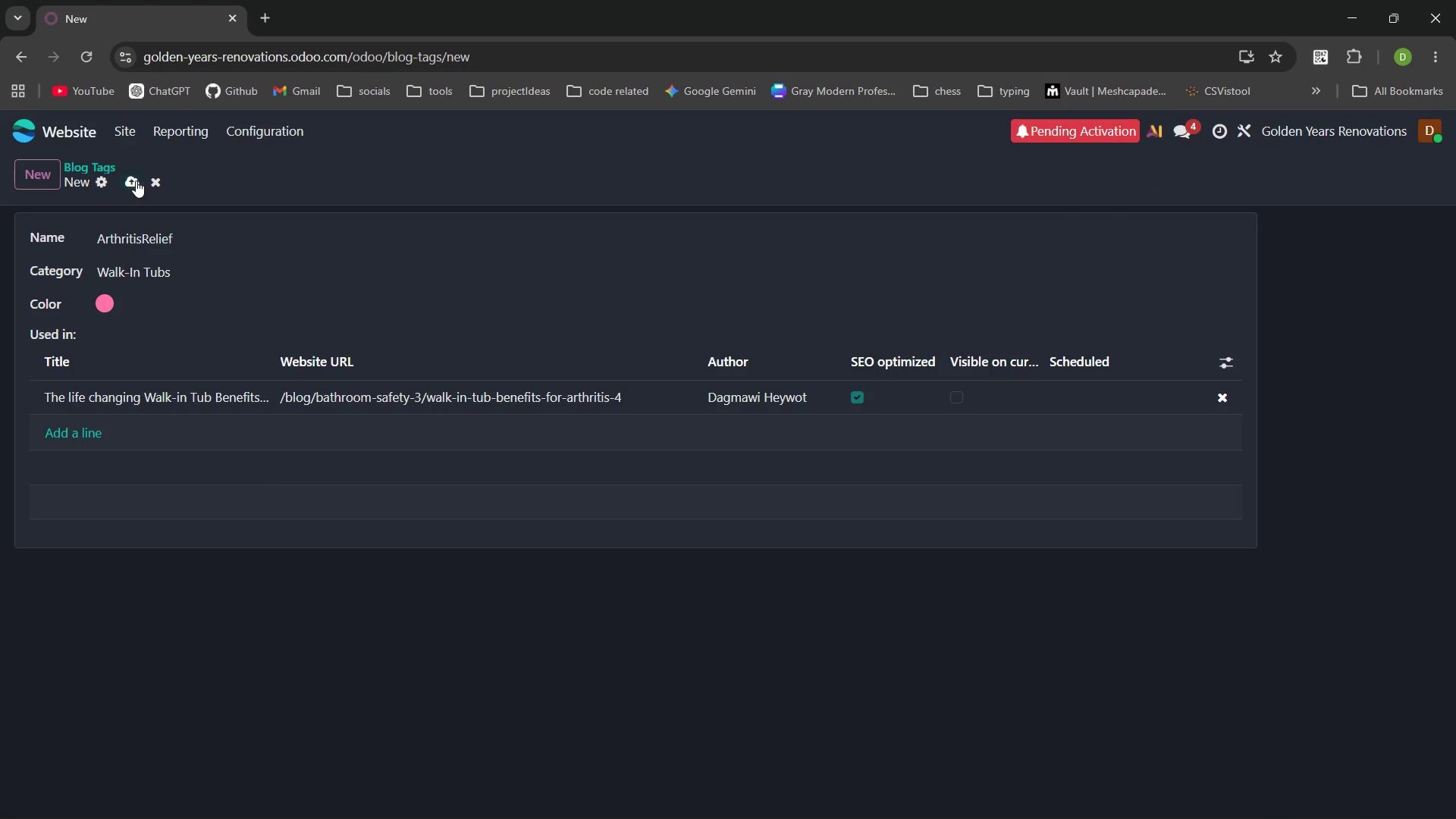 
left_click([136, 180])
 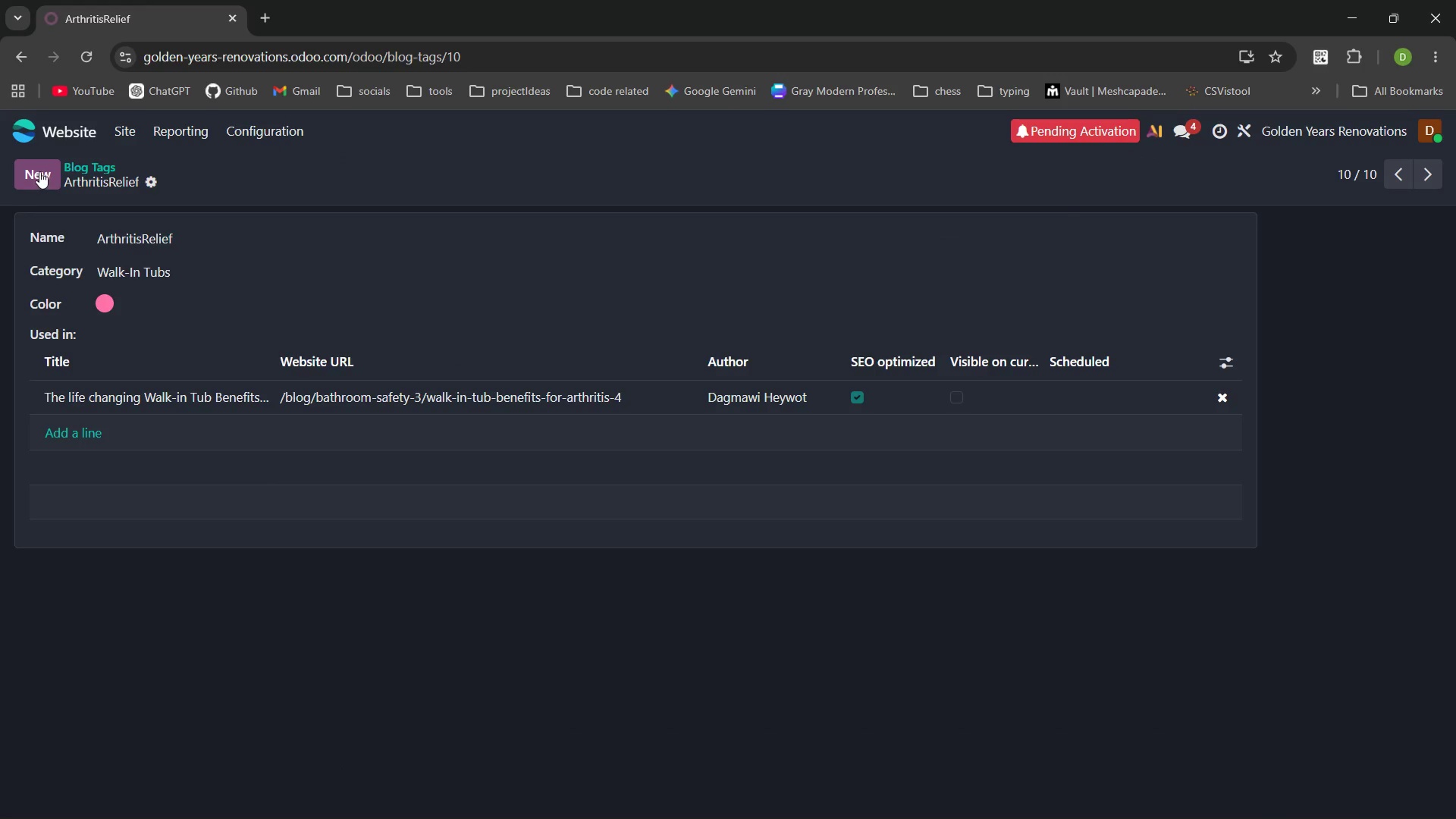 
left_click([39, 171])
 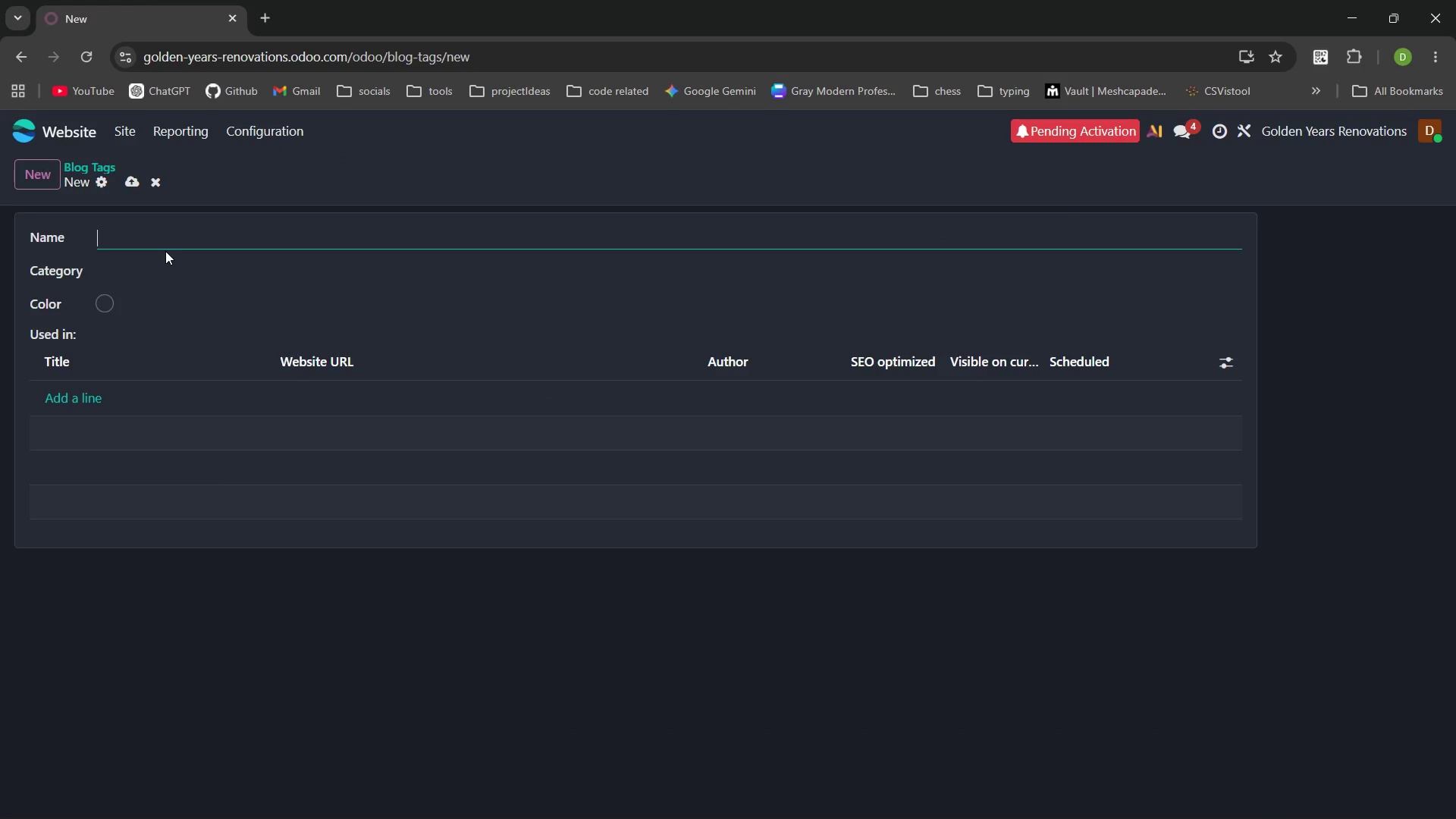 
type(Hydrotherapy)
 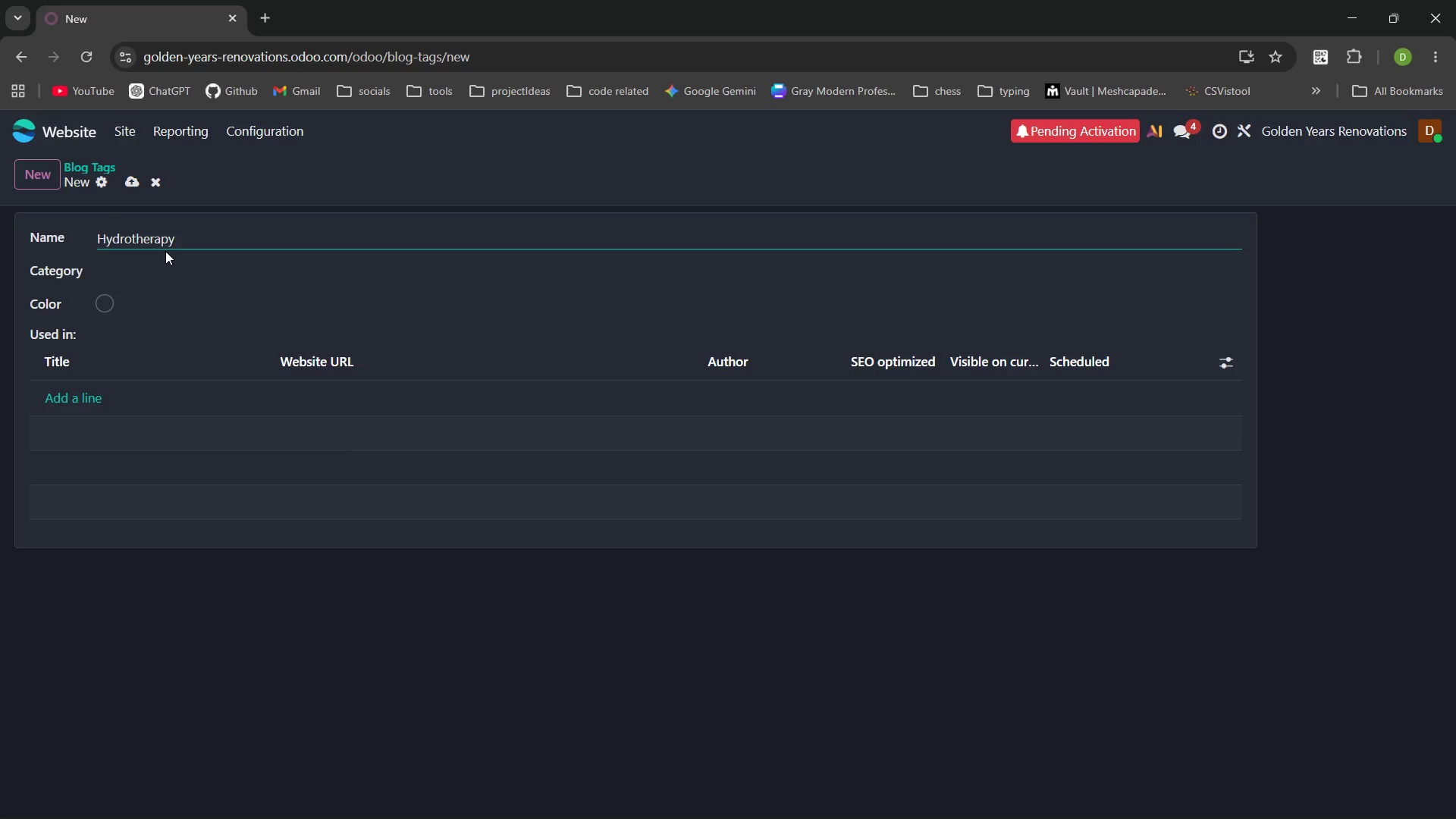 
left_click([124, 279])
 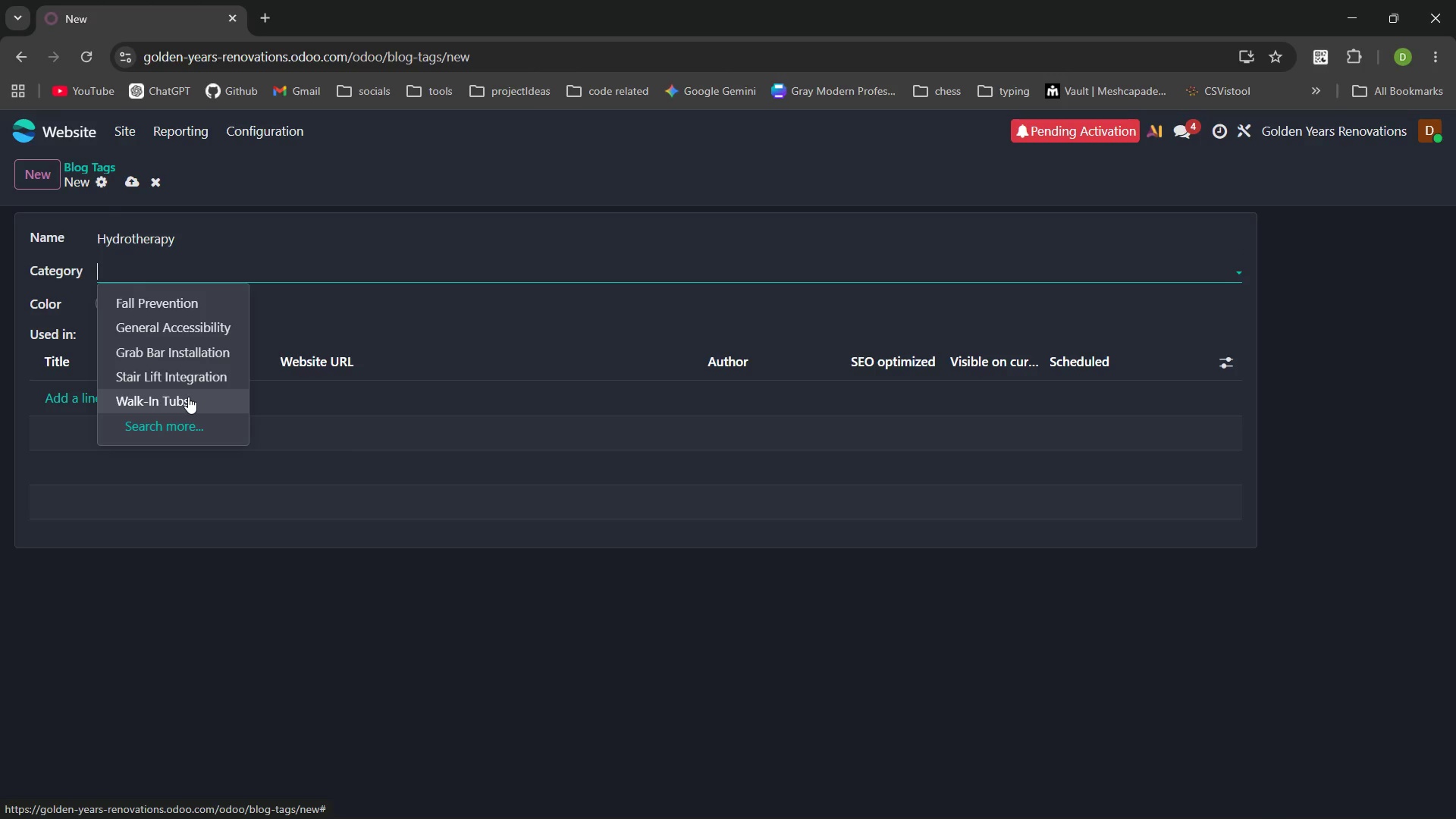 
left_click([188, 397])
 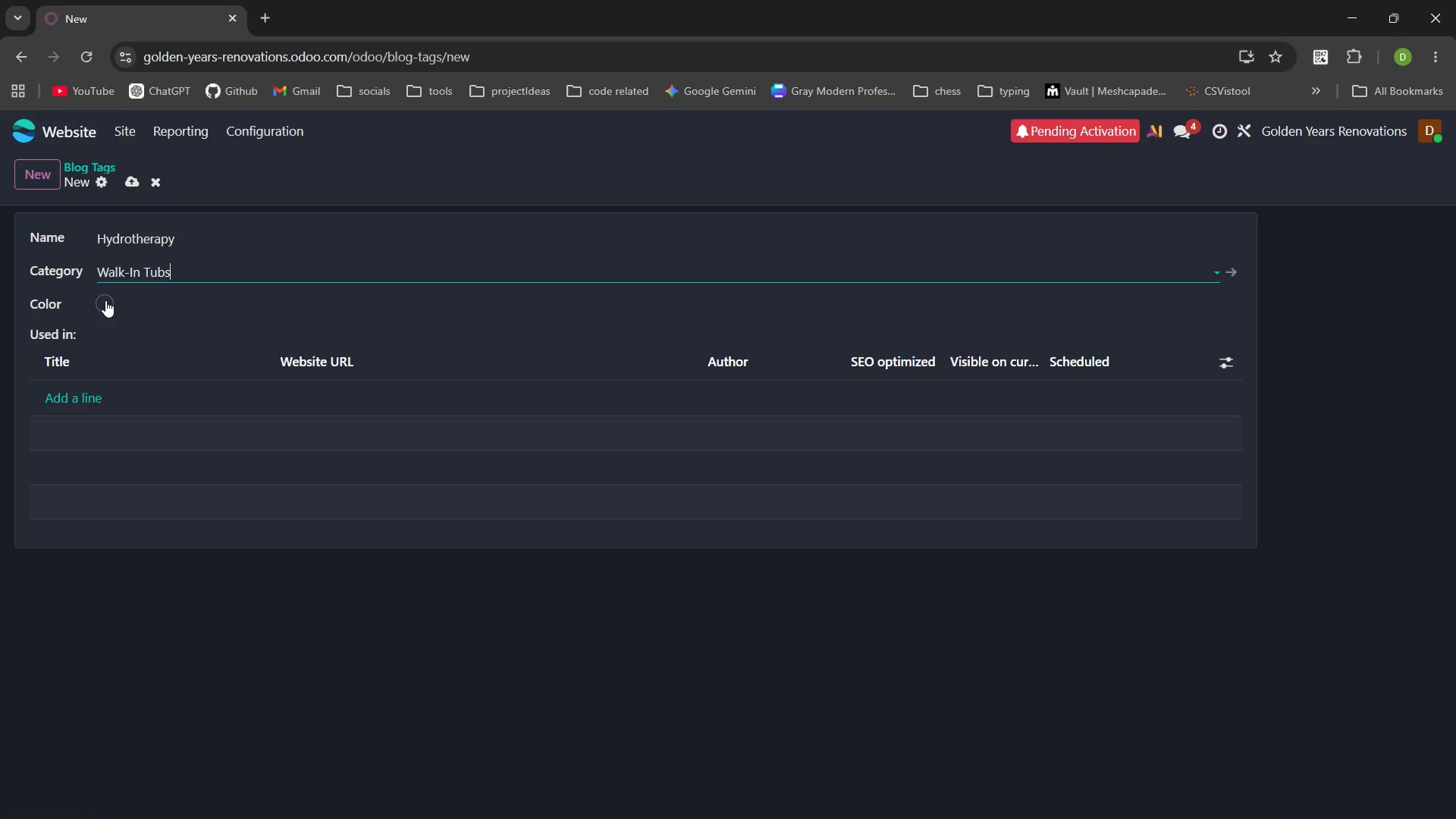 
left_click([105, 300])
 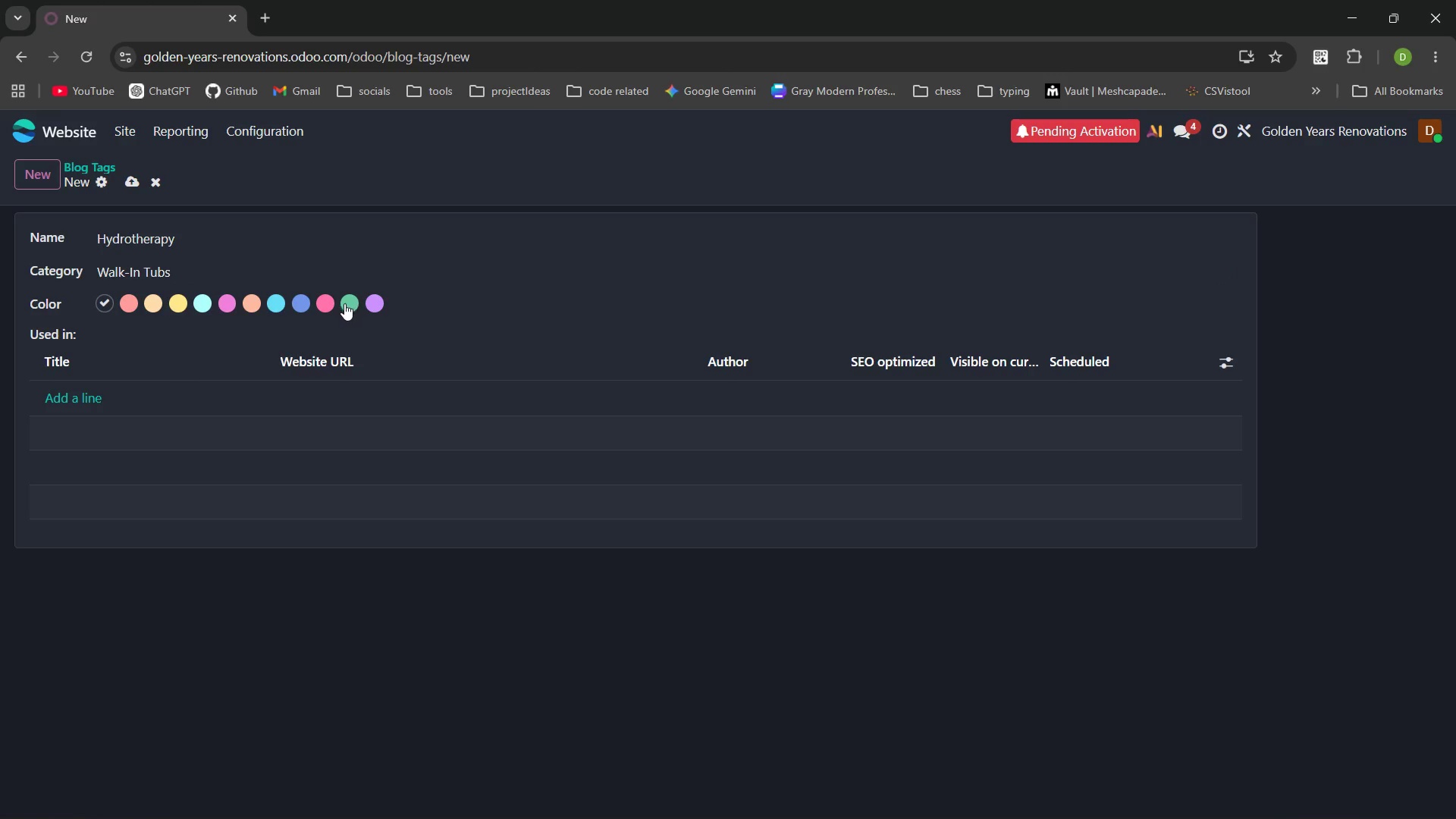 
left_click([344, 304])
 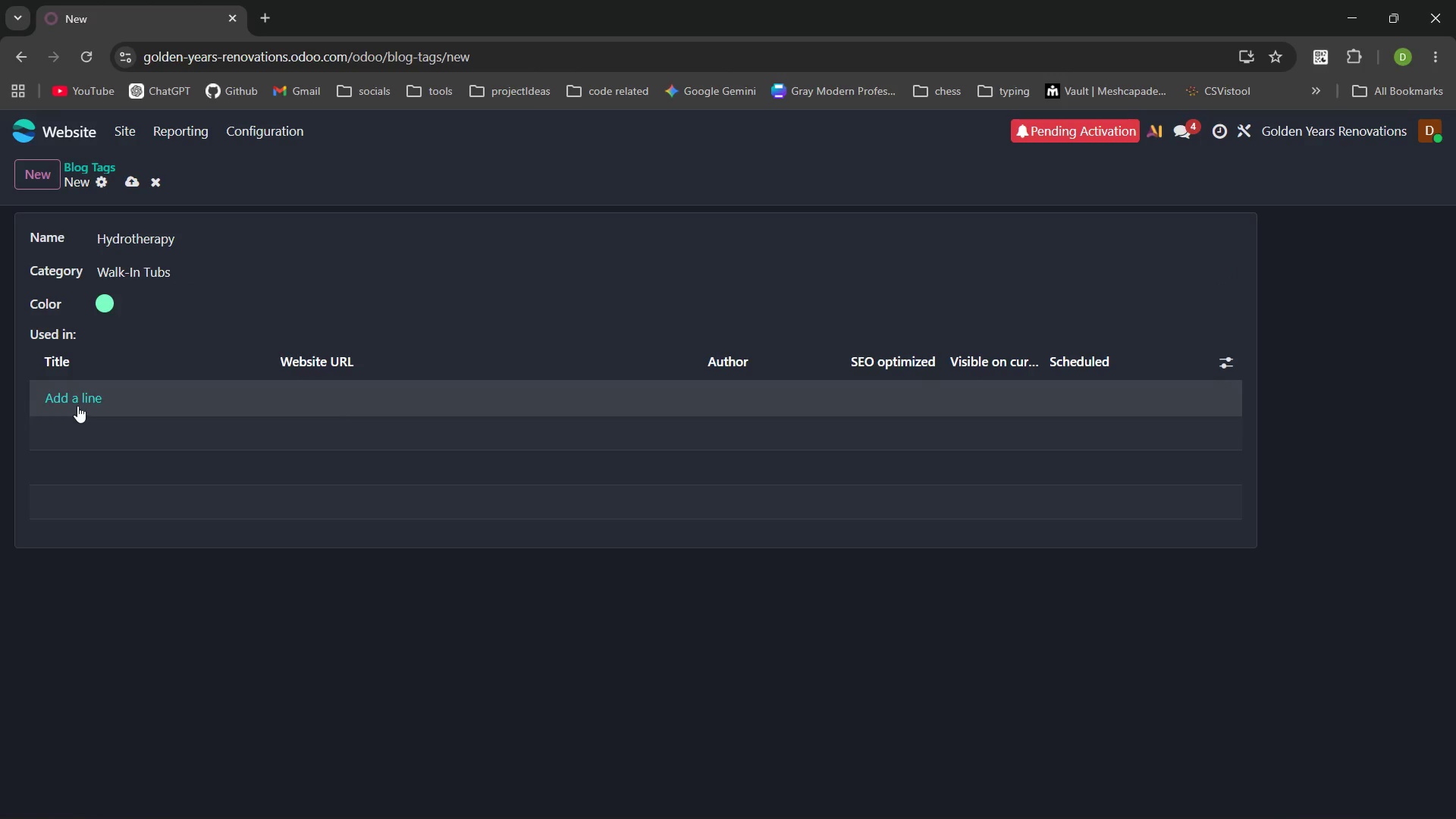 
left_click([77, 406])
 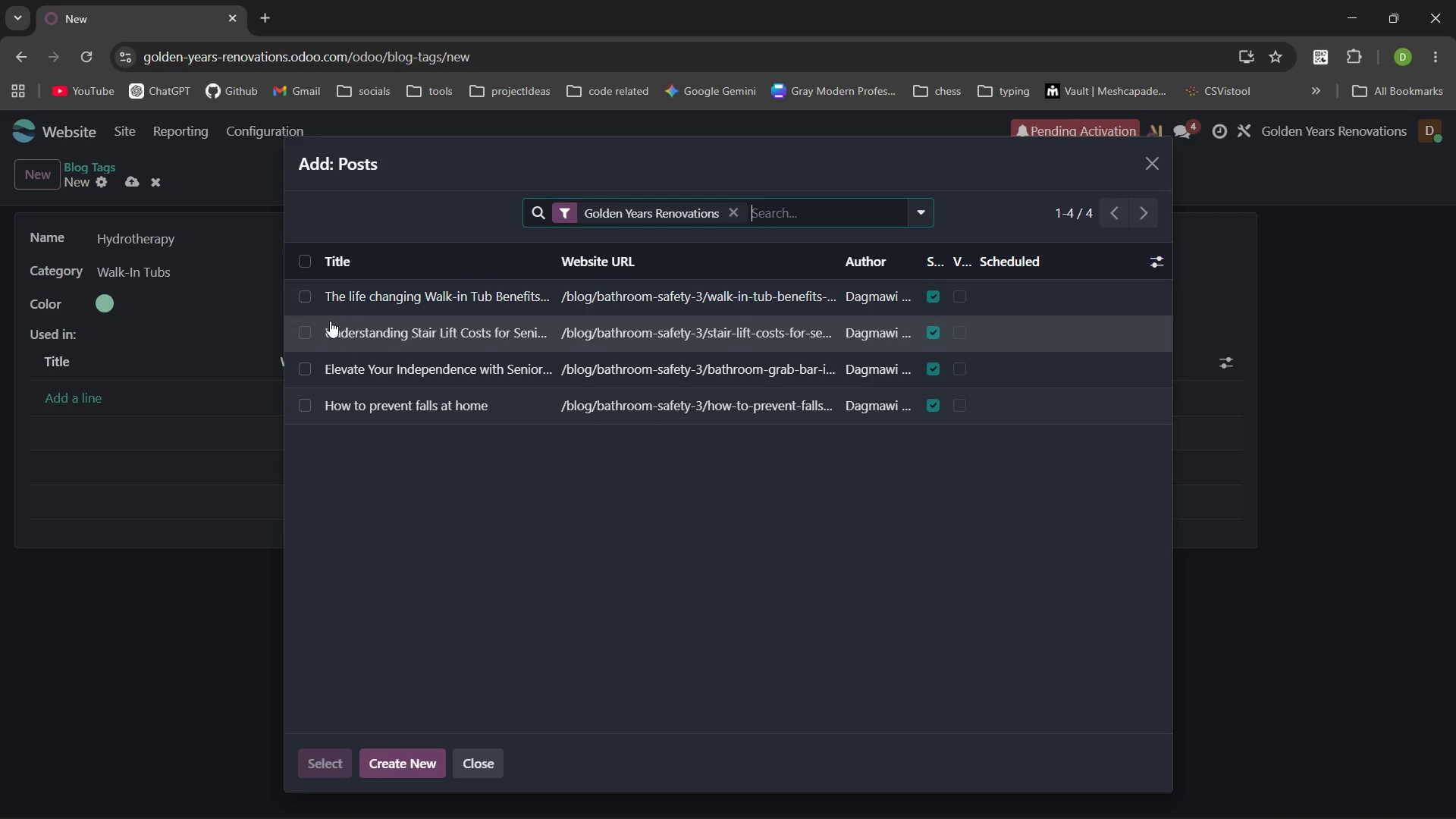 
left_click([305, 293])
 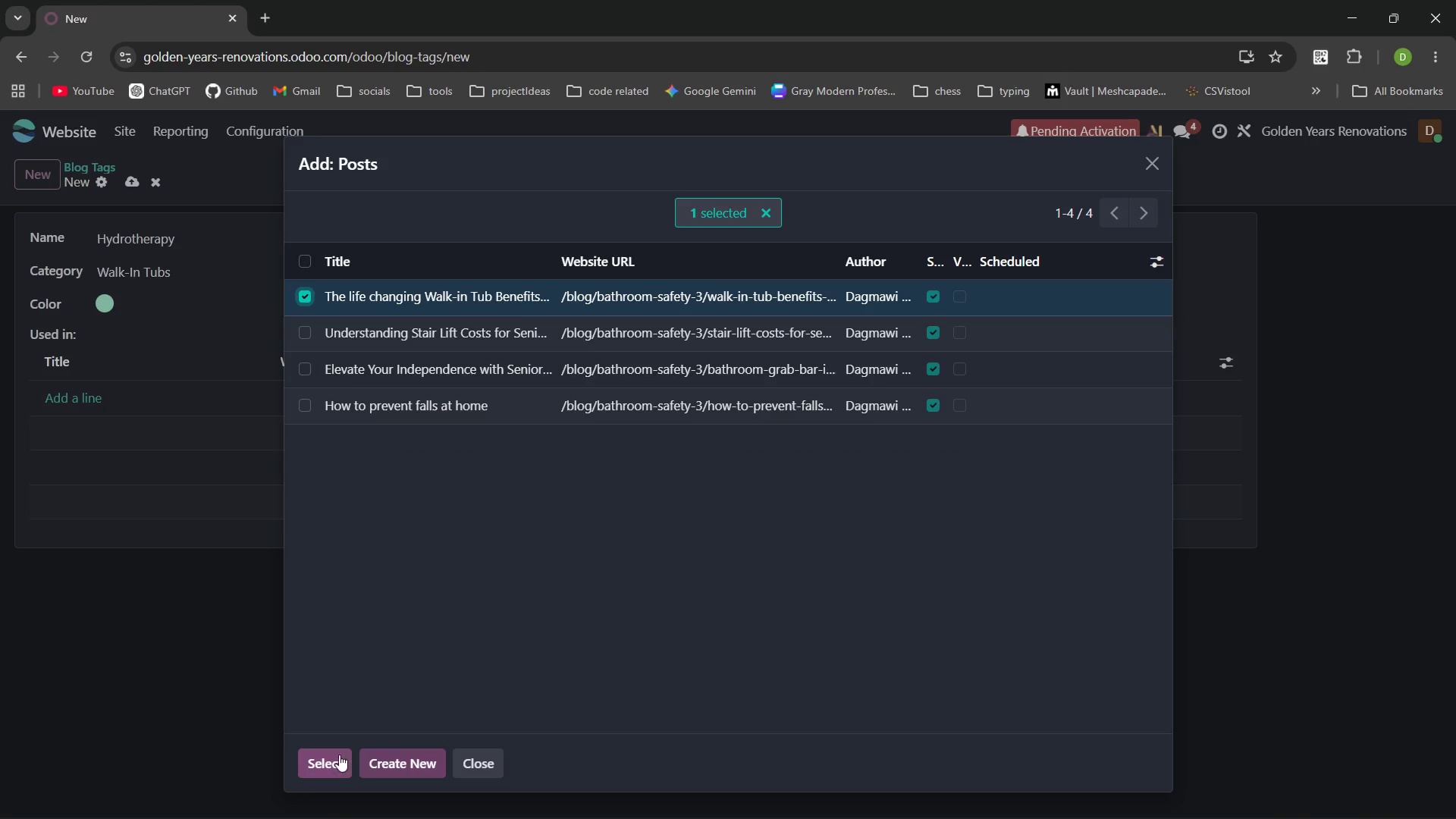 
left_click([339, 755])
 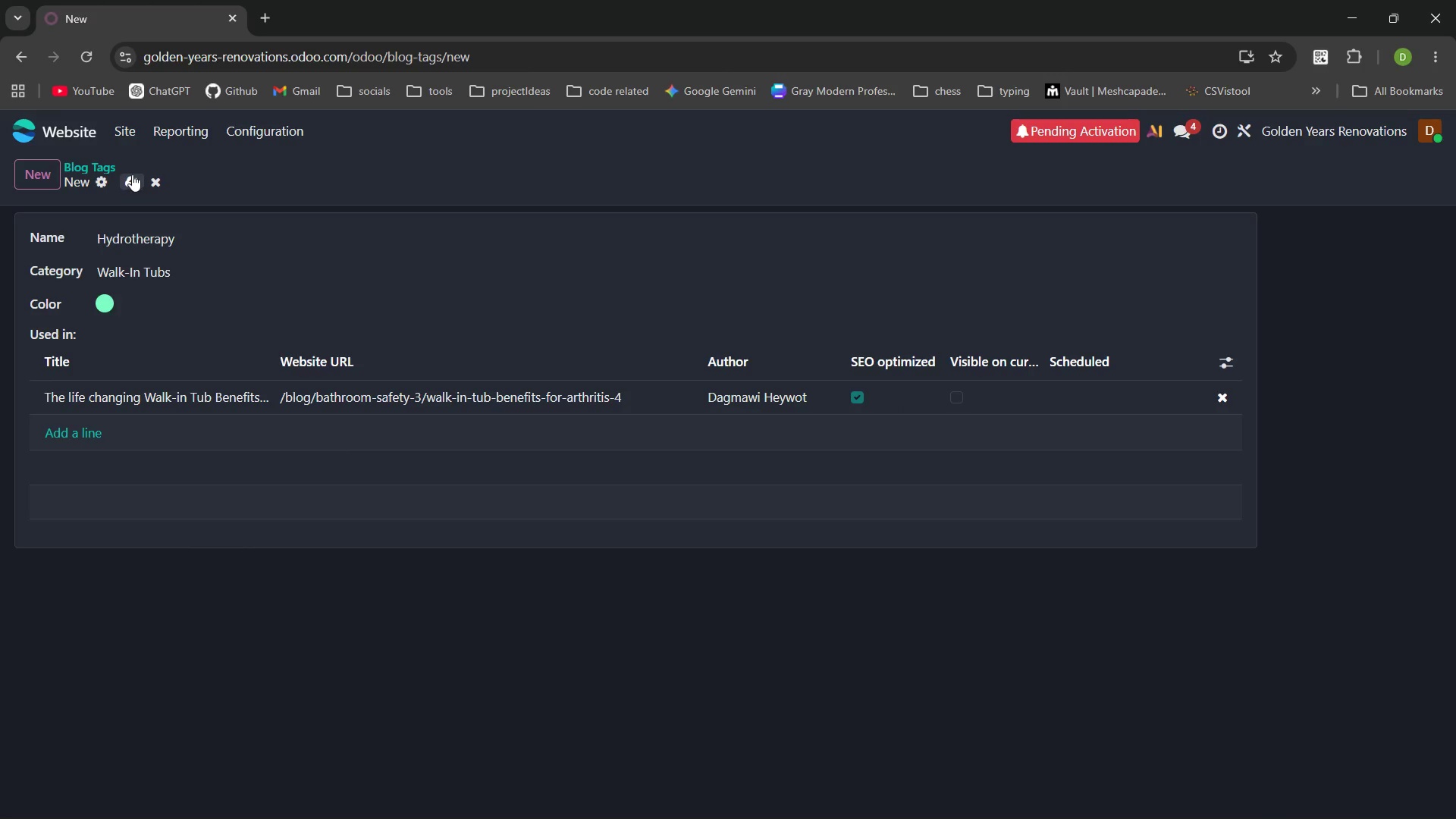 
left_click([132, 174])
 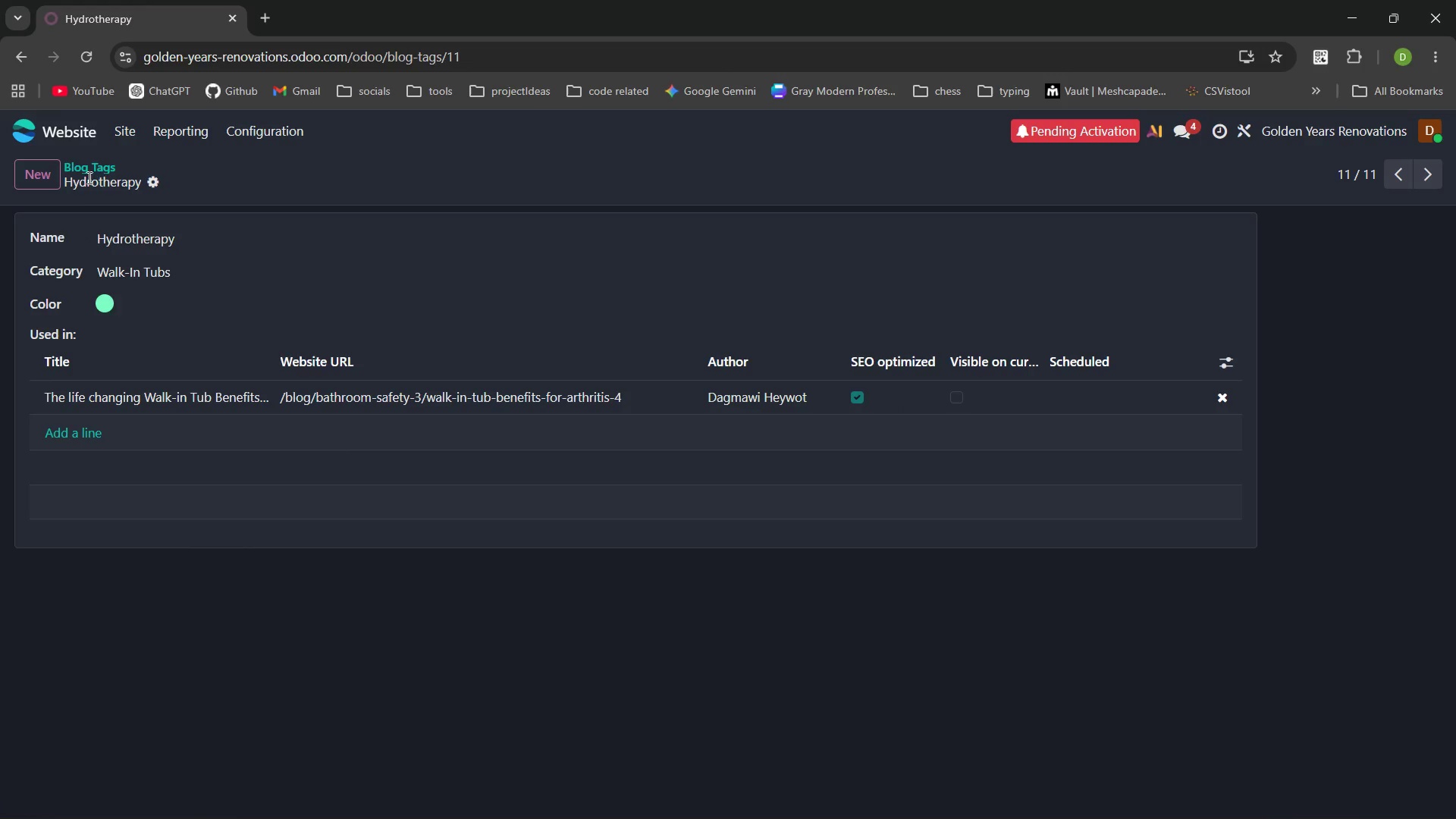 
wait(6.36)
 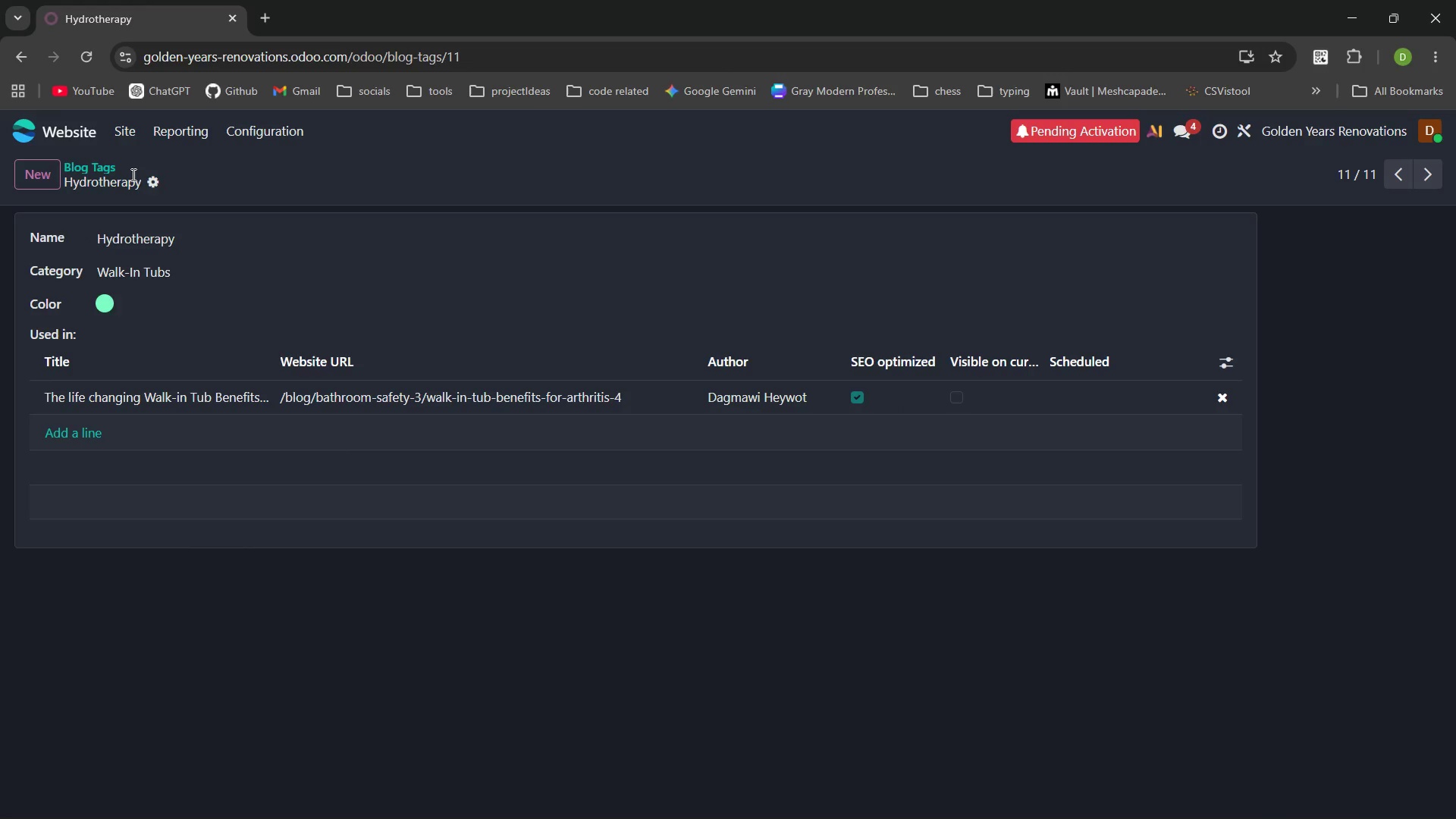 
left_click([41, 169])
 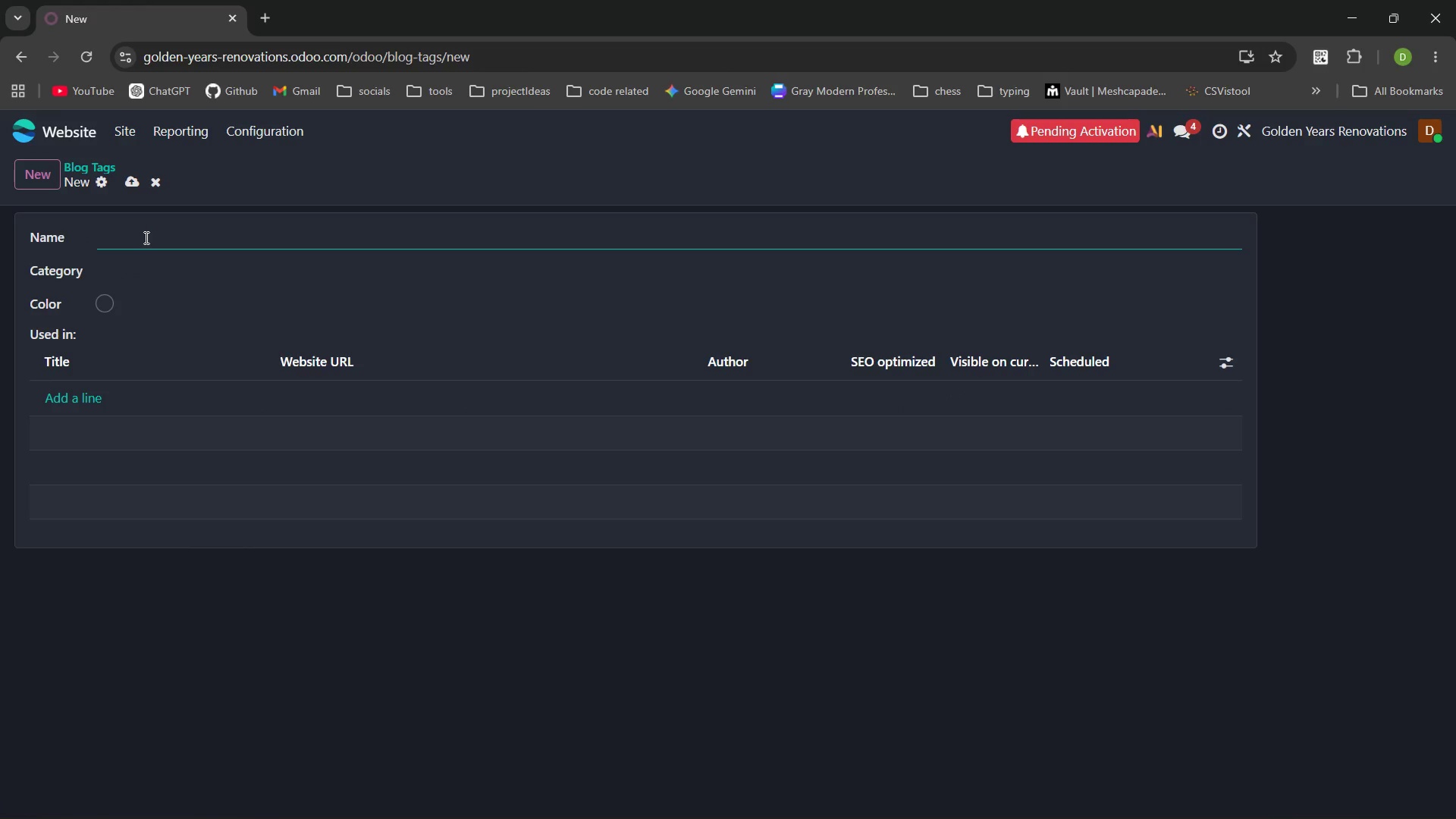 
type(NonSlipFlooer)
key(Backspace)
key(Backspace)
type(ring)
 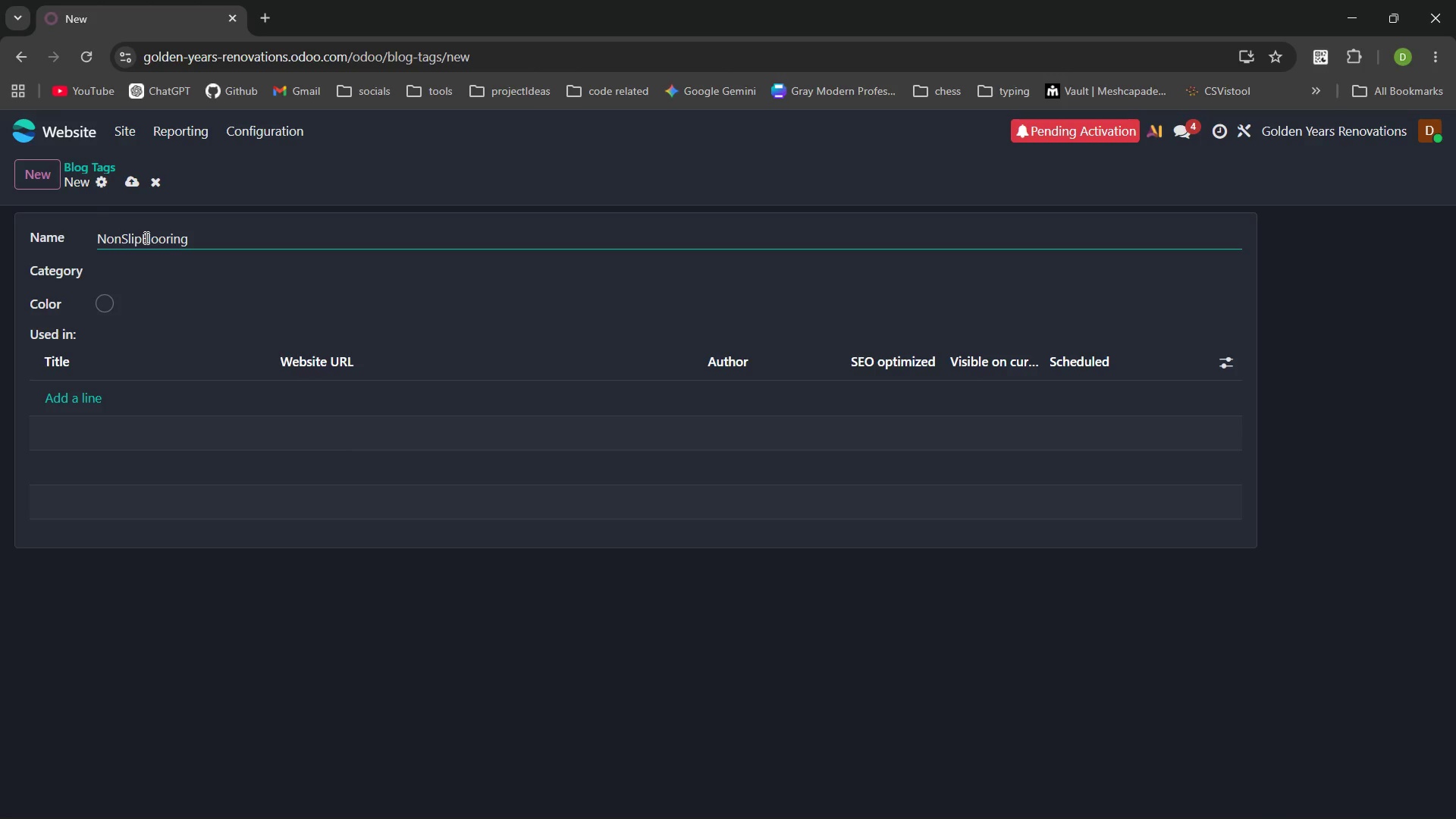 
left_click([121, 273])
 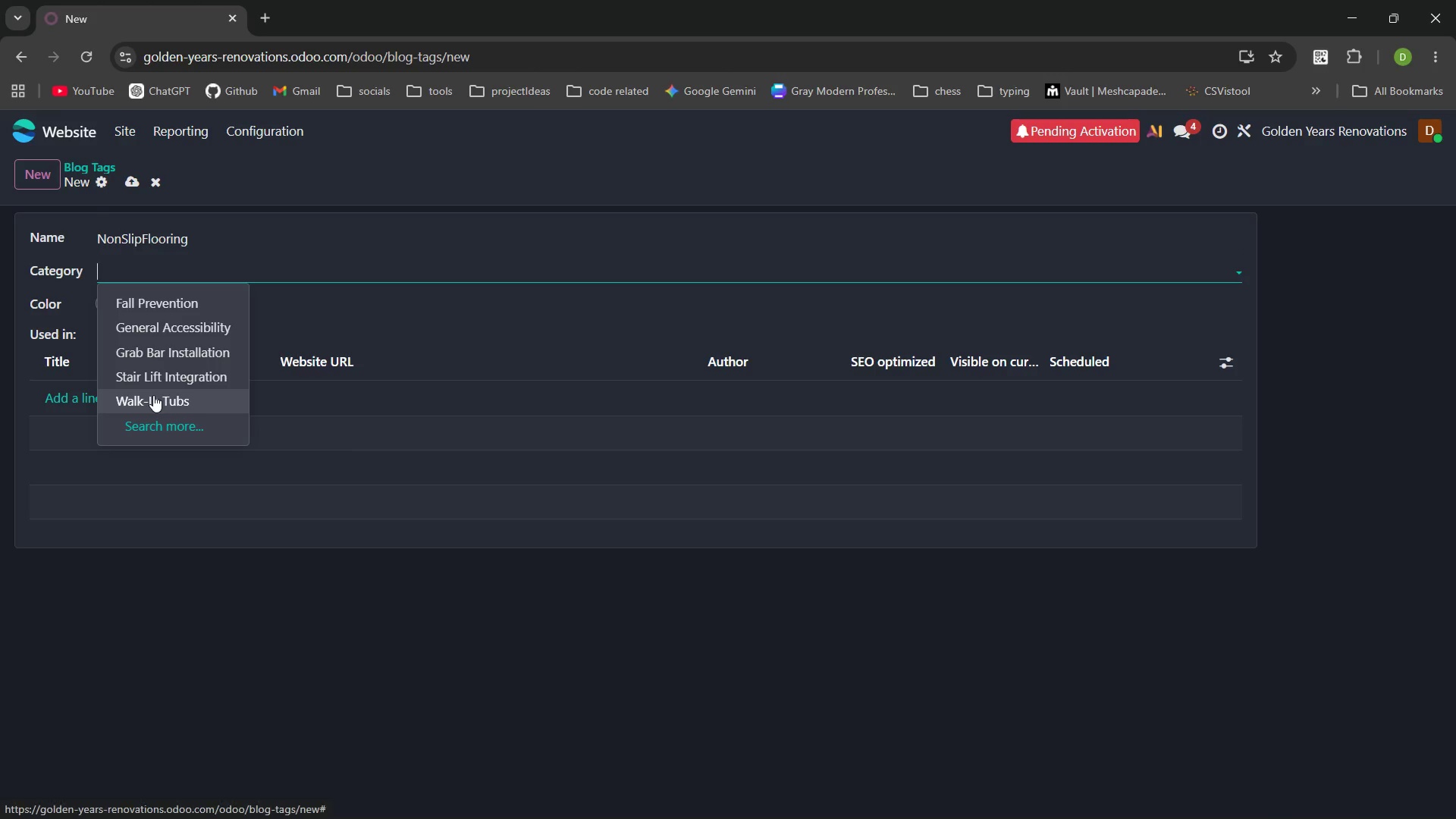 
left_click([153, 395])
 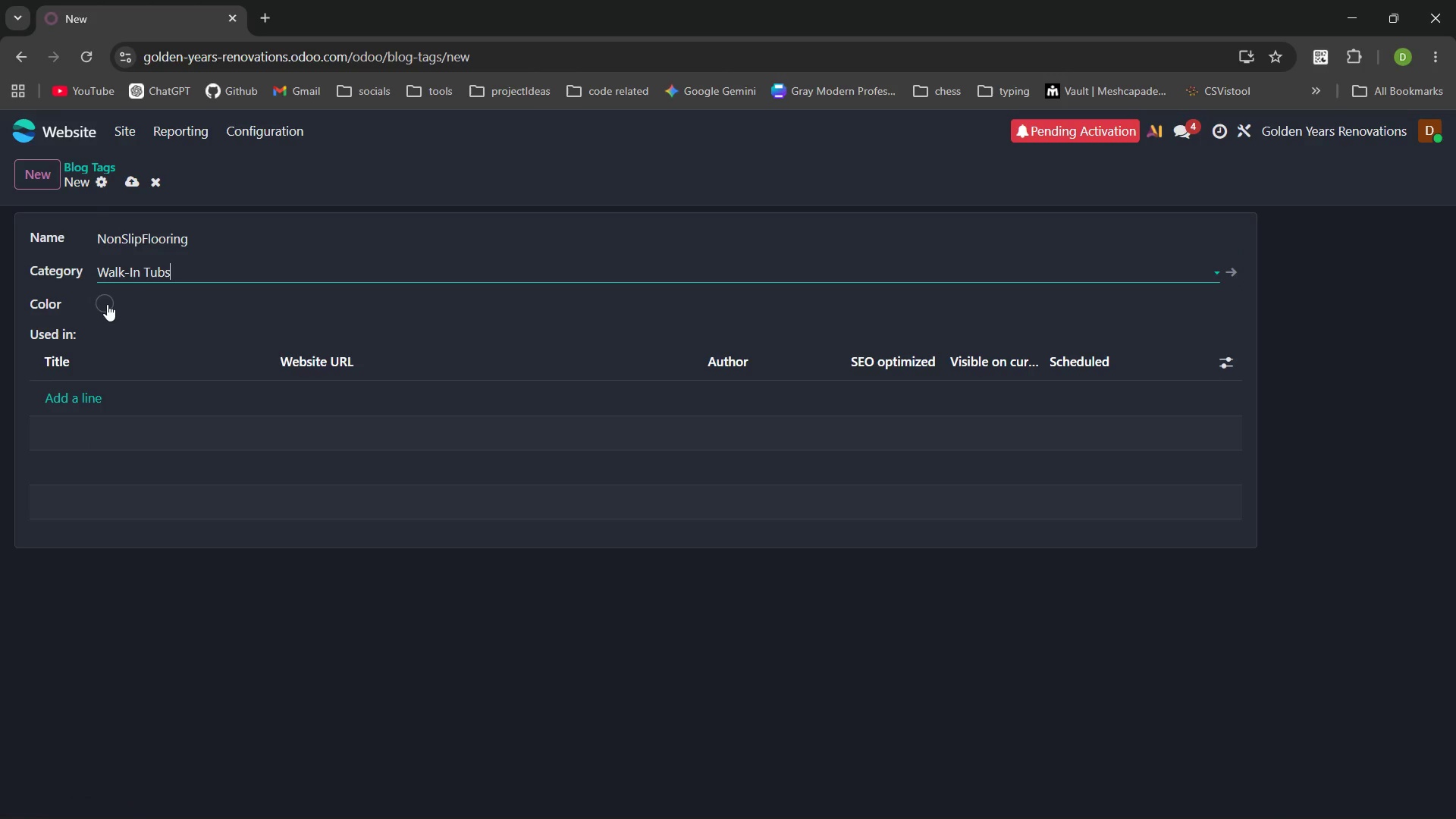 
left_click([107, 304])
 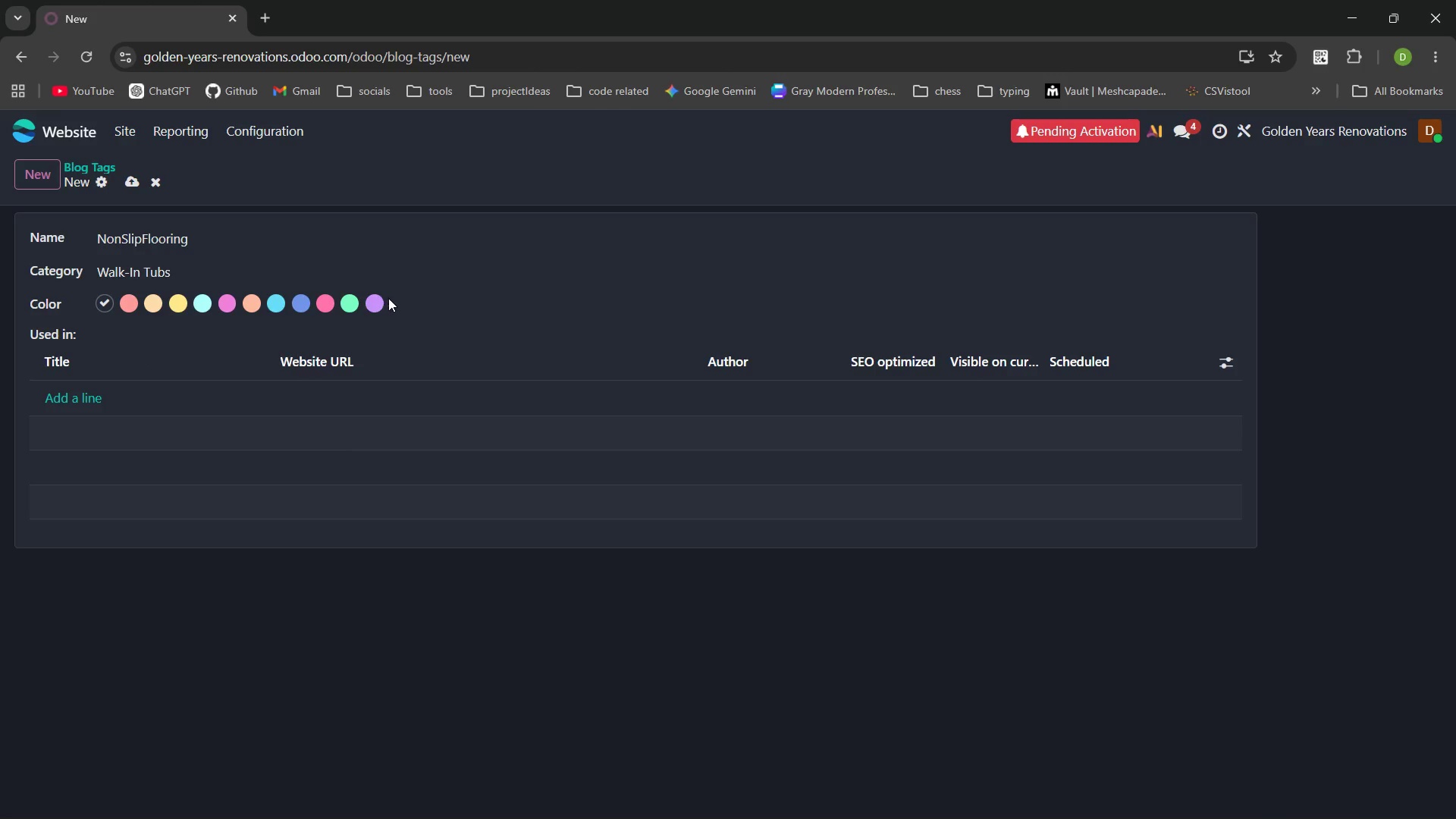 
left_click([375, 302])
 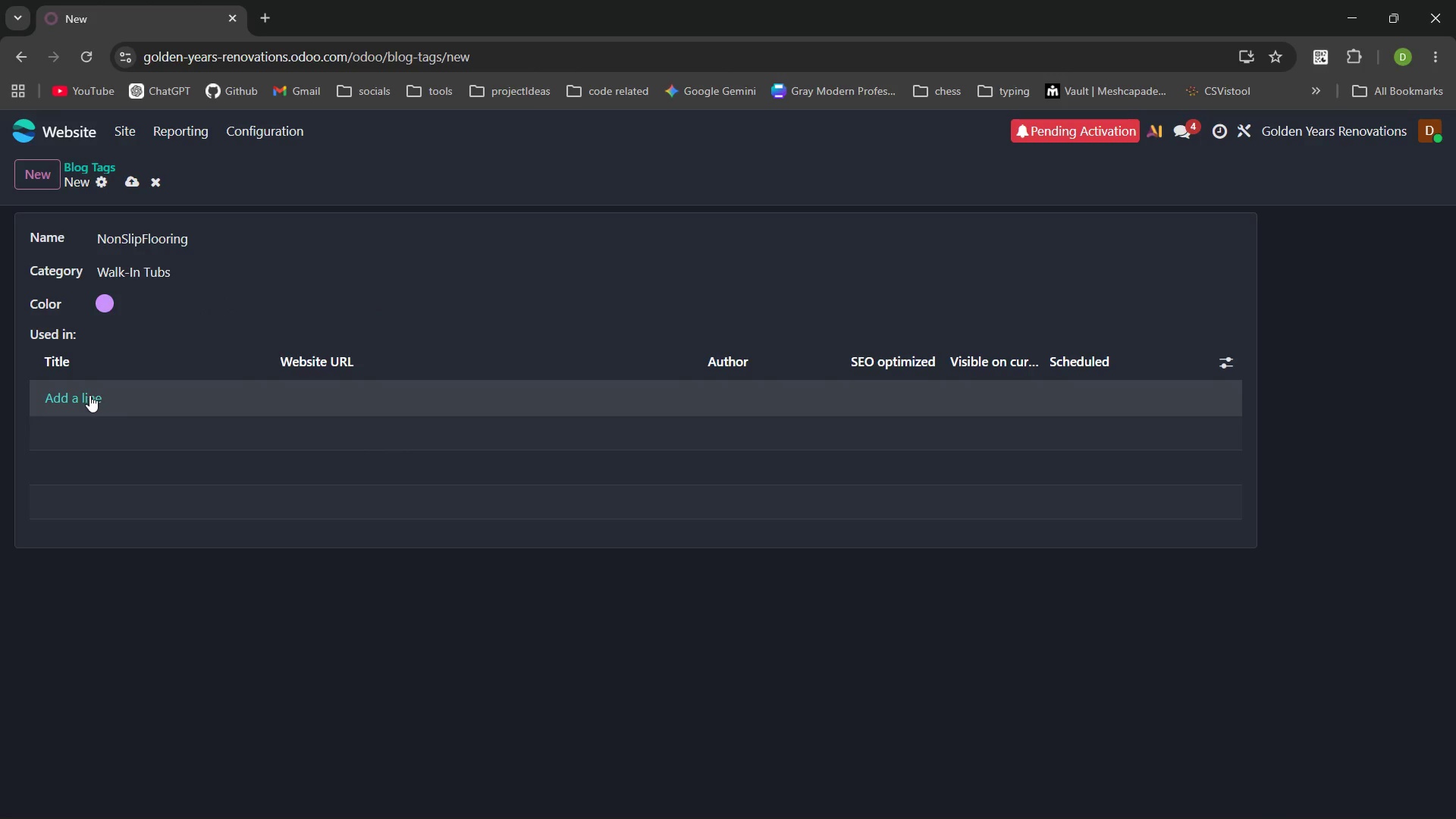 
left_click([89, 395])
 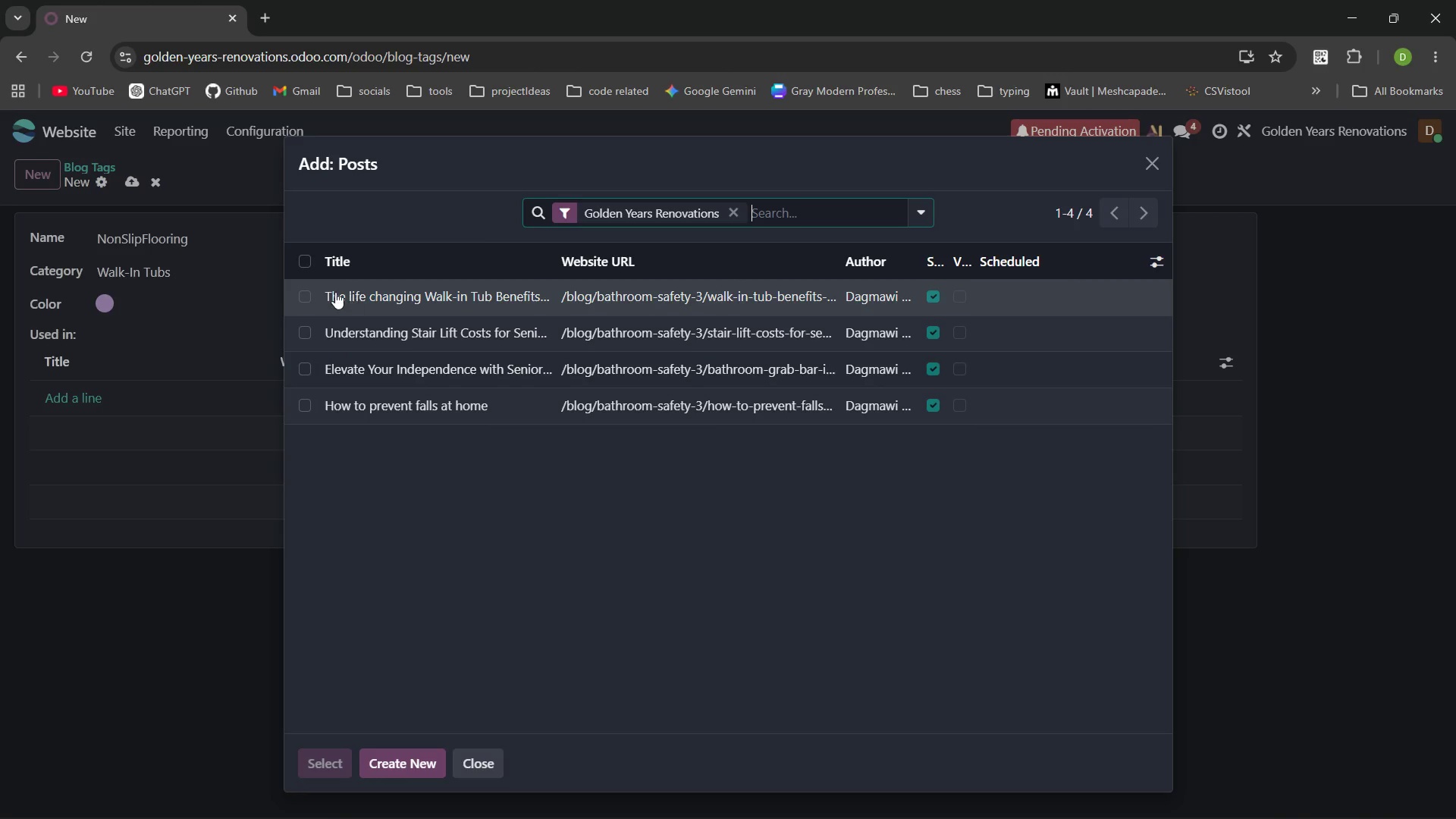 
left_click([307, 292])
 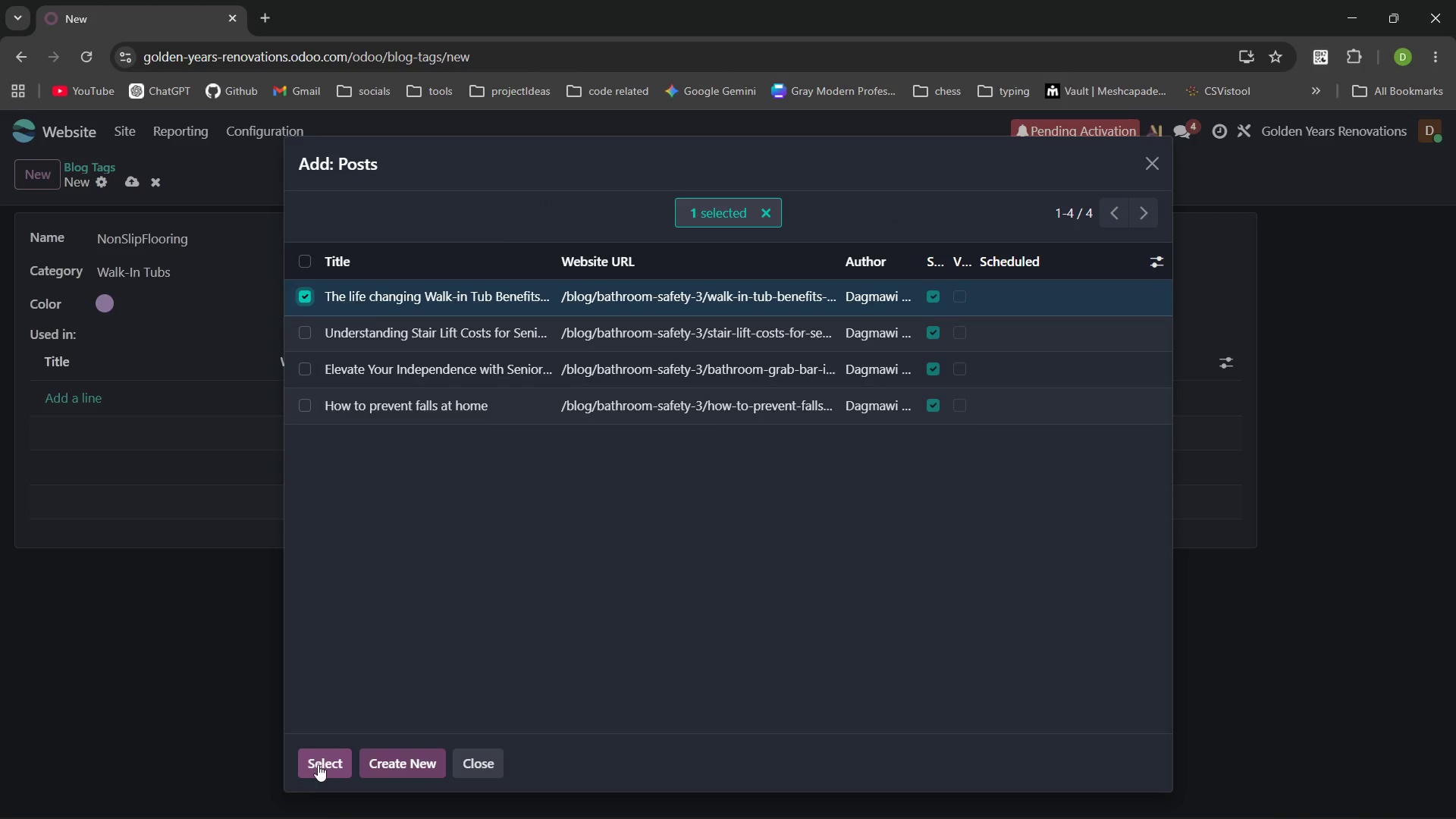 
left_click([318, 767])
 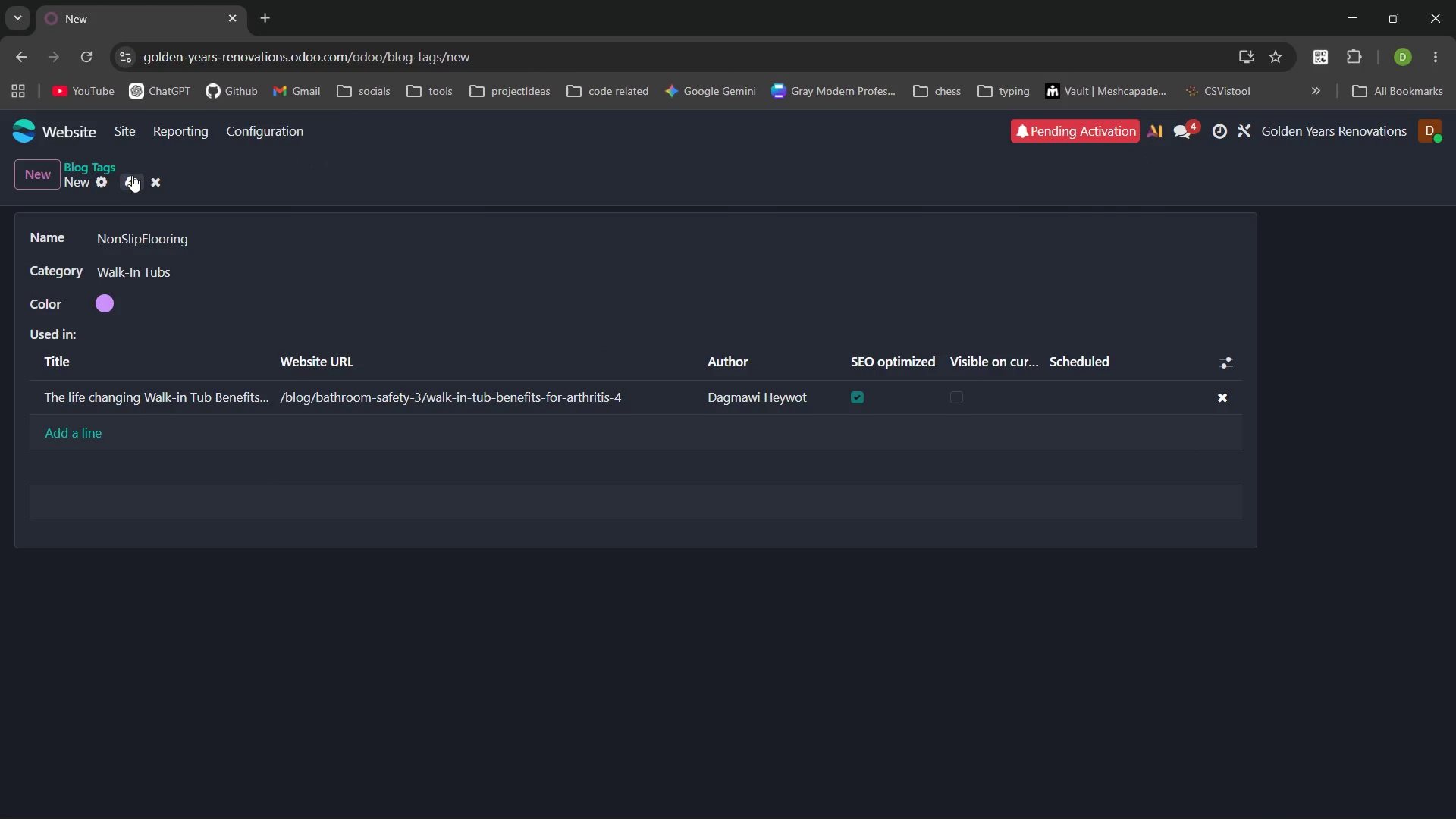 
left_click([132, 174])
 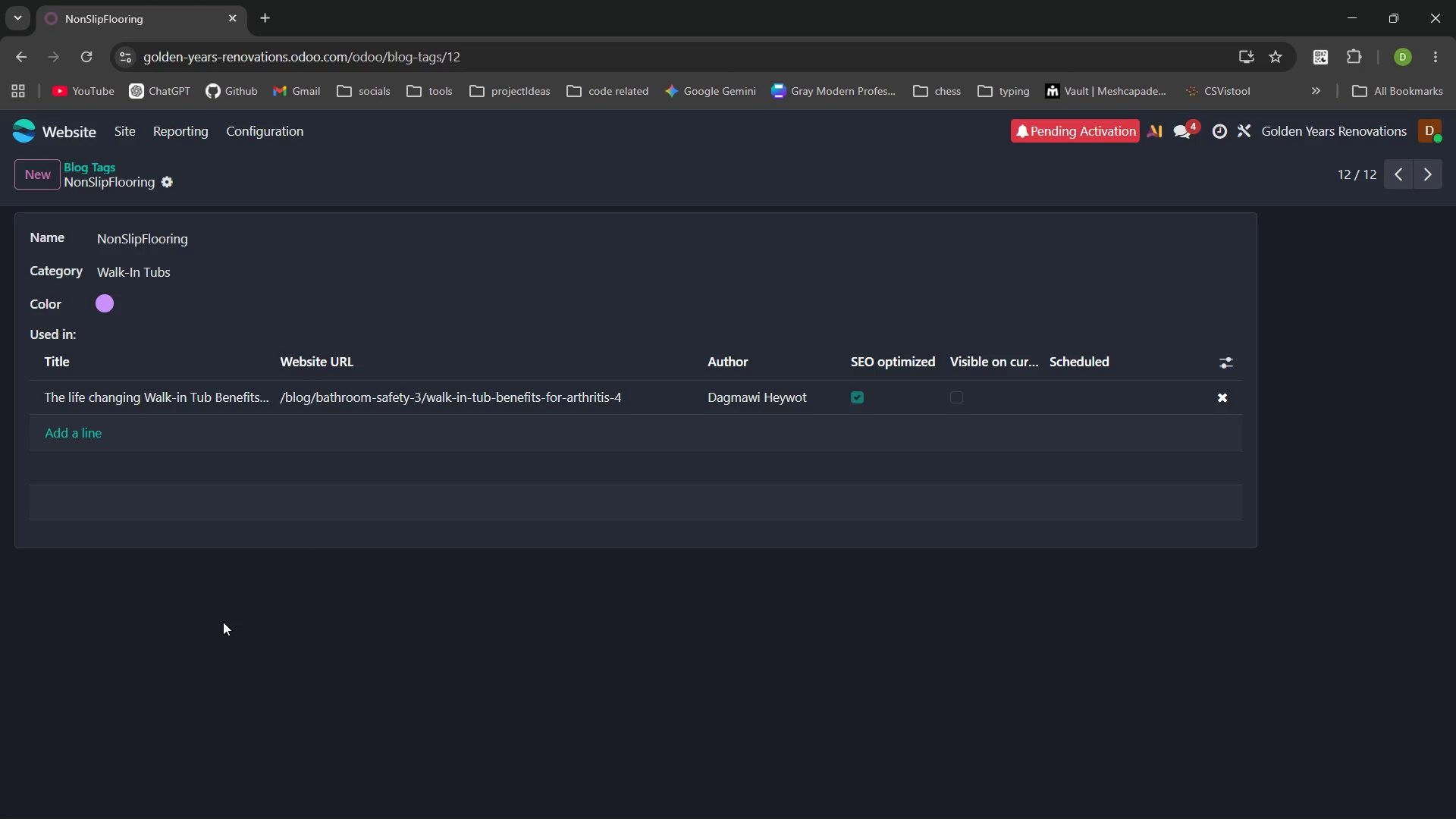 
wait(15.31)
 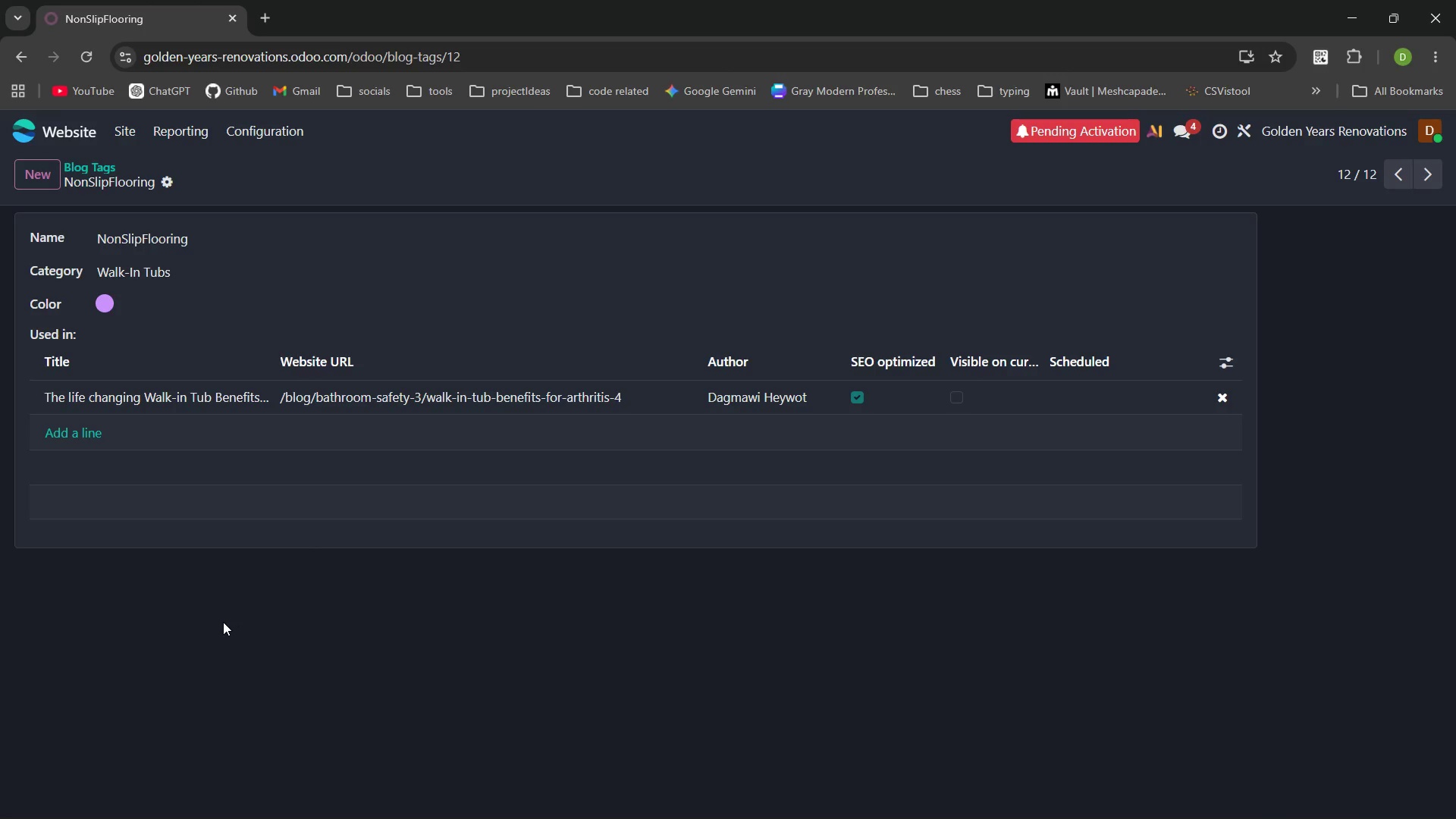 
left_click([83, 169])
 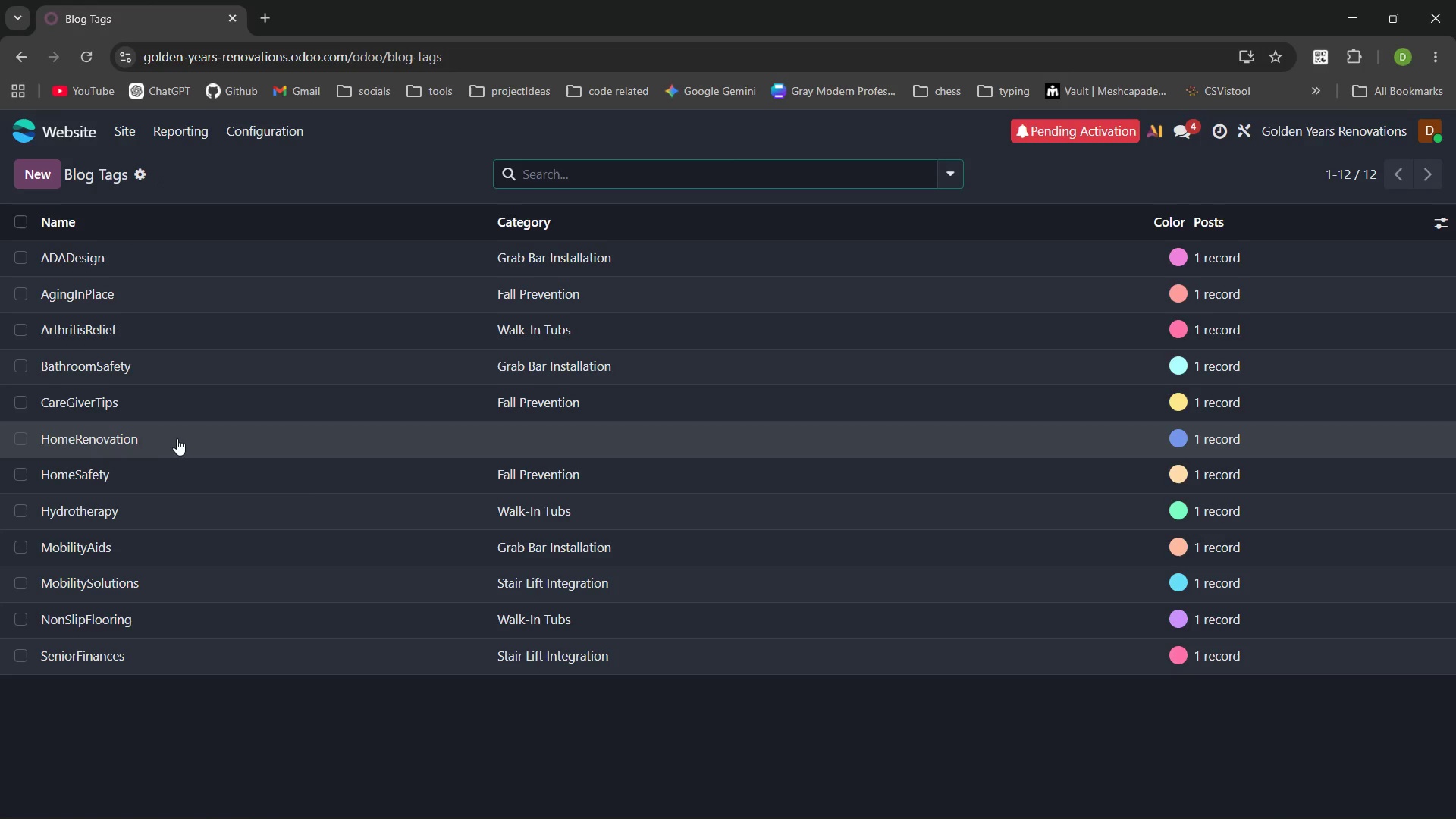 
wait(8.12)
 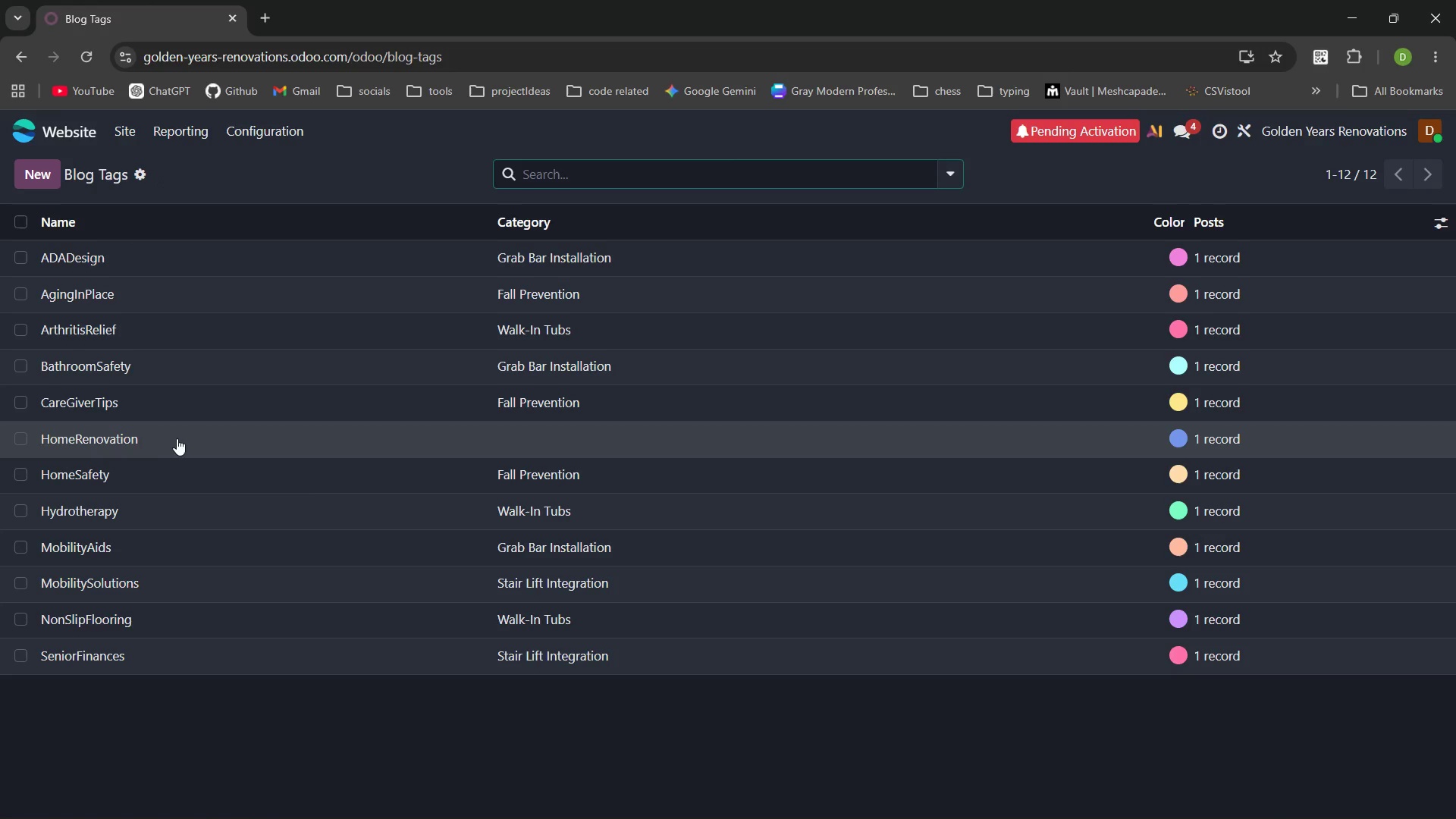 
left_click([143, 435])
 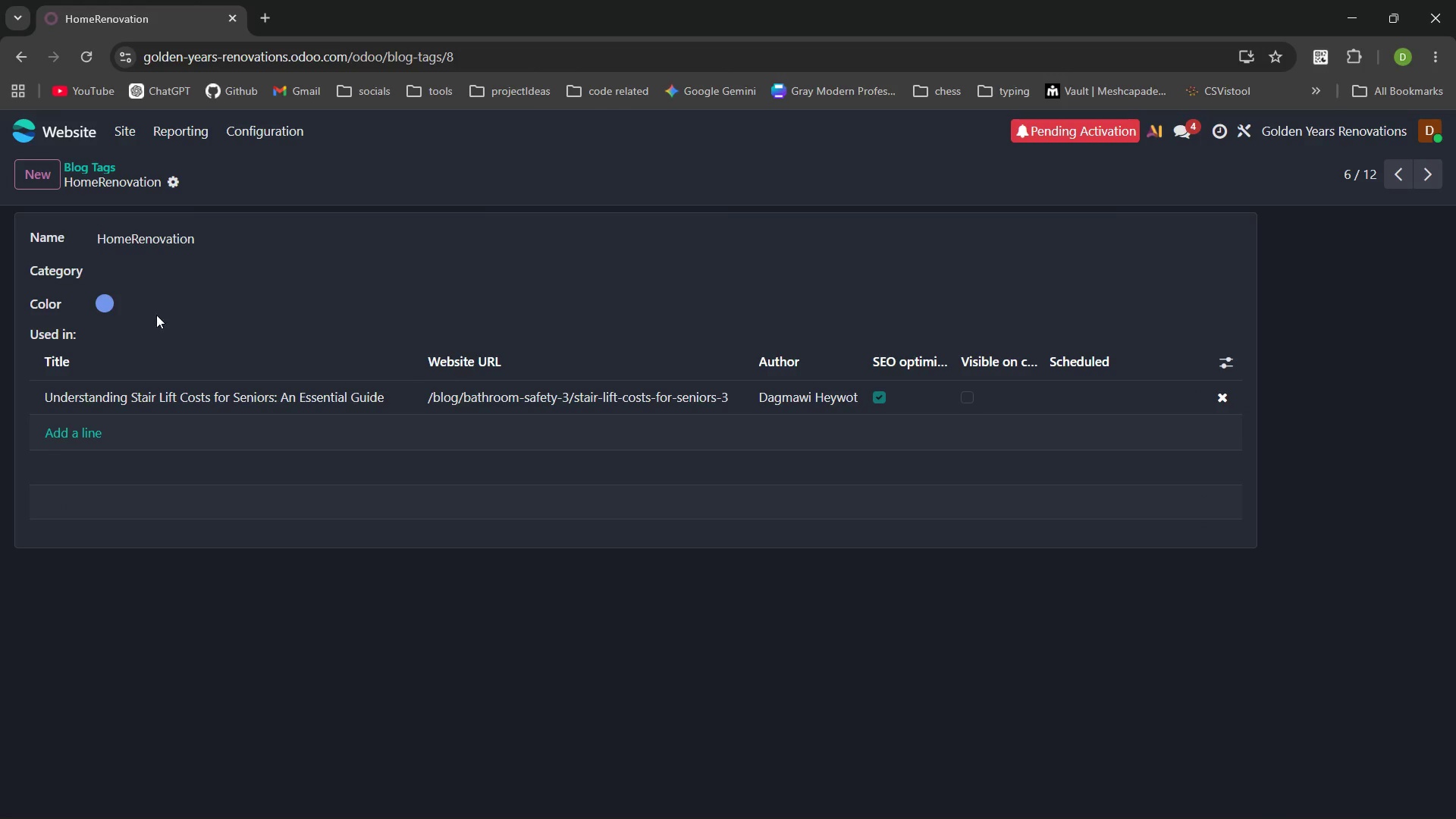 
mouse_move([169, 294])
 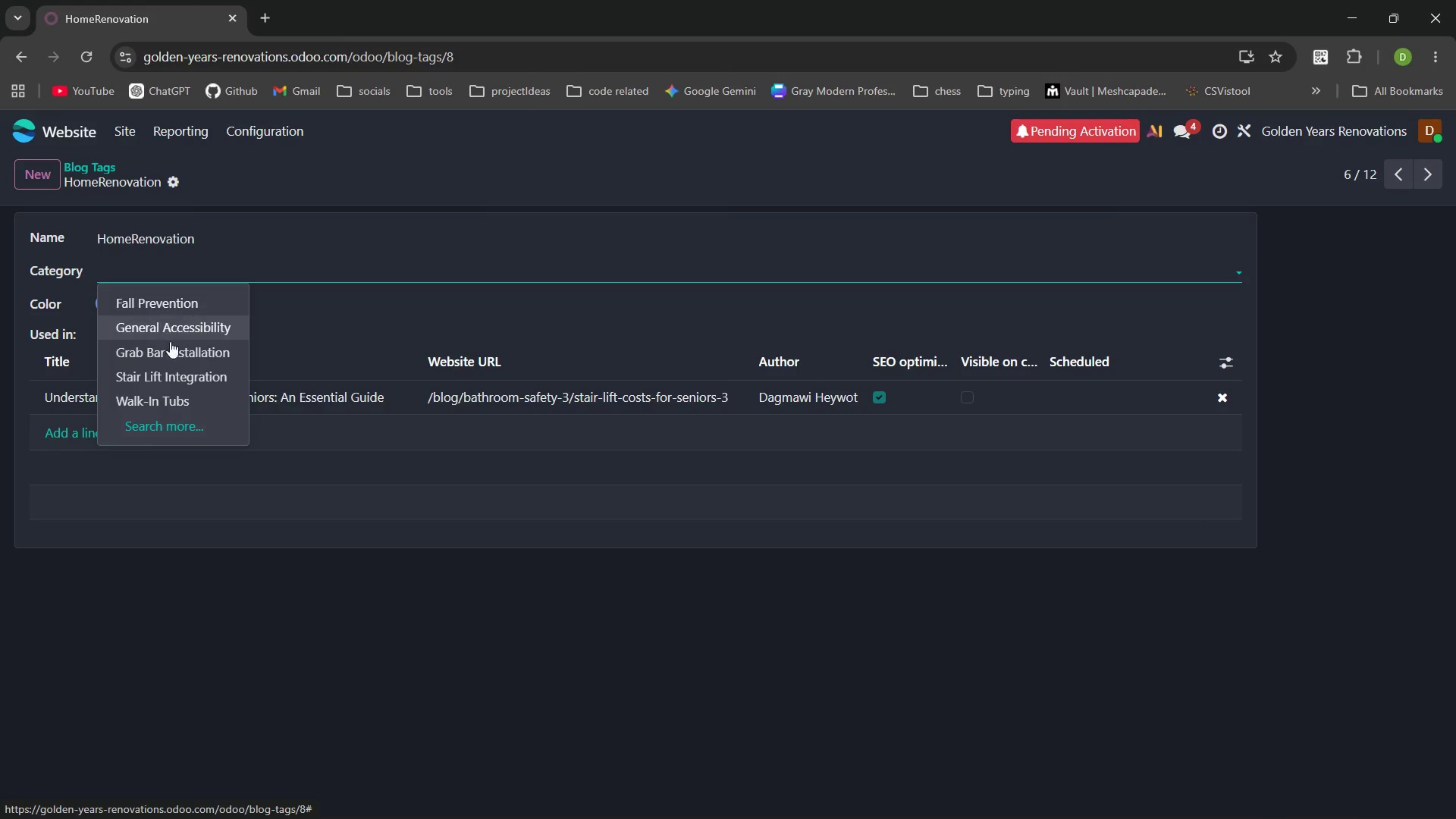 
left_click([173, 378])
 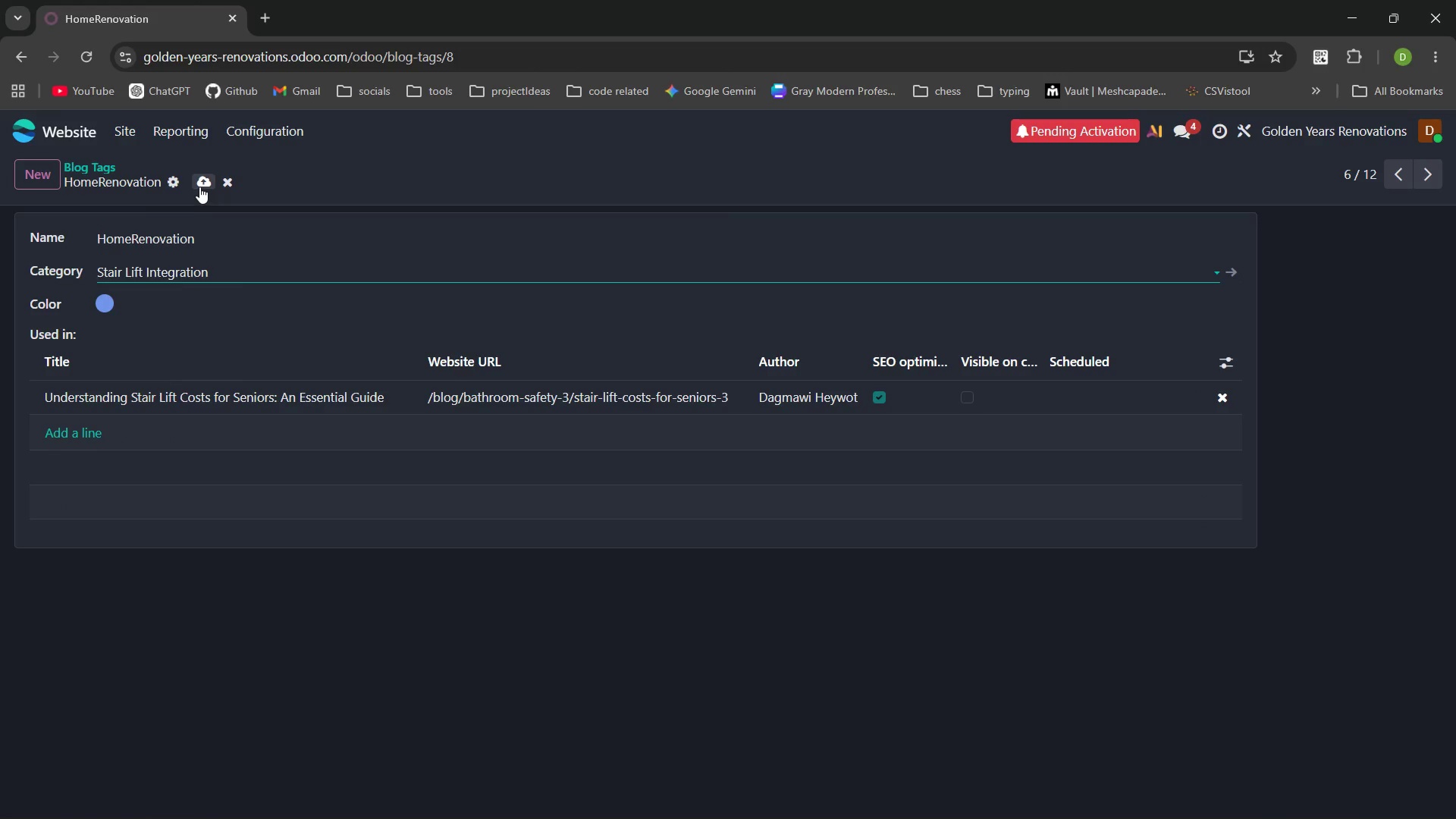 
left_click([199, 187])
 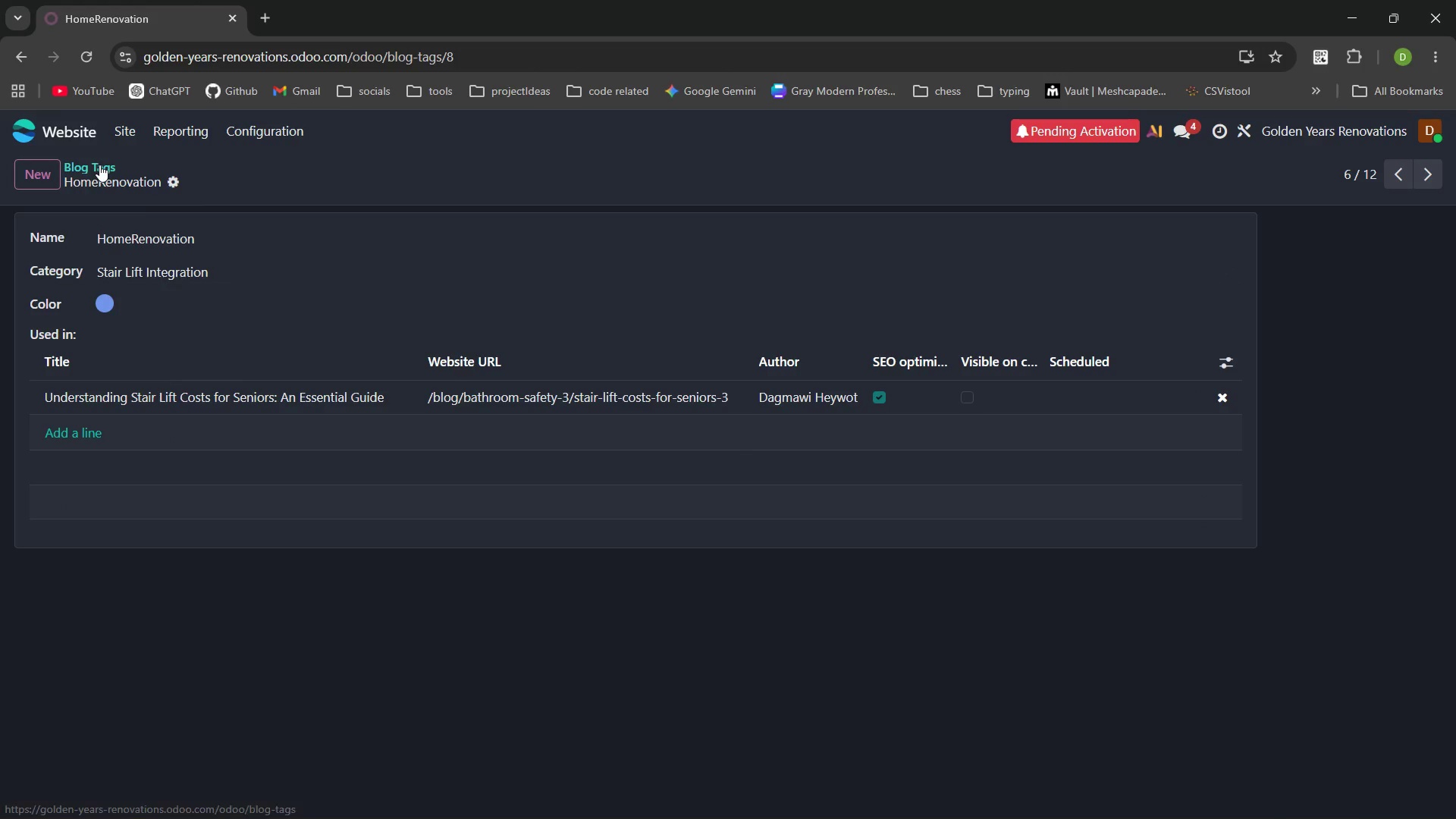 
left_click([99, 165])
 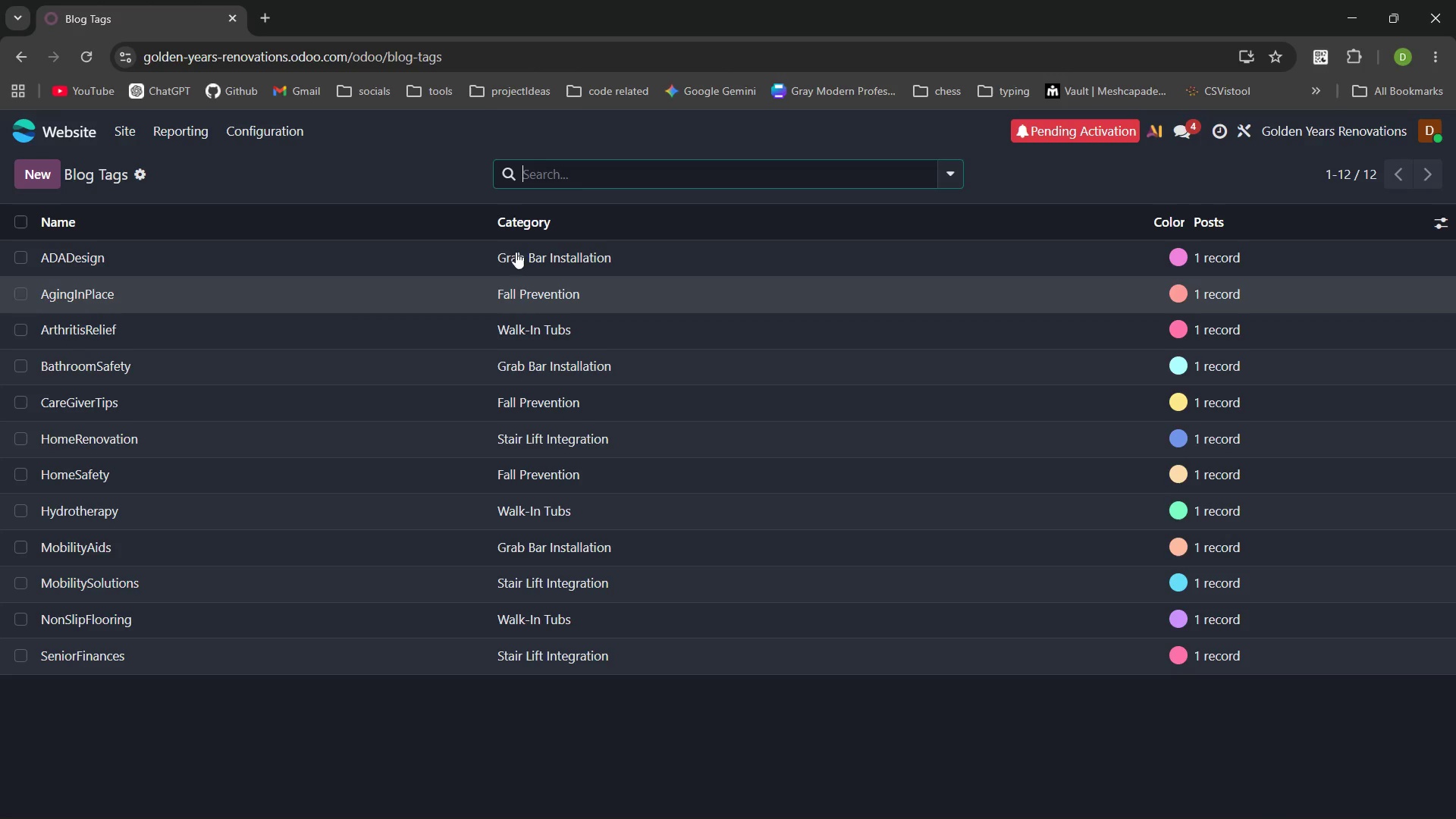 
left_click([635, 215])
 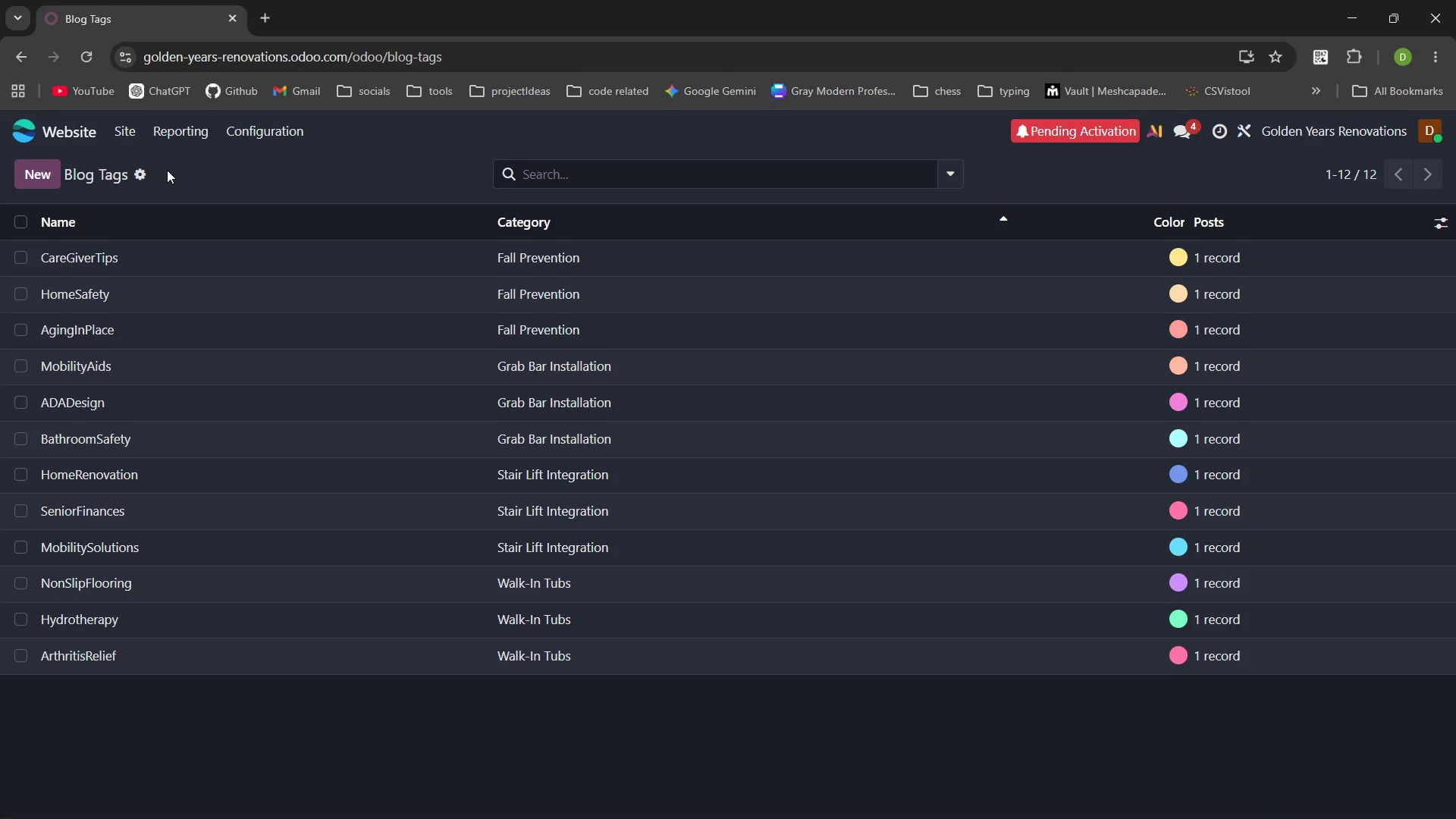 
wait(24.44)
 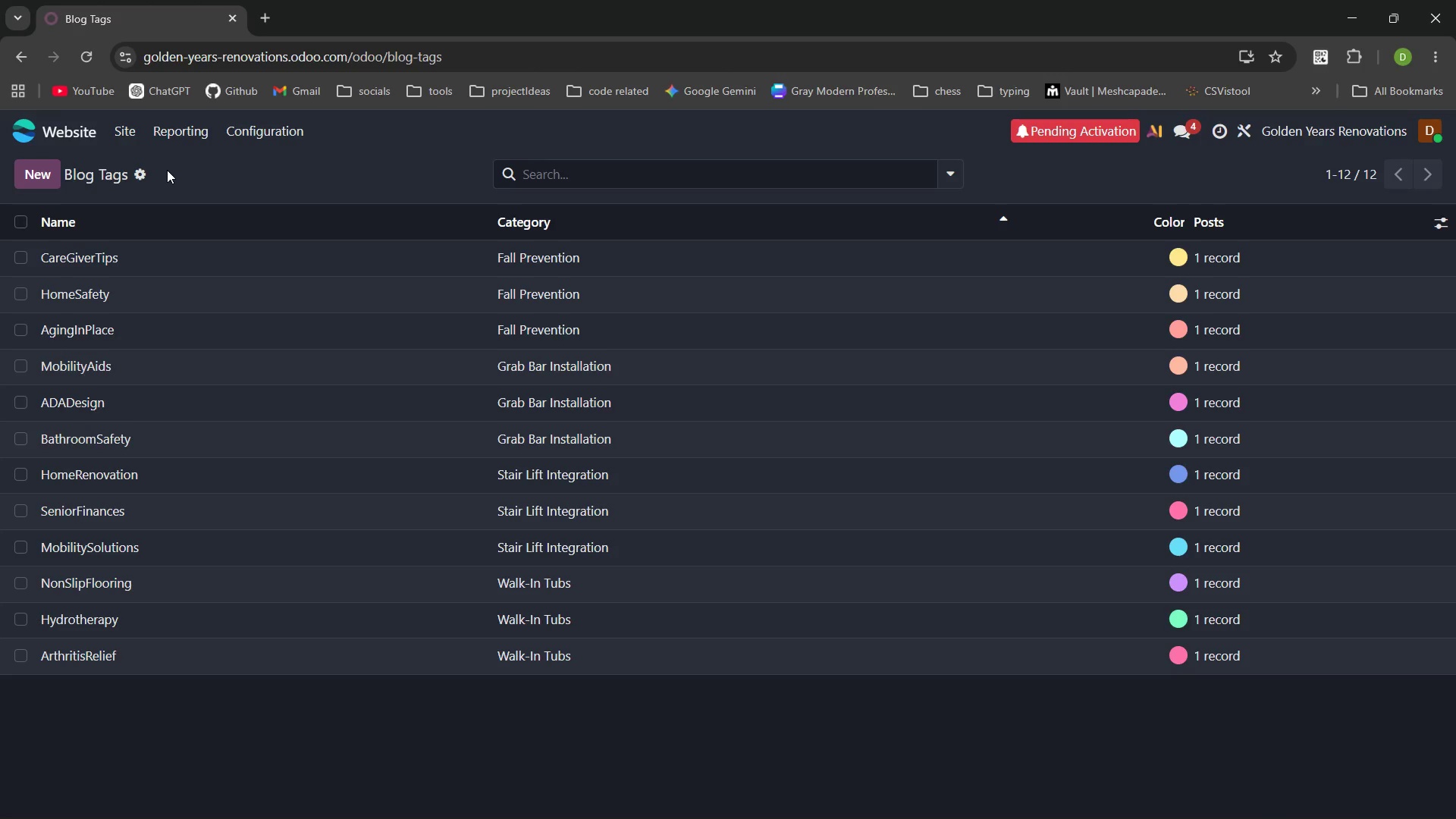 
left_click([167, 170])
 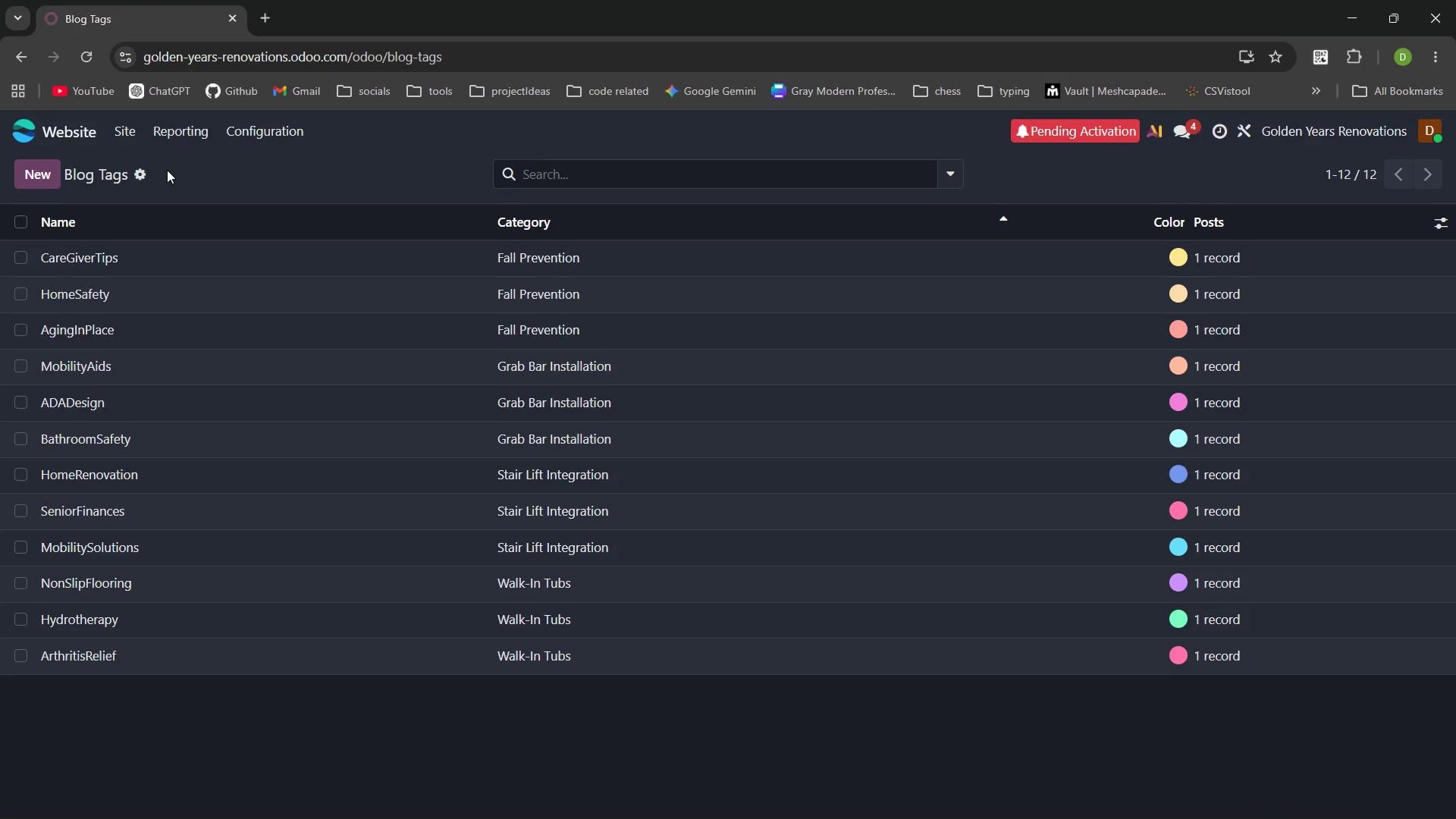 
wait(16.66)
 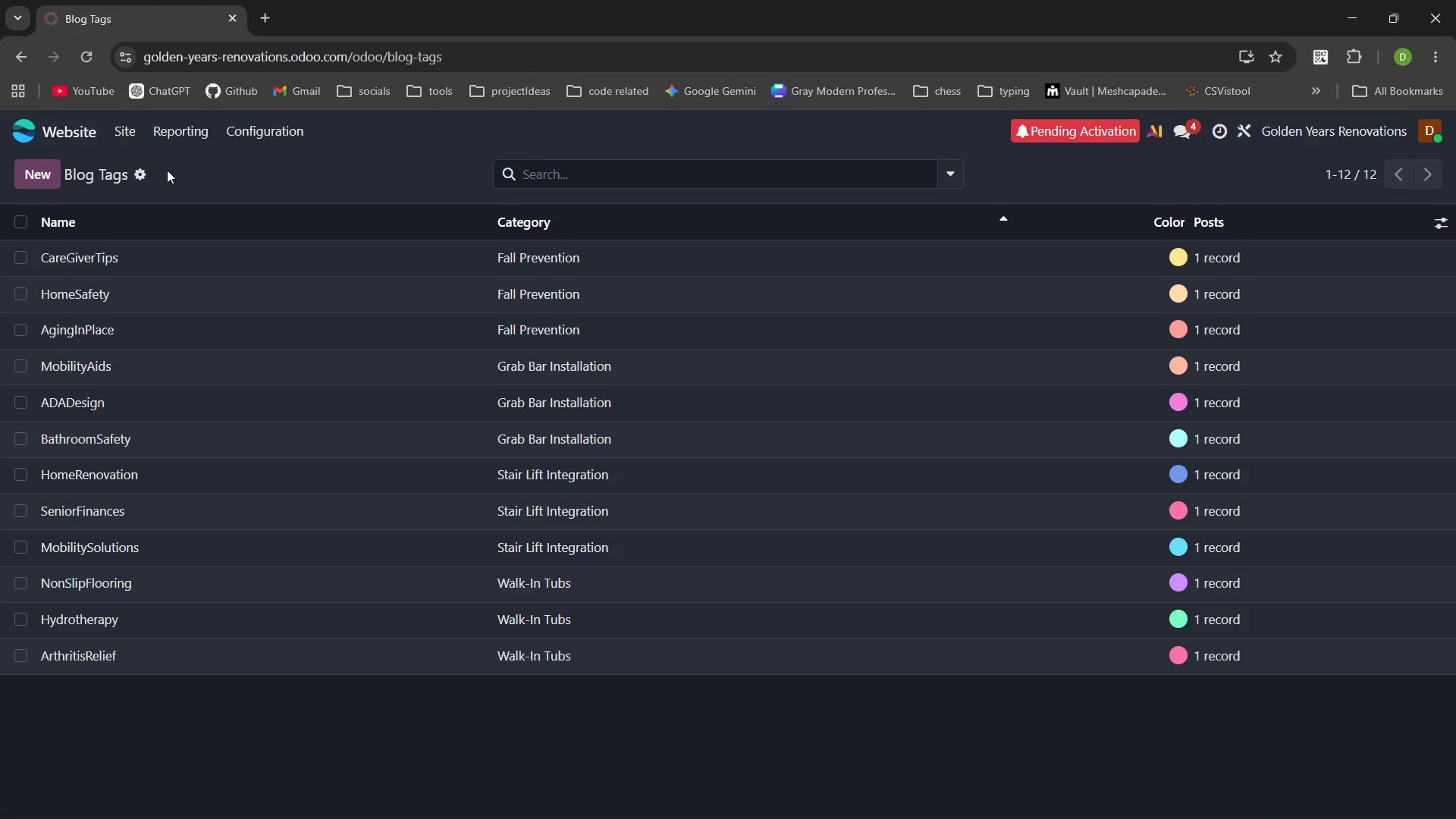 
left_click([914, 134])